 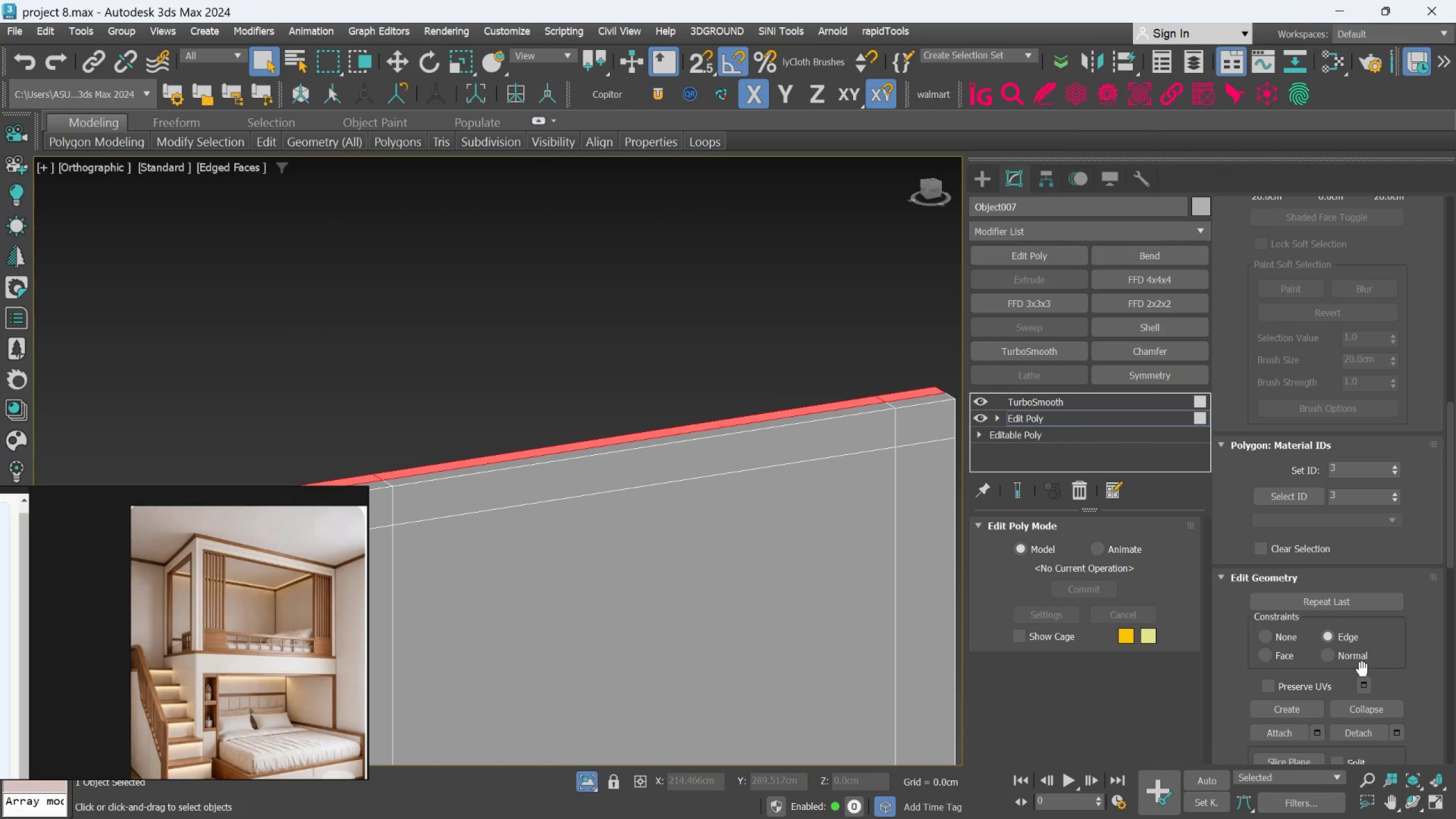 
scroll: coordinate [839, 468], scroll_direction: down, amount: 8.0
 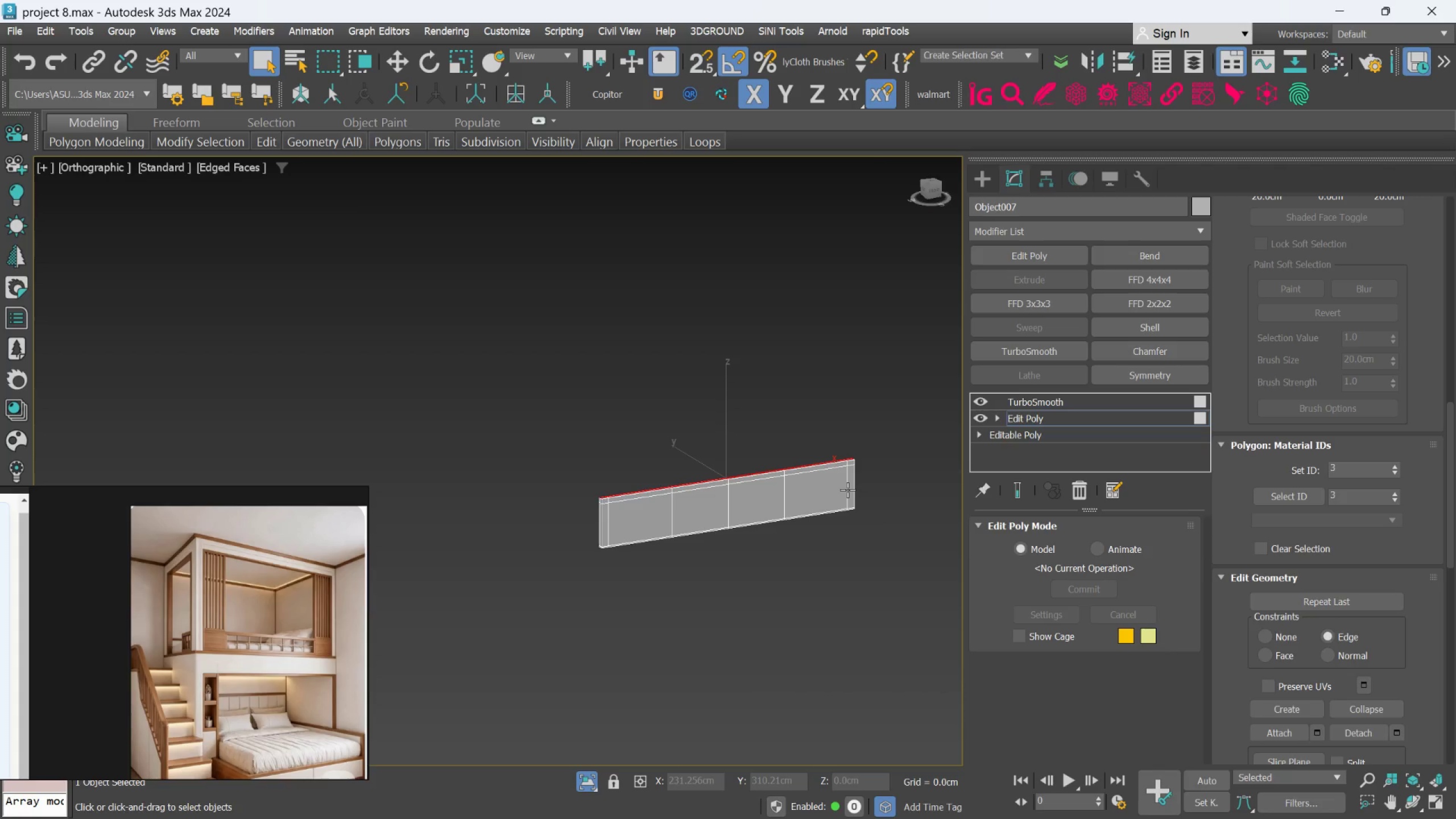 
wait(27.01)
 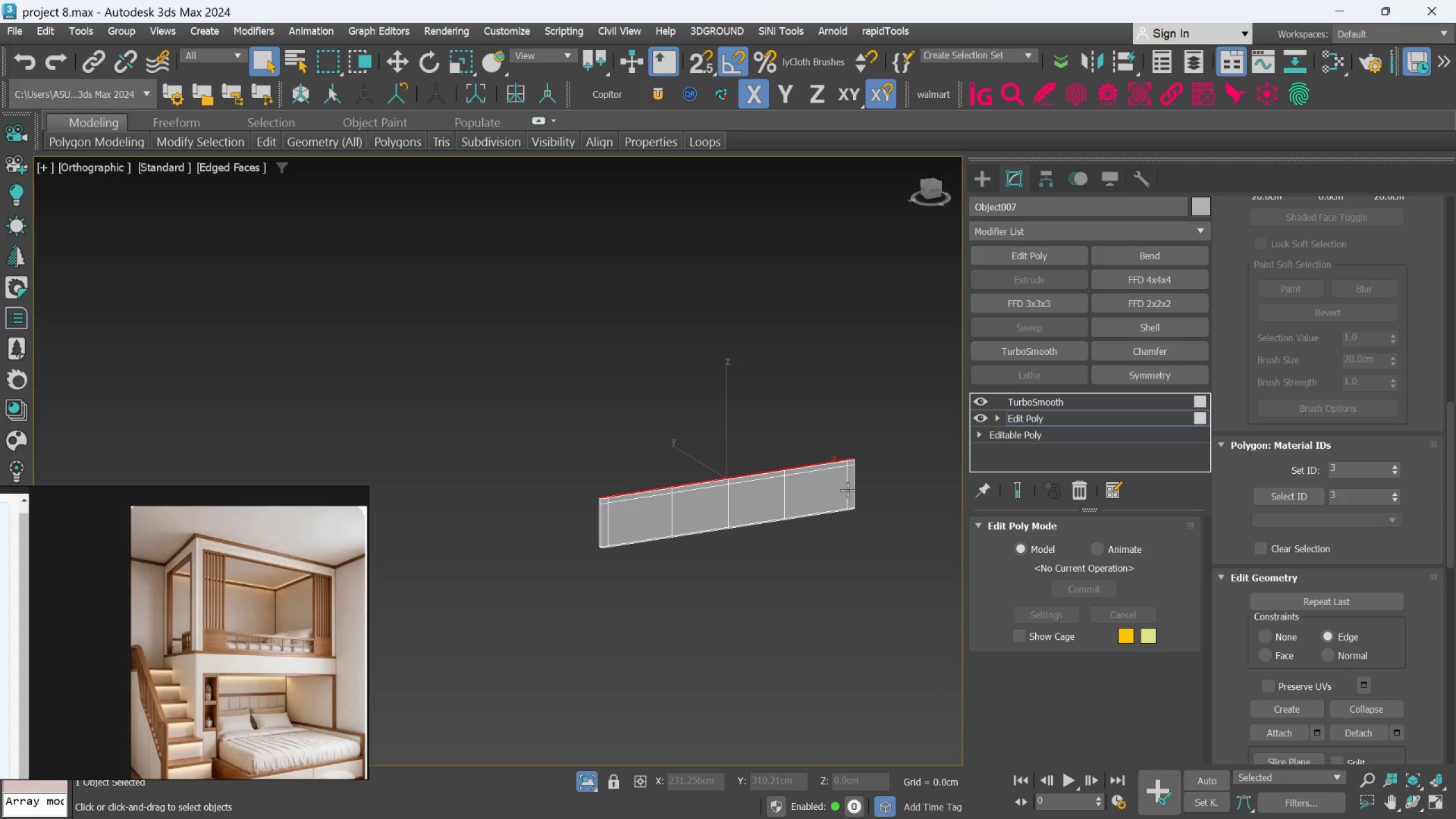 
scroll: coordinate [507, 365], scroll_direction: none, amount: 0.0
 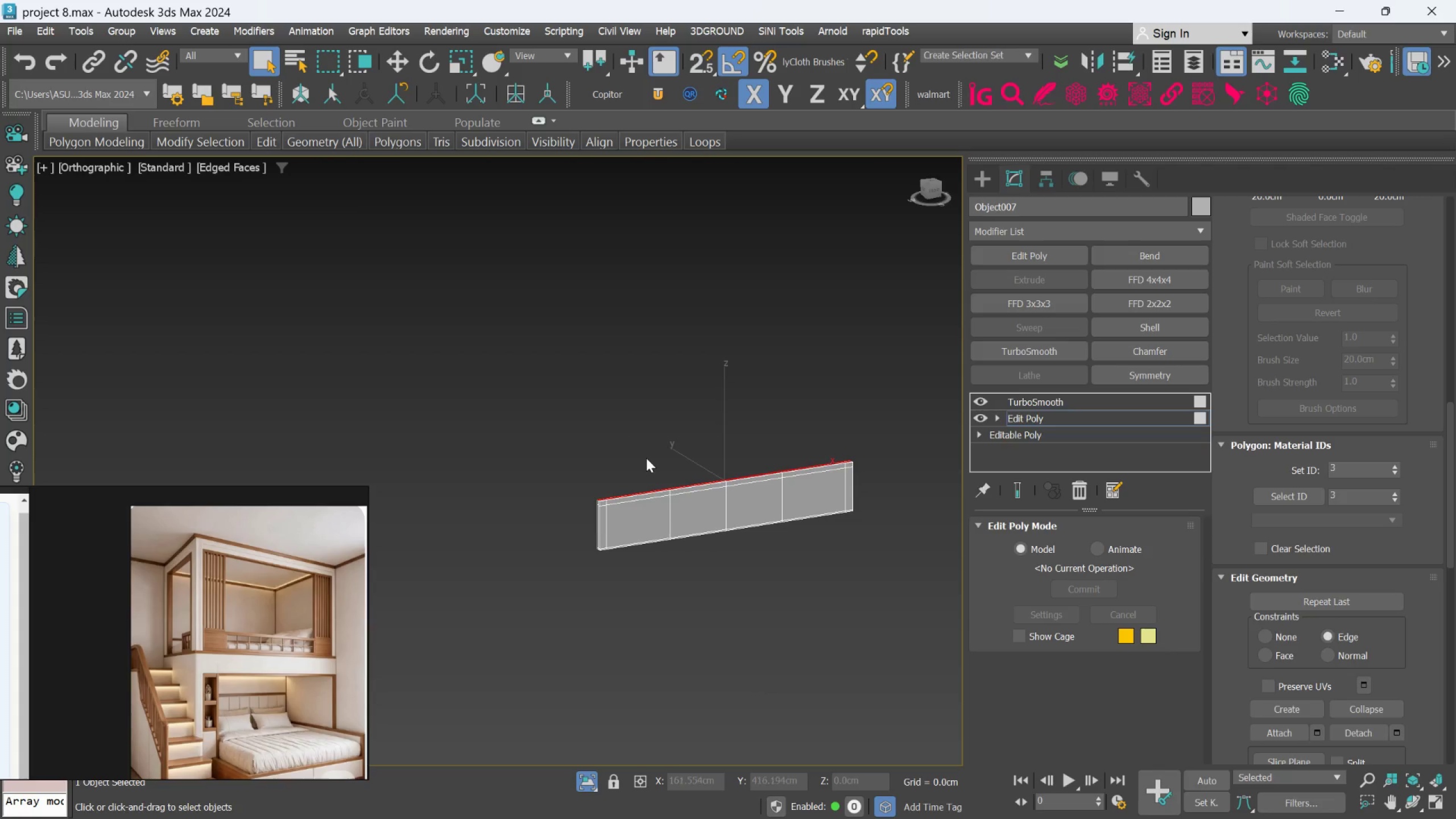 
hold_key(key=AltLeft, duration=0.49)
 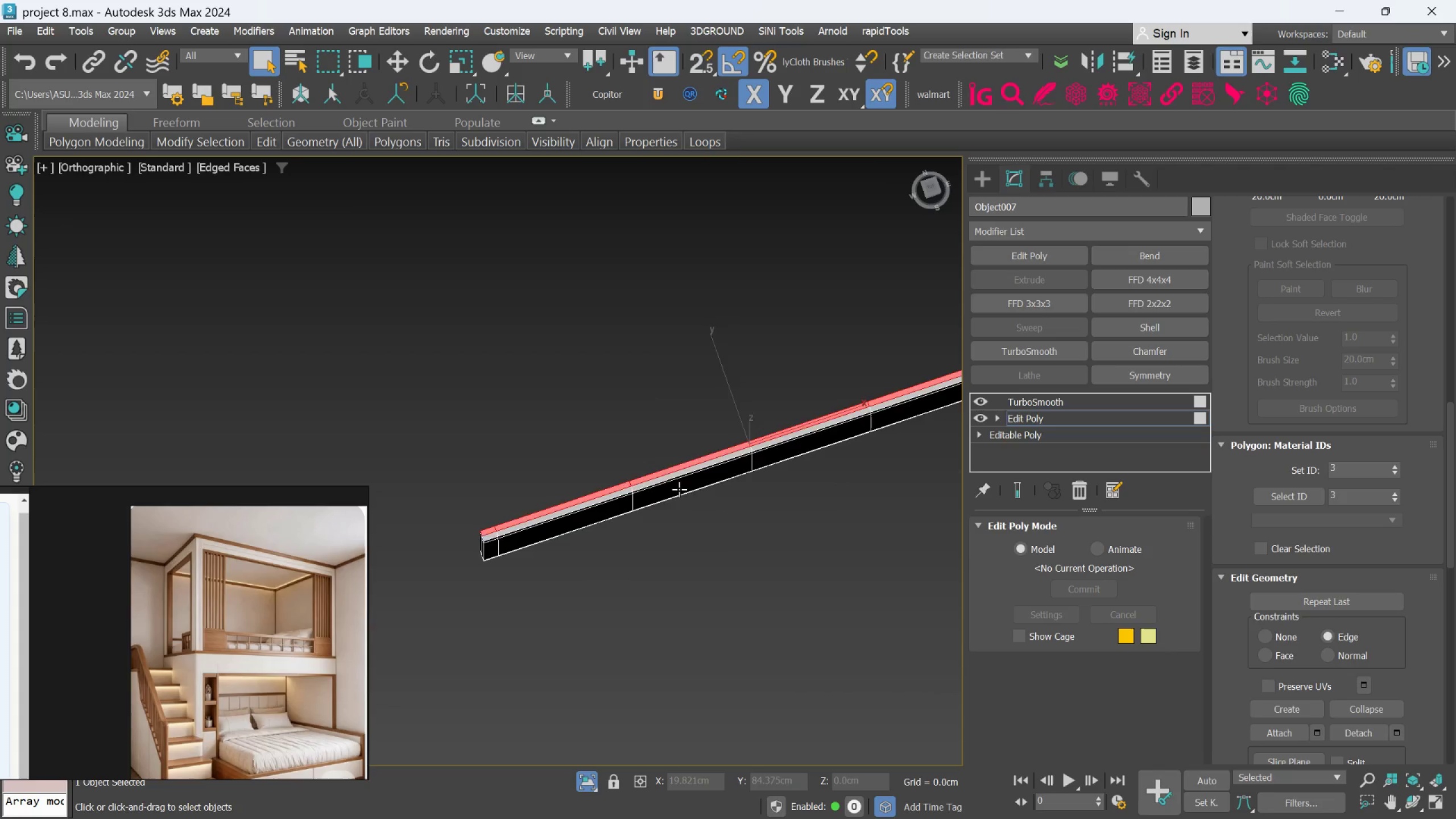 
scroll: coordinate [652, 460], scroll_direction: down, amount: 1.0
 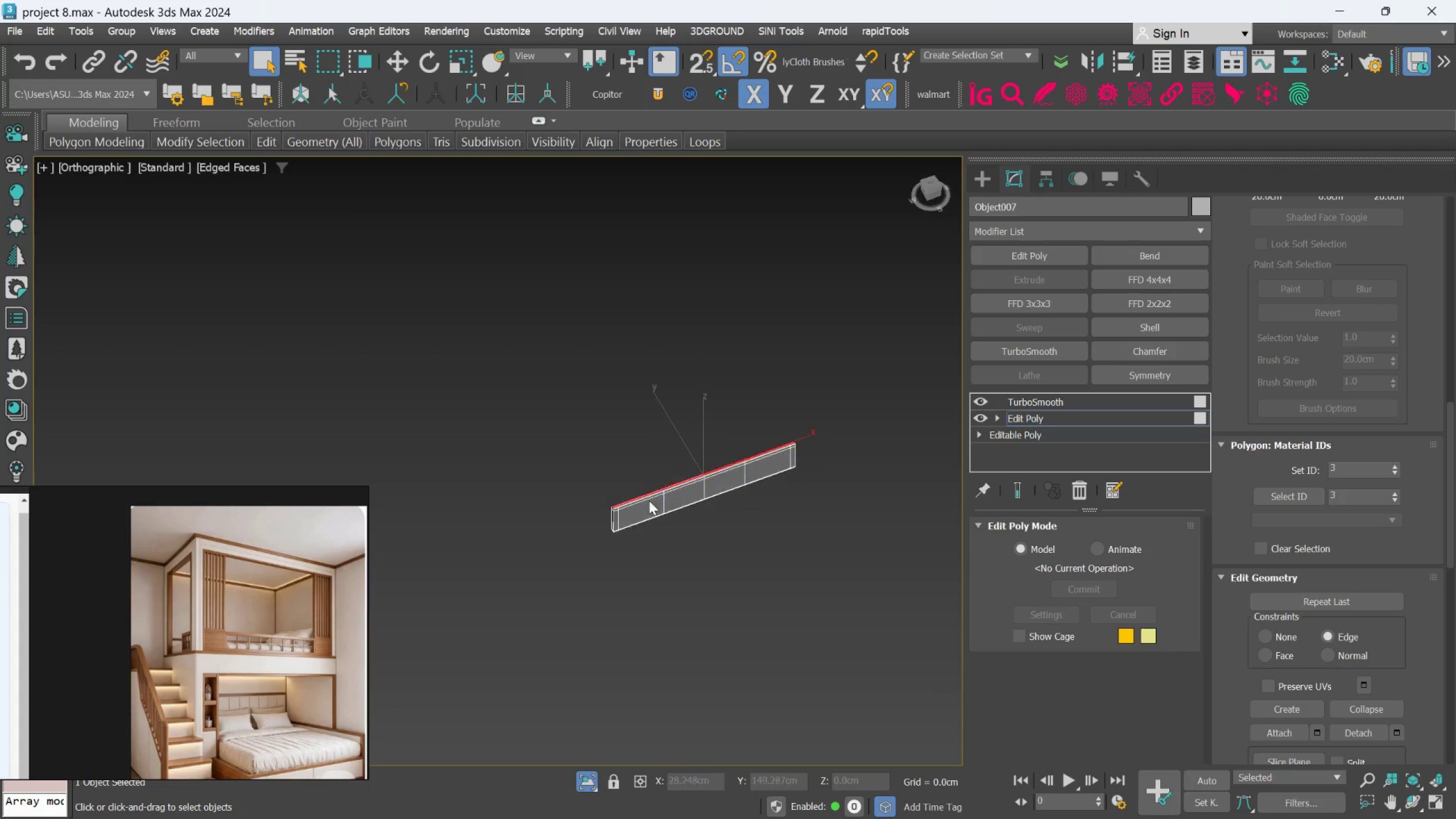 
hold_key(key=AltLeft, duration=1.04)
 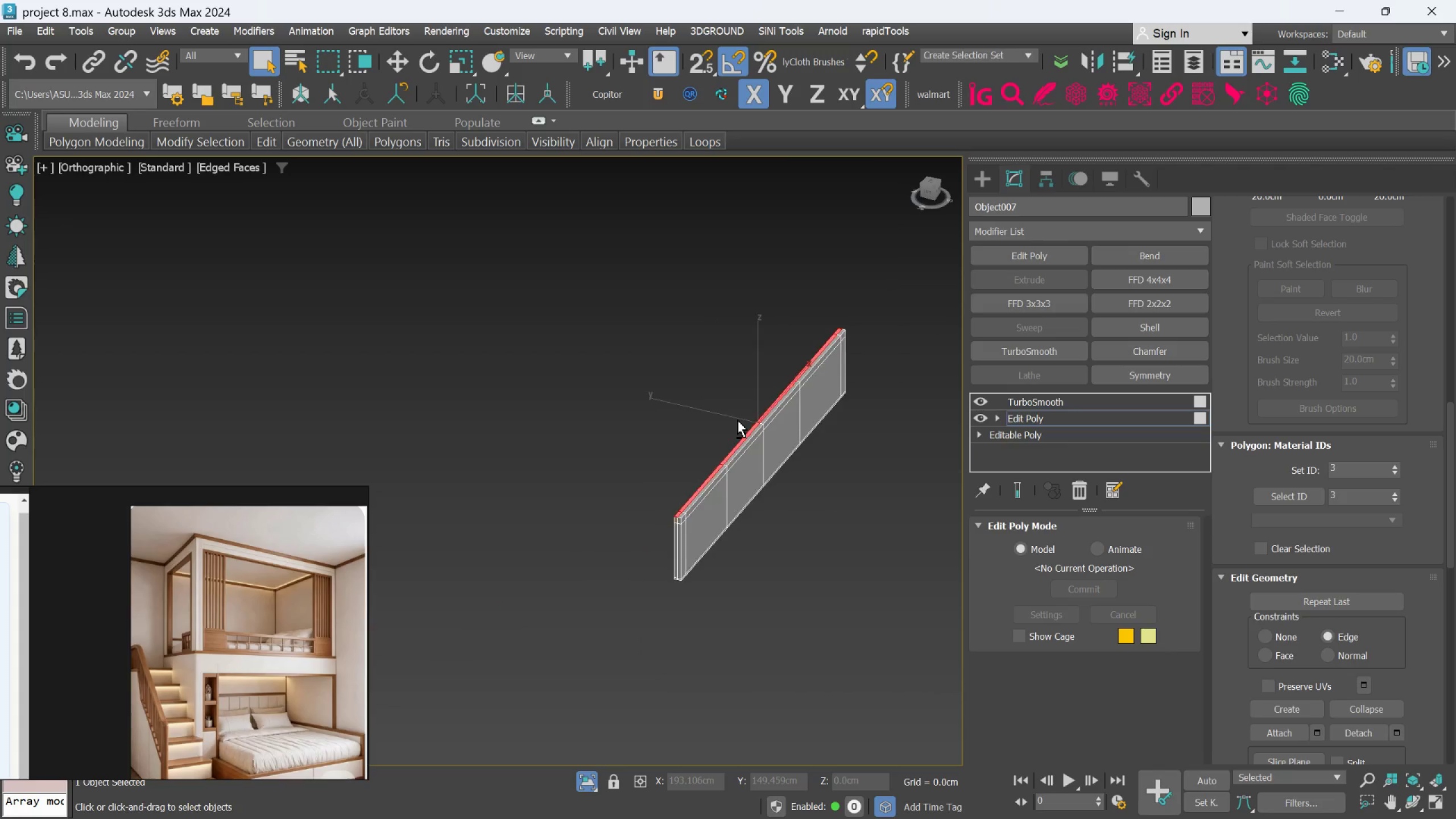 
scroll: coordinate [679, 489], scroll_direction: up, amount: 4.0
 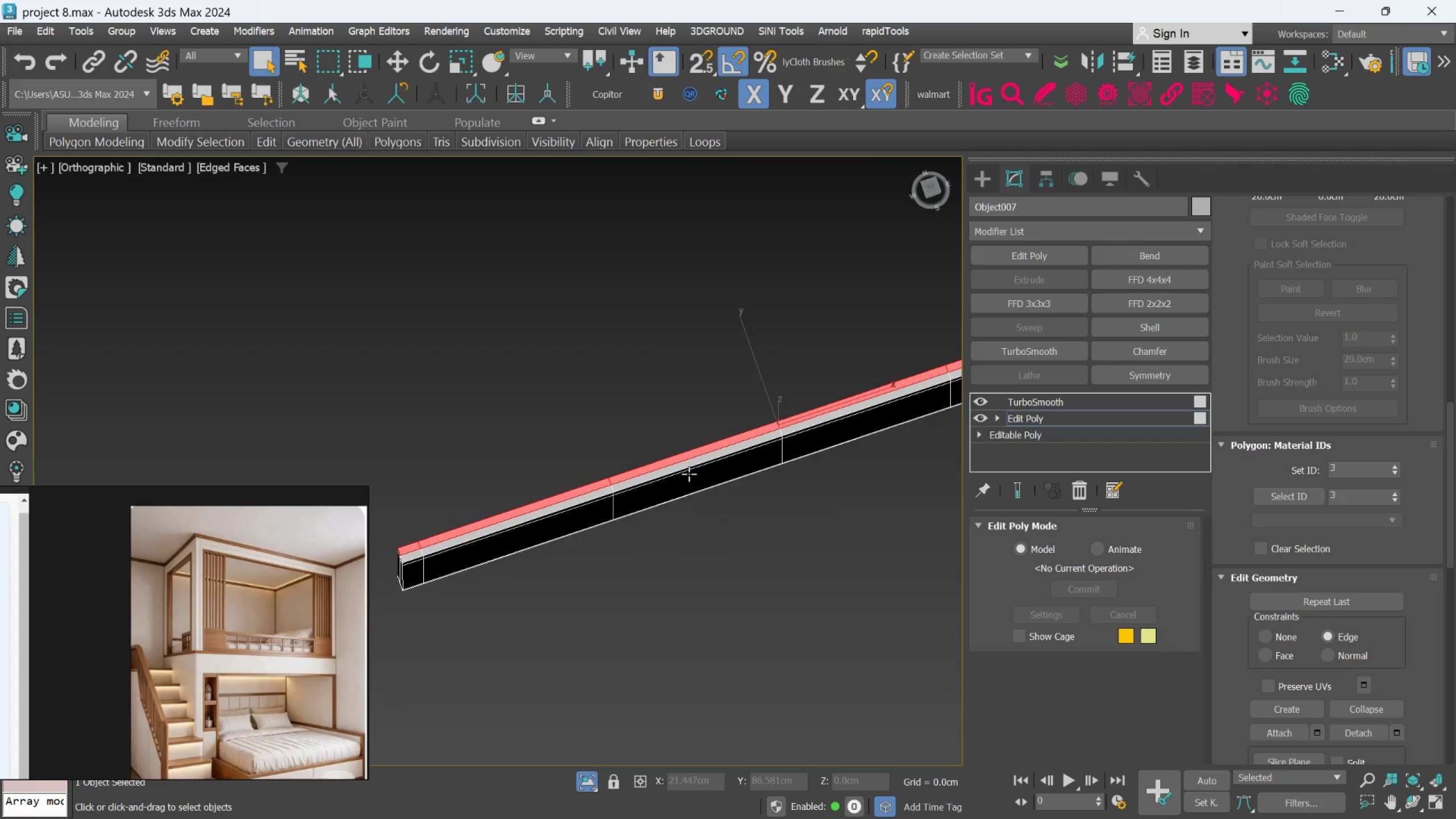 
hold_key(key=AltLeft, duration=1.0)
 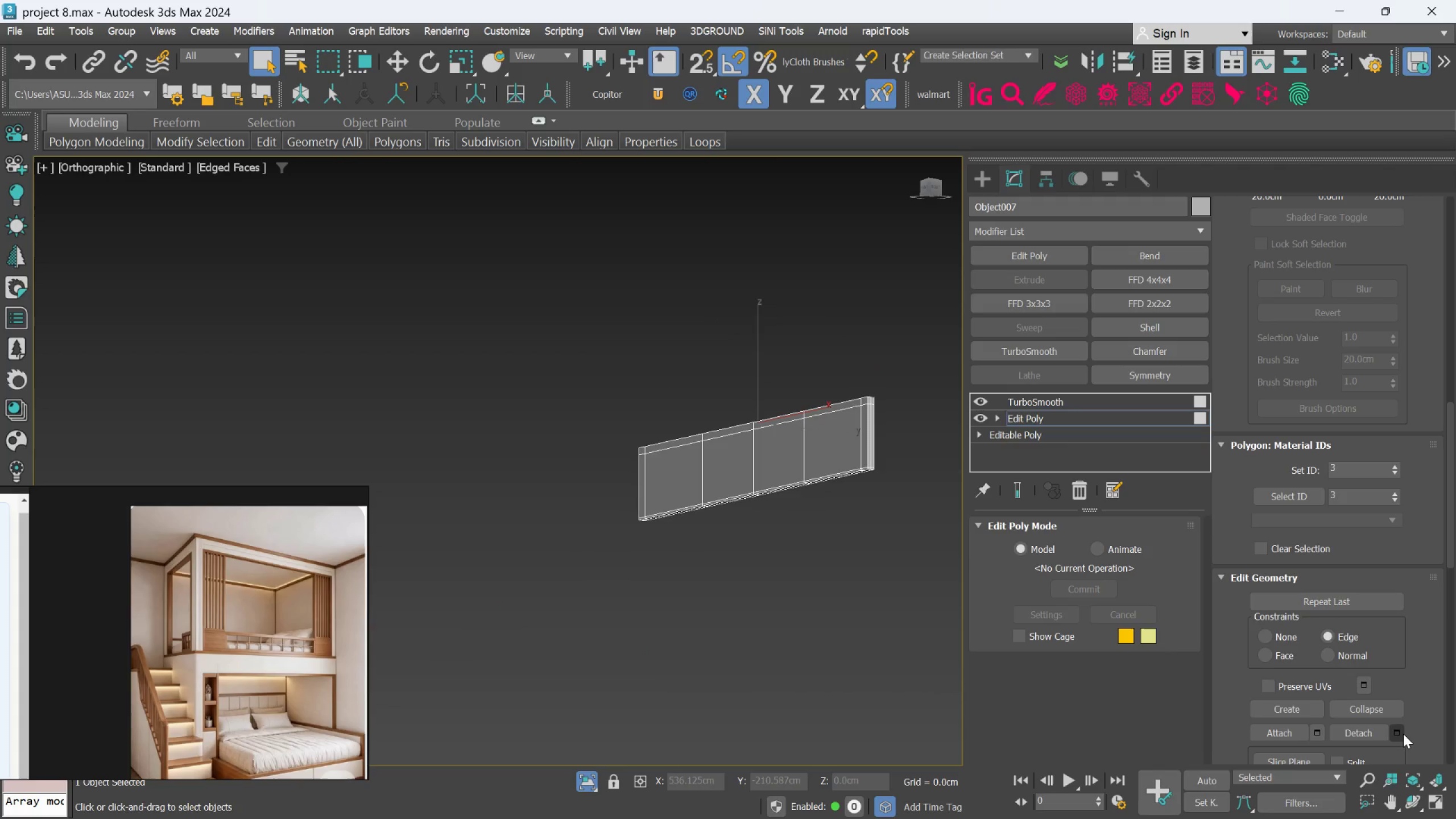 
scroll: coordinate [738, 420], scroll_direction: down, amount: 2.0
 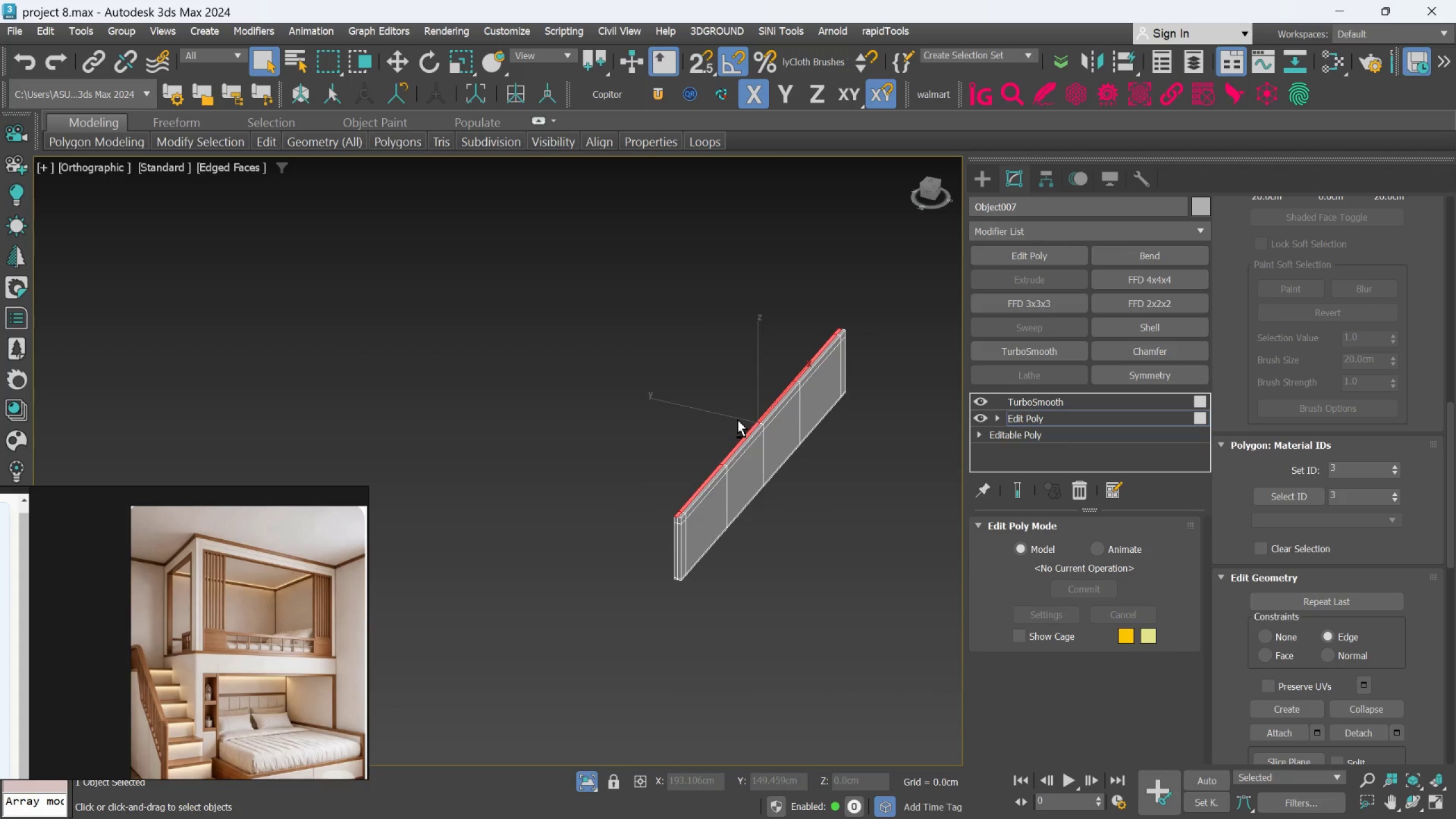 
left_click([1403, 734])
 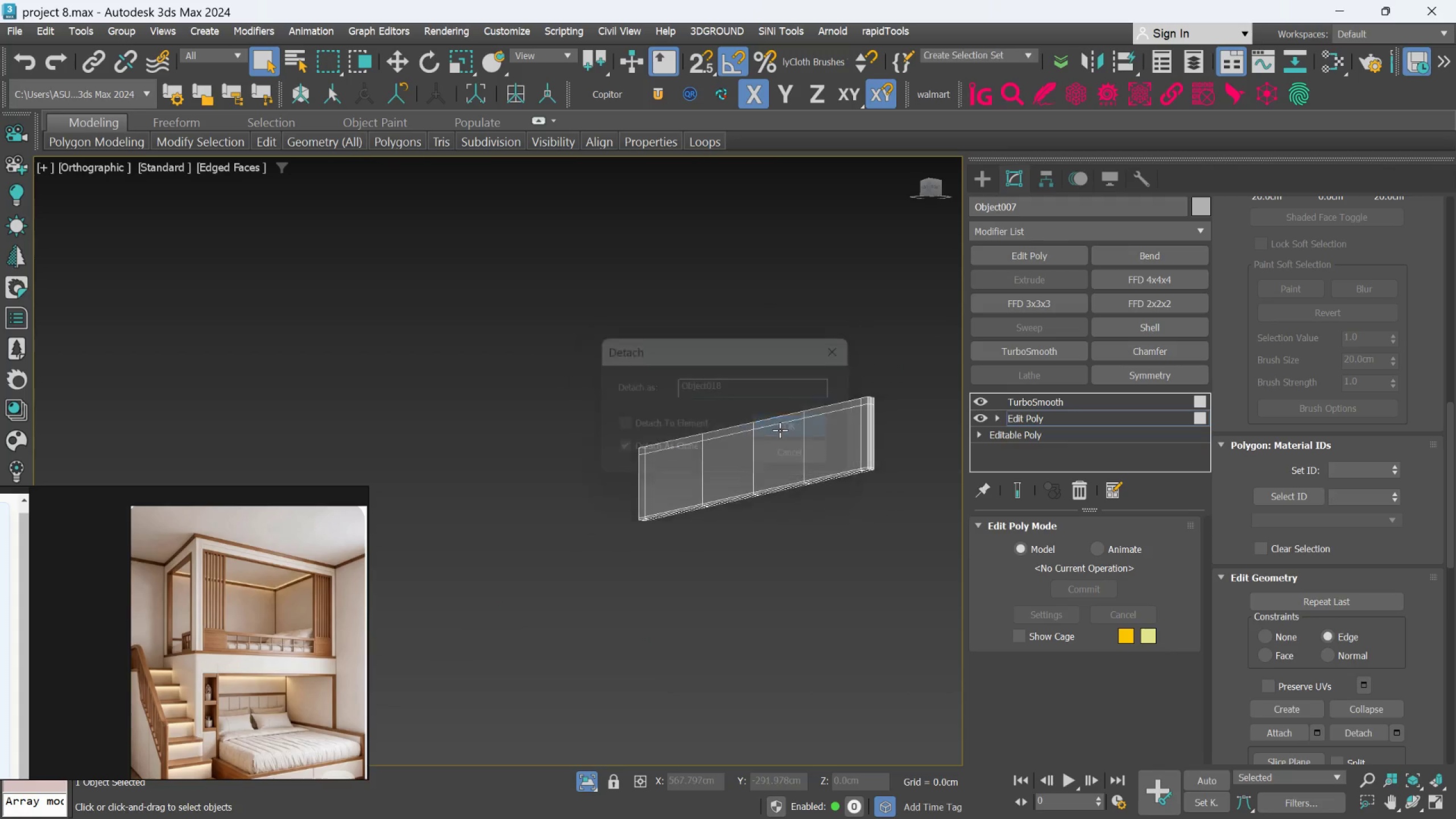 
scroll: coordinate [780, 430], scroll_direction: up, amount: 2.0
 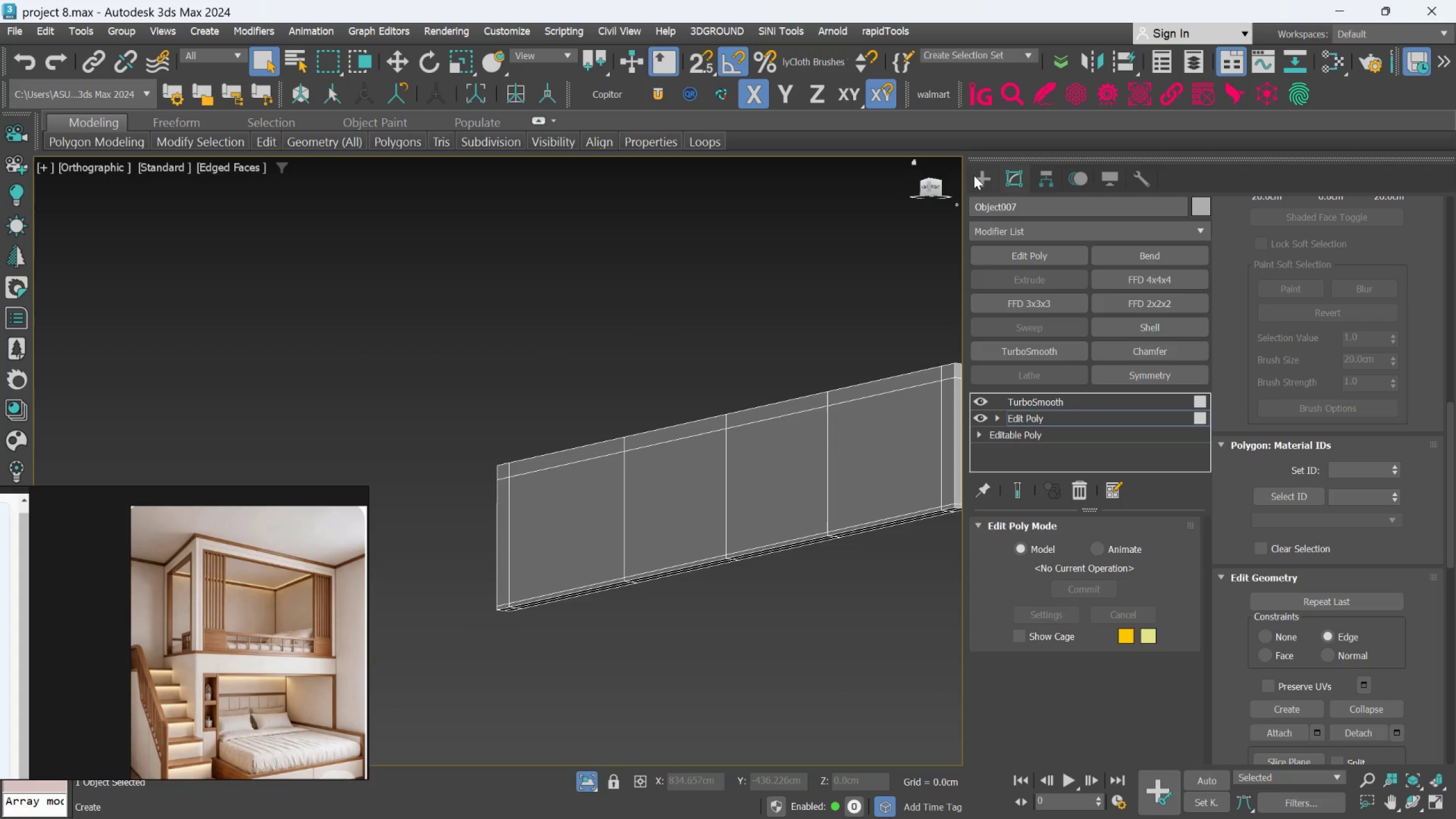 
left_click([974, 175])
 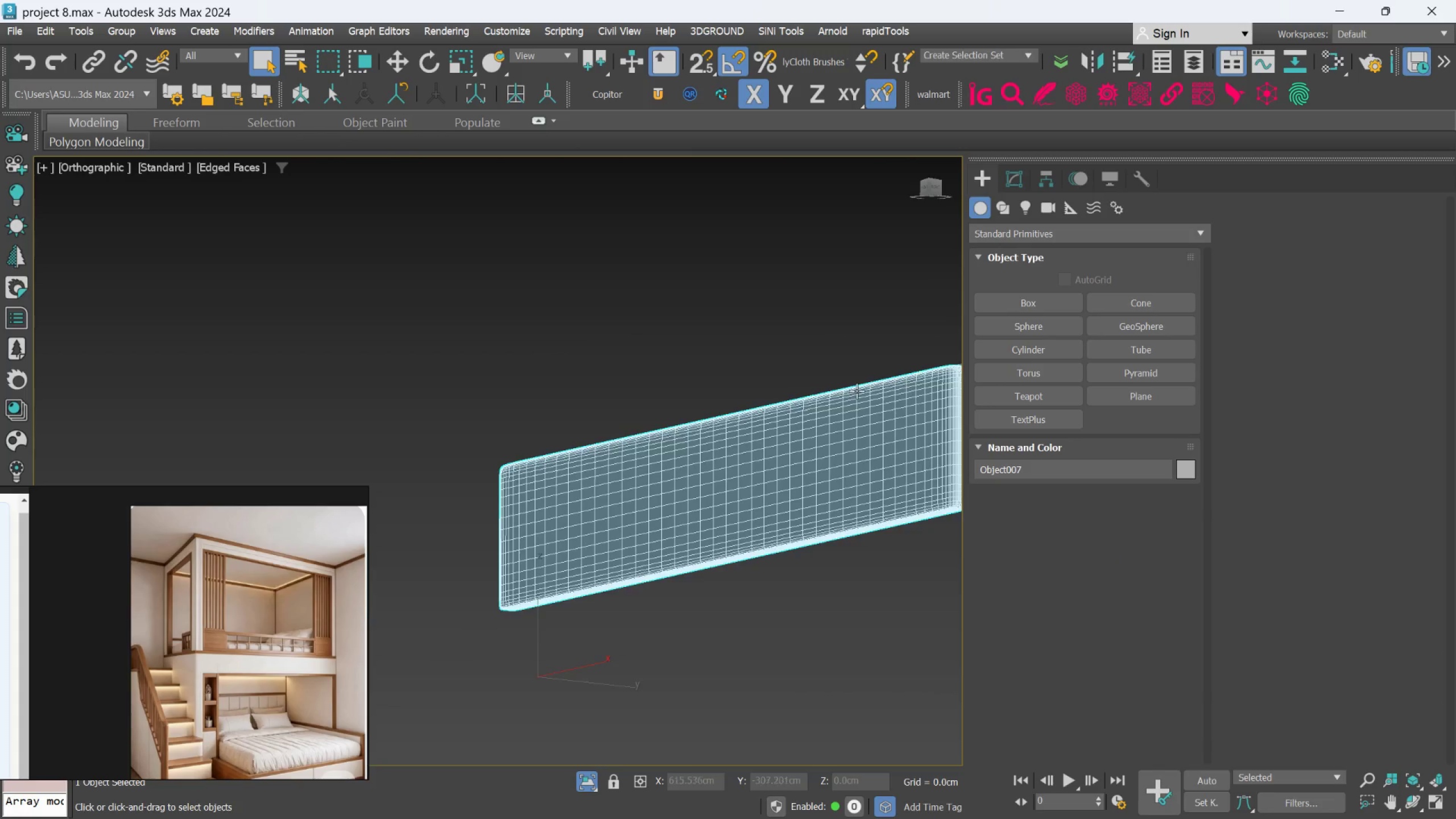 
hold_key(key=AltLeft, duration=0.9)
 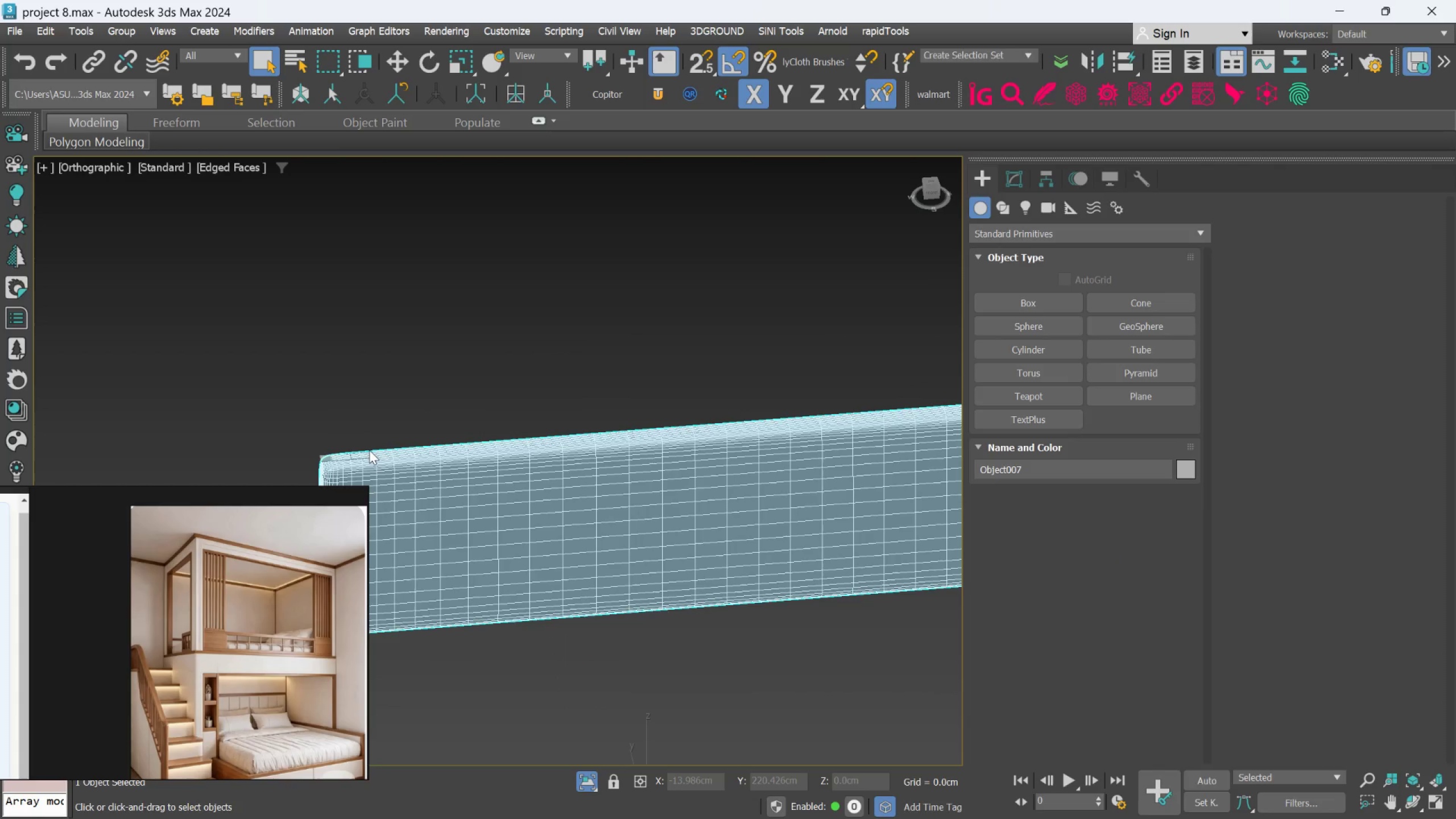 
scroll: coordinate [369, 450], scroll_direction: up, amount: 1.0
 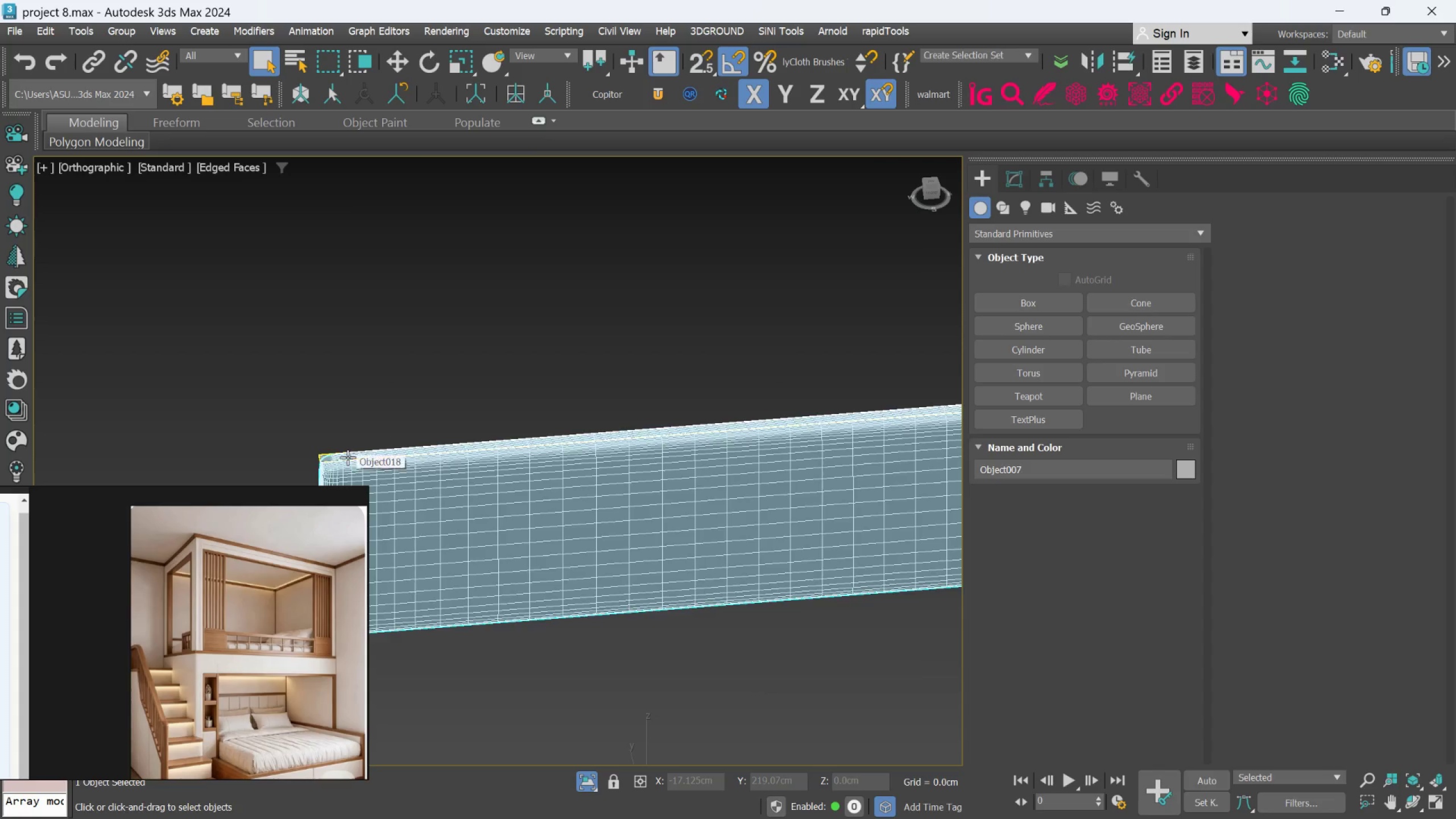 
left_click([348, 457])
 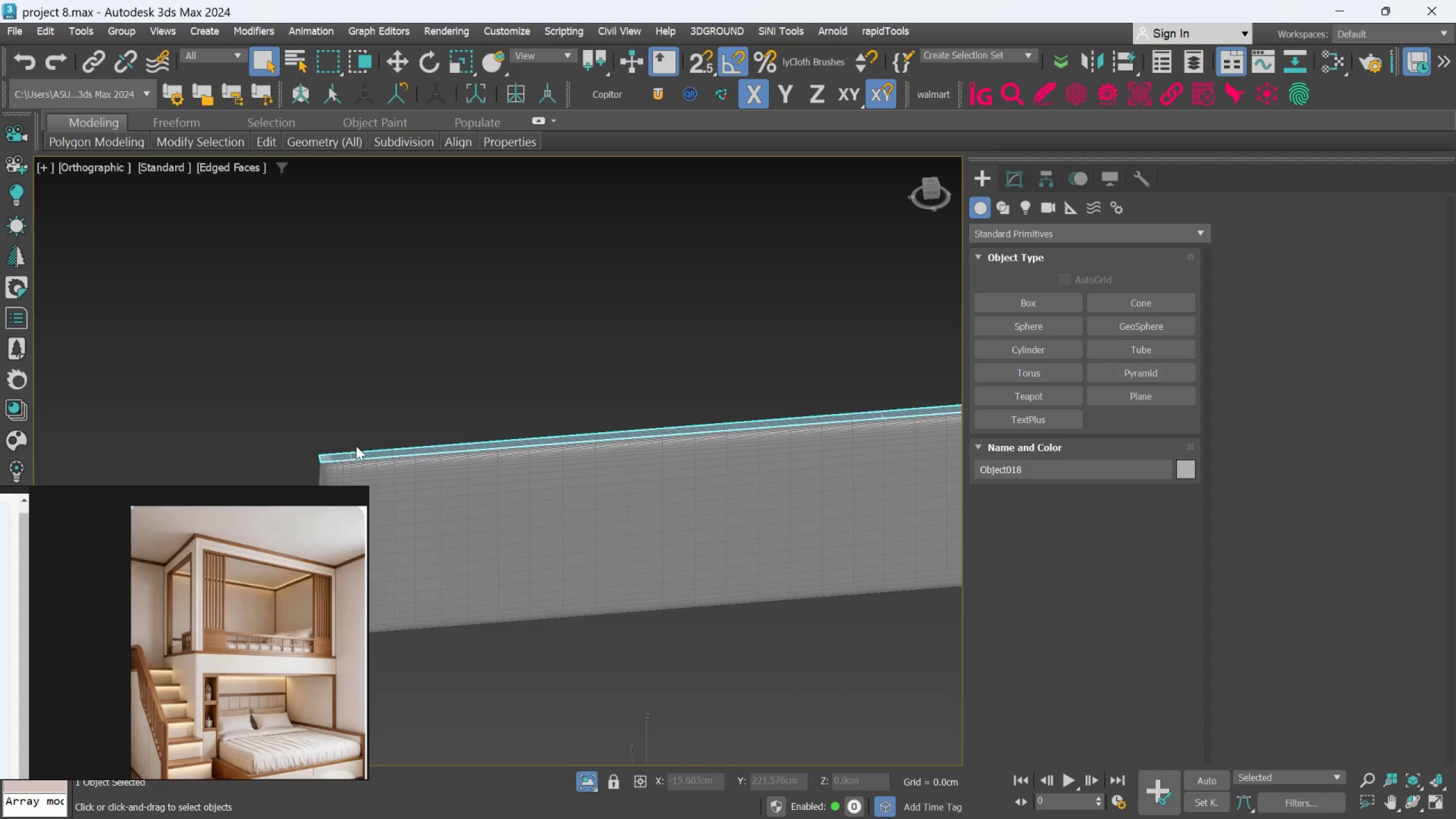 
scroll: coordinate [356, 446], scroll_direction: down, amount: 3.0
 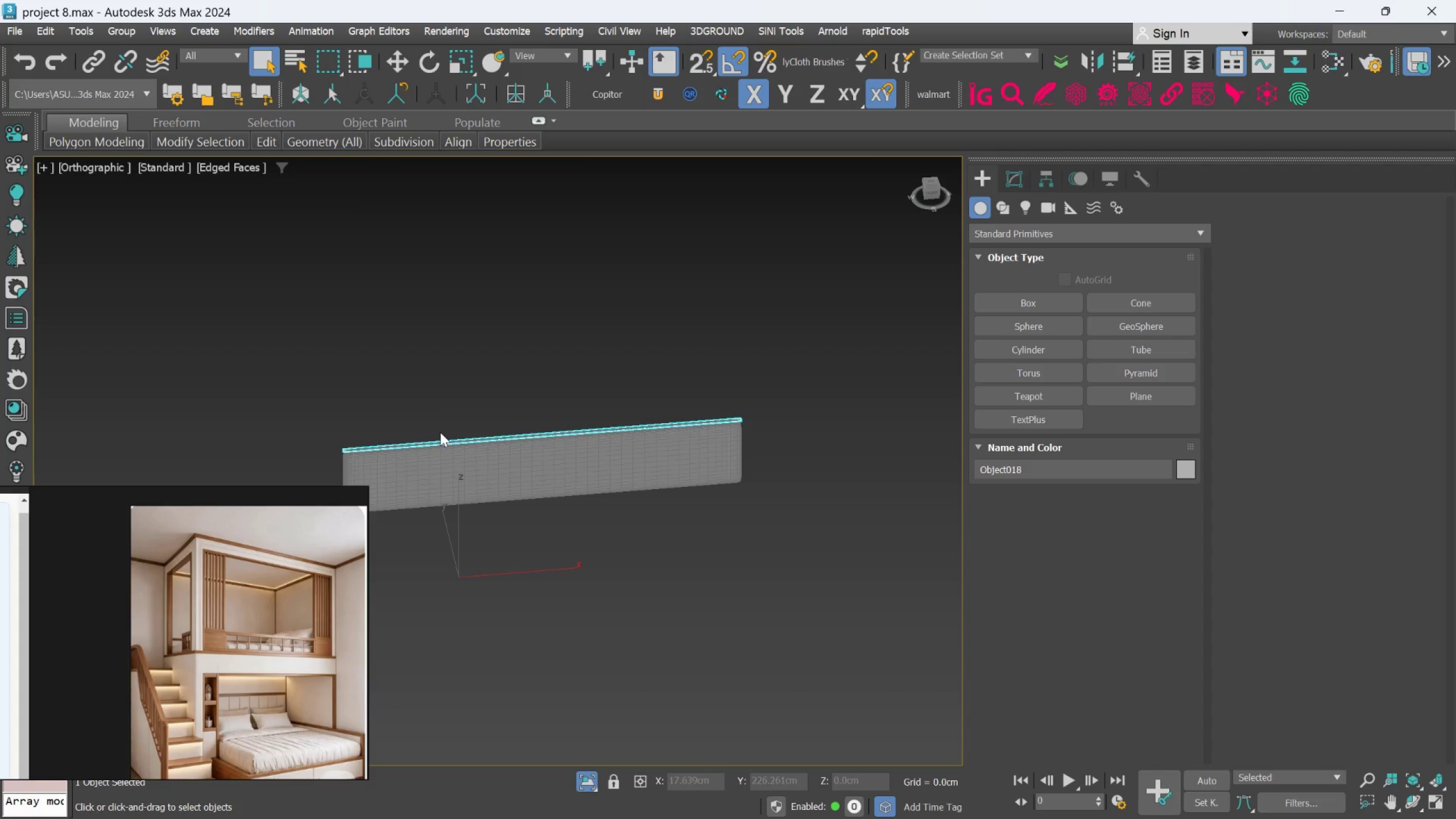 
key(W)
 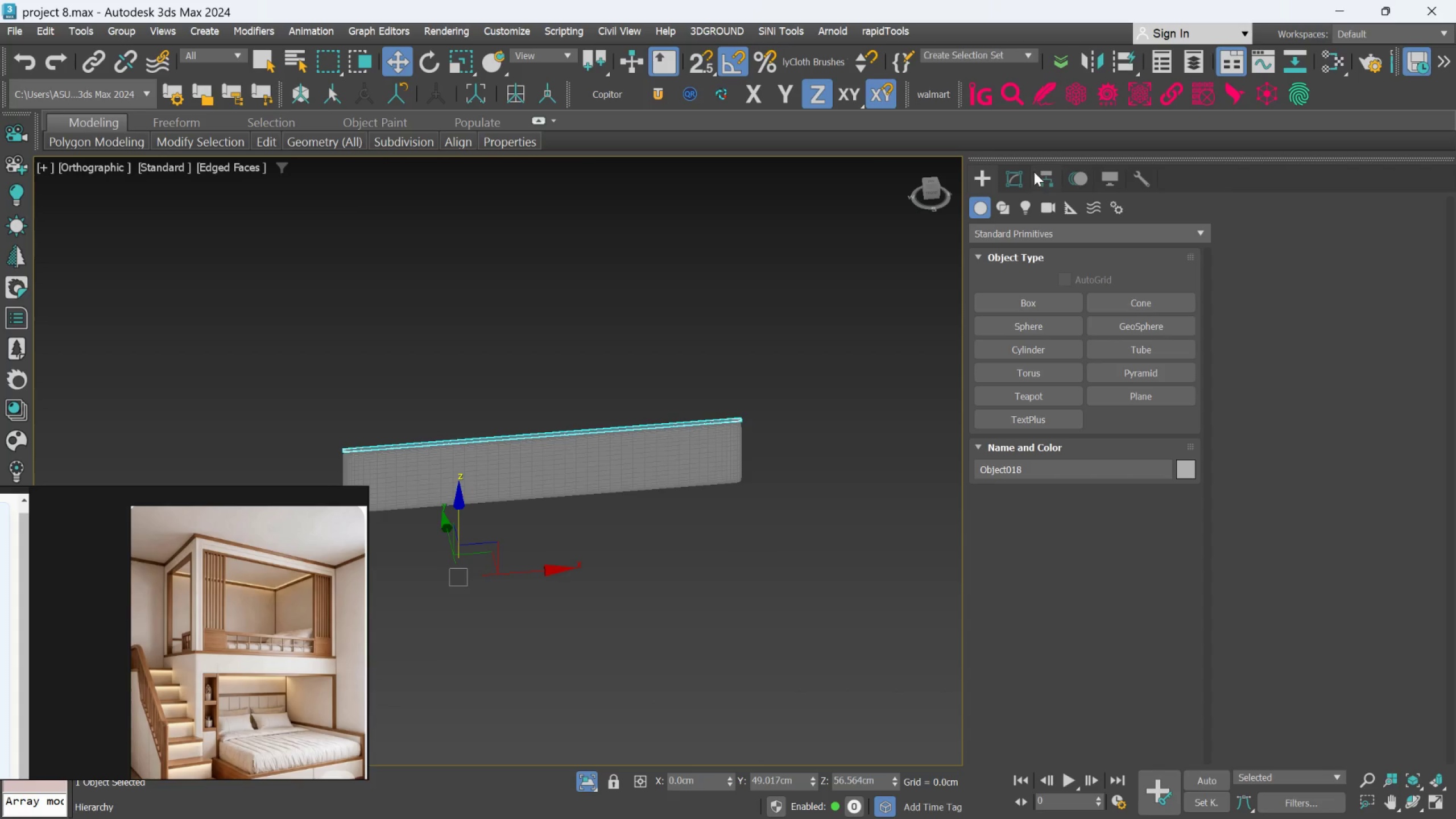 
left_click([1036, 171])
 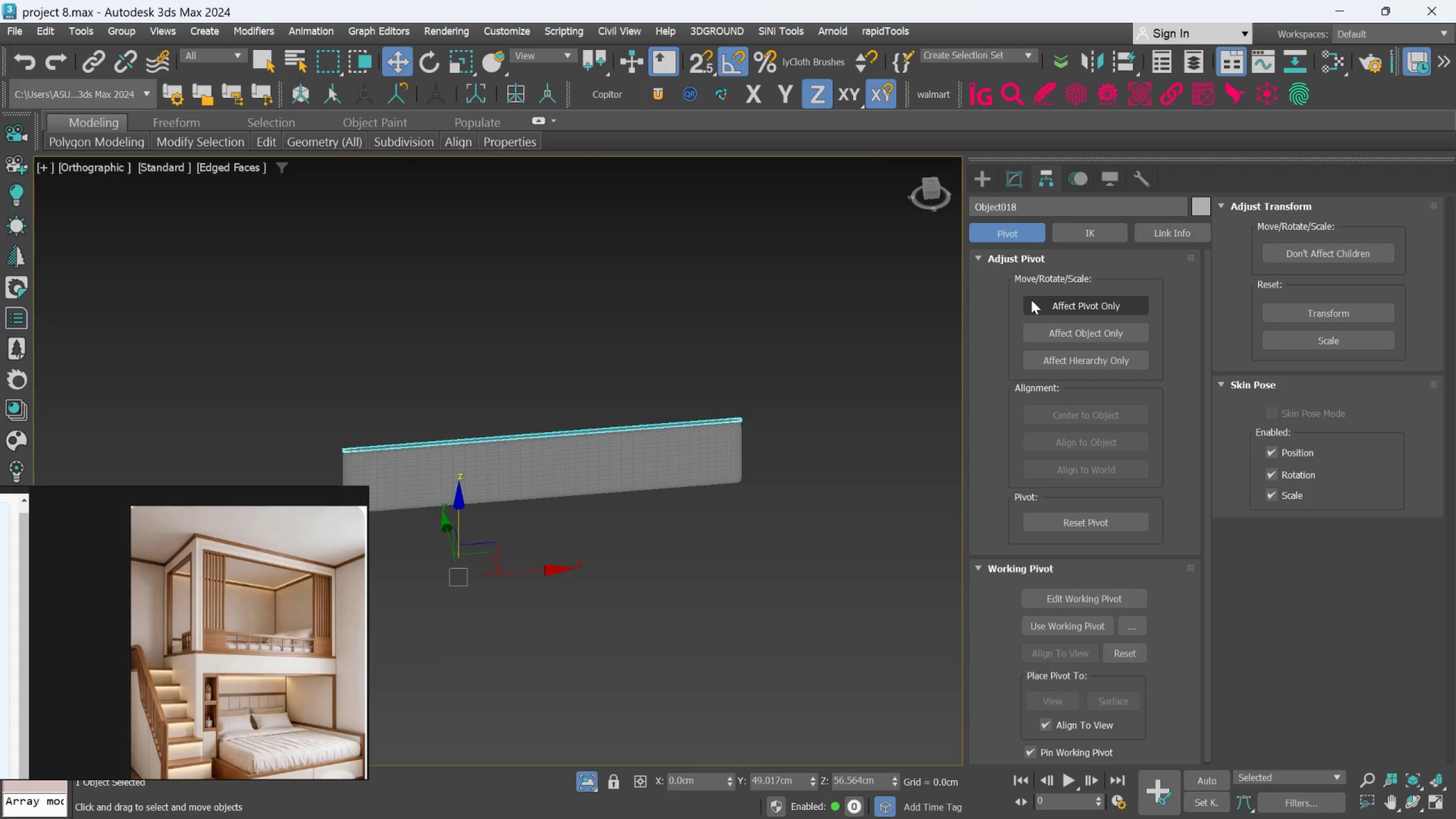 
left_click([1031, 300])
 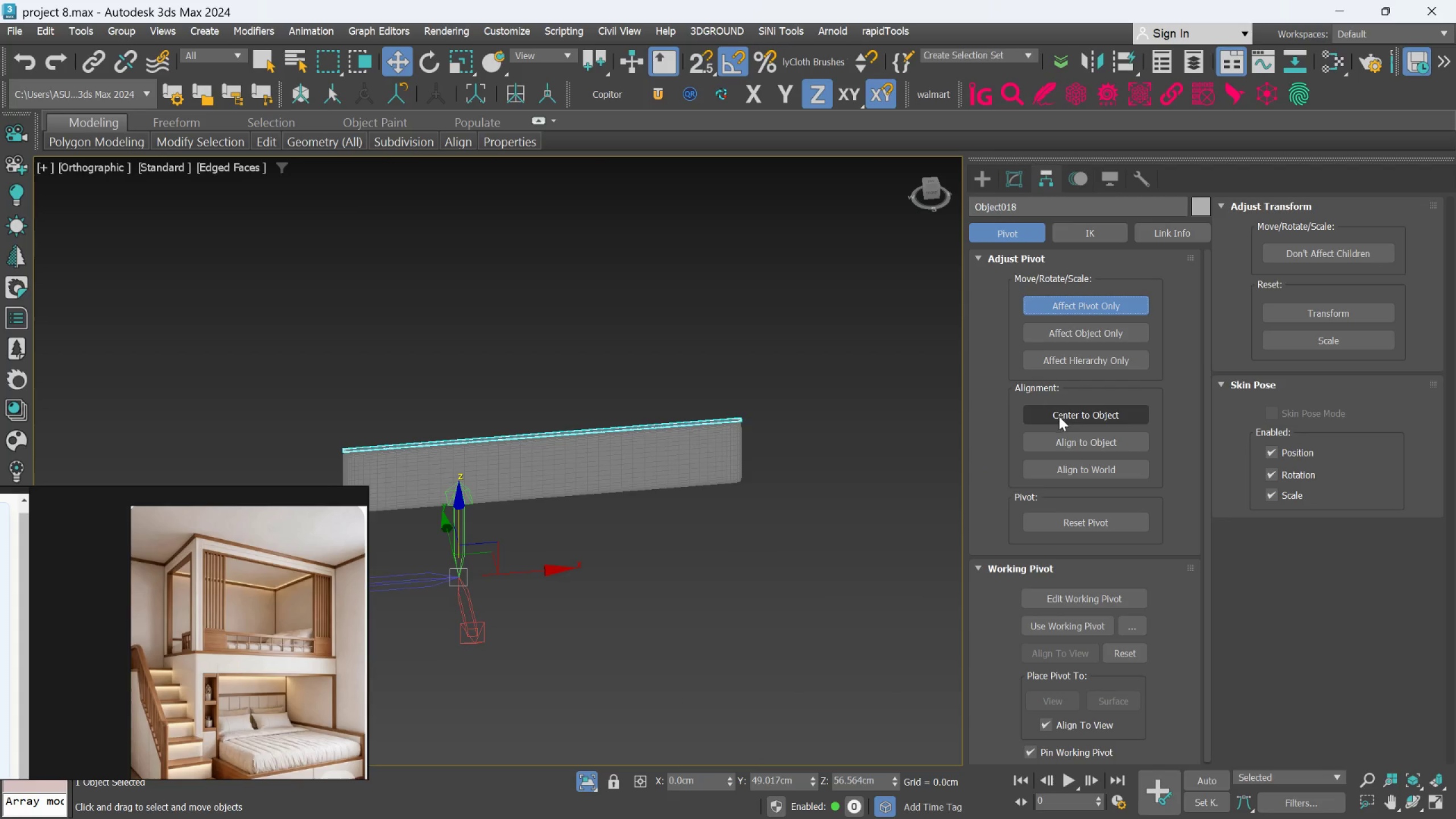 
left_click([1059, 416])
 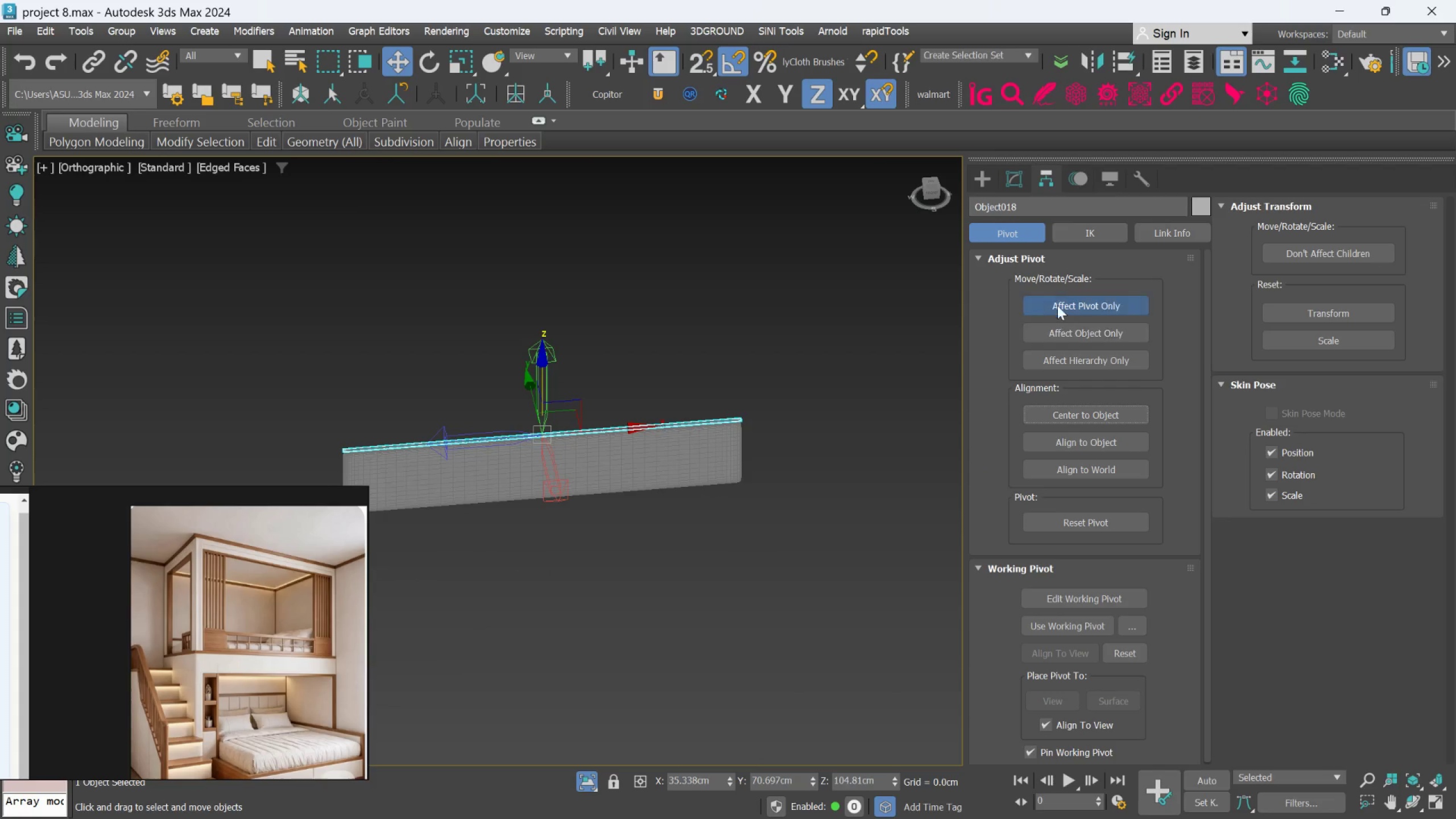 
left_click([1060, 301])
 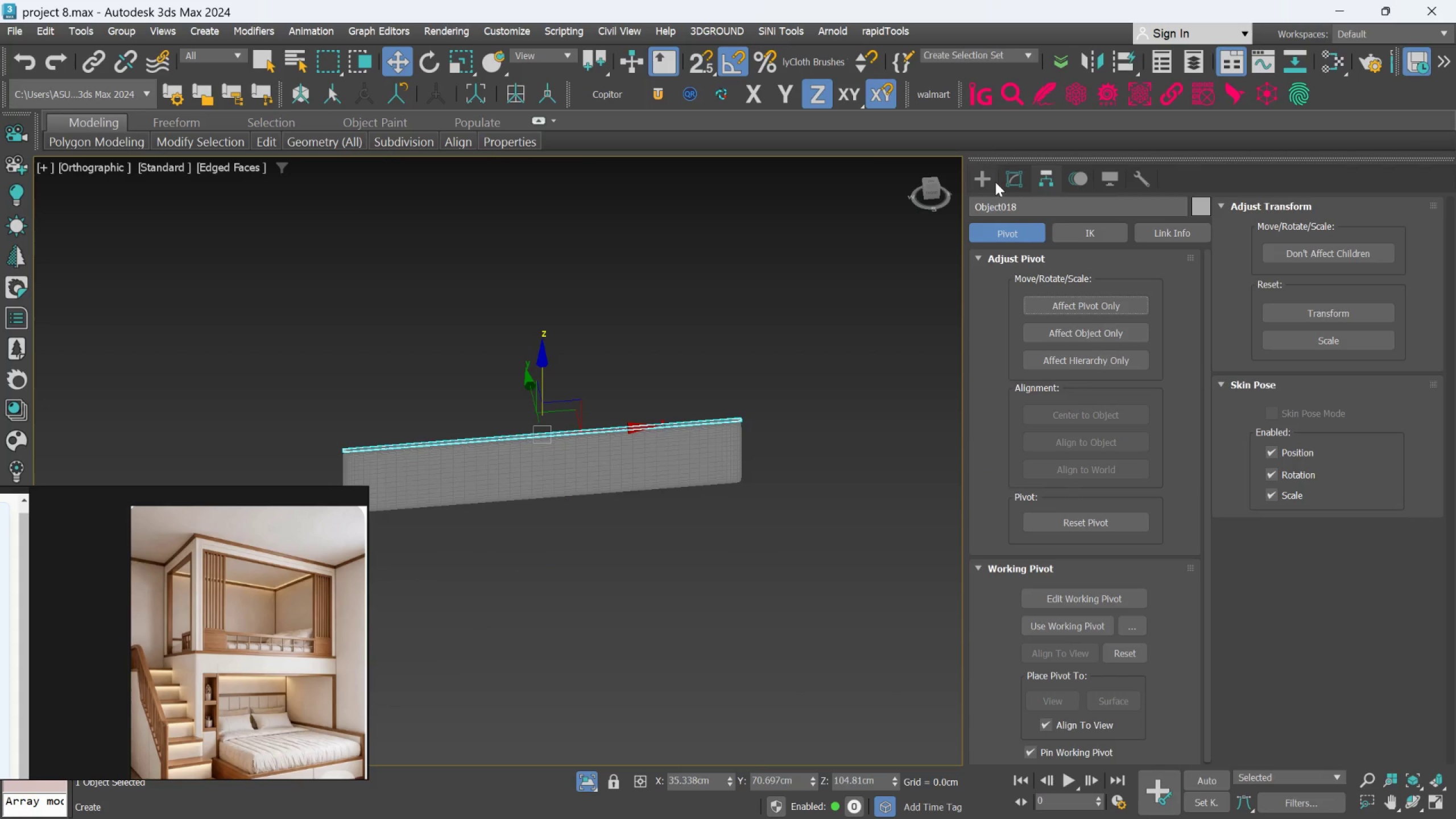 
left_click([995, 182])
 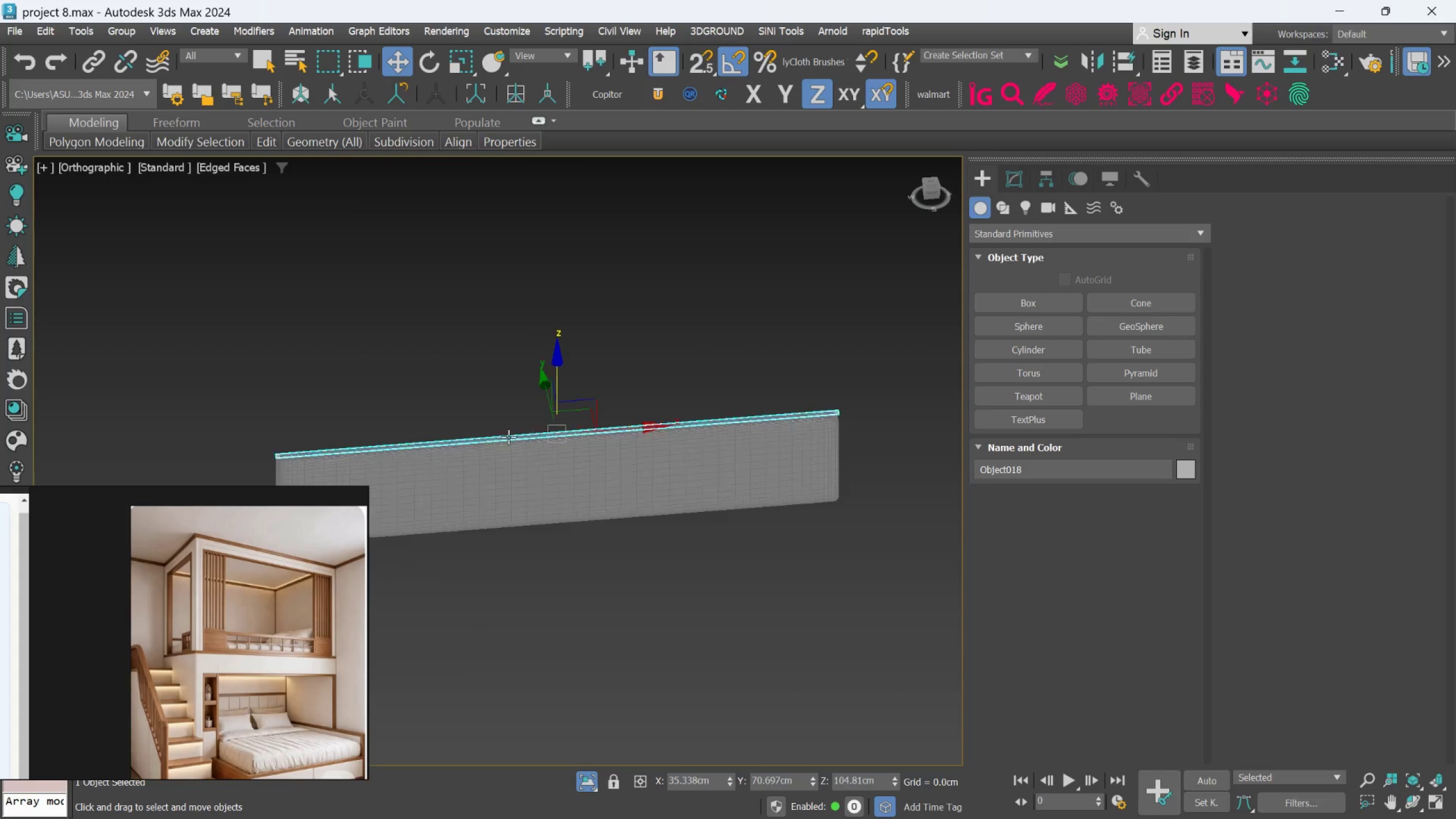 
scroll: coordinate [508, 437], scroll_direction: up, amount: 2.0
 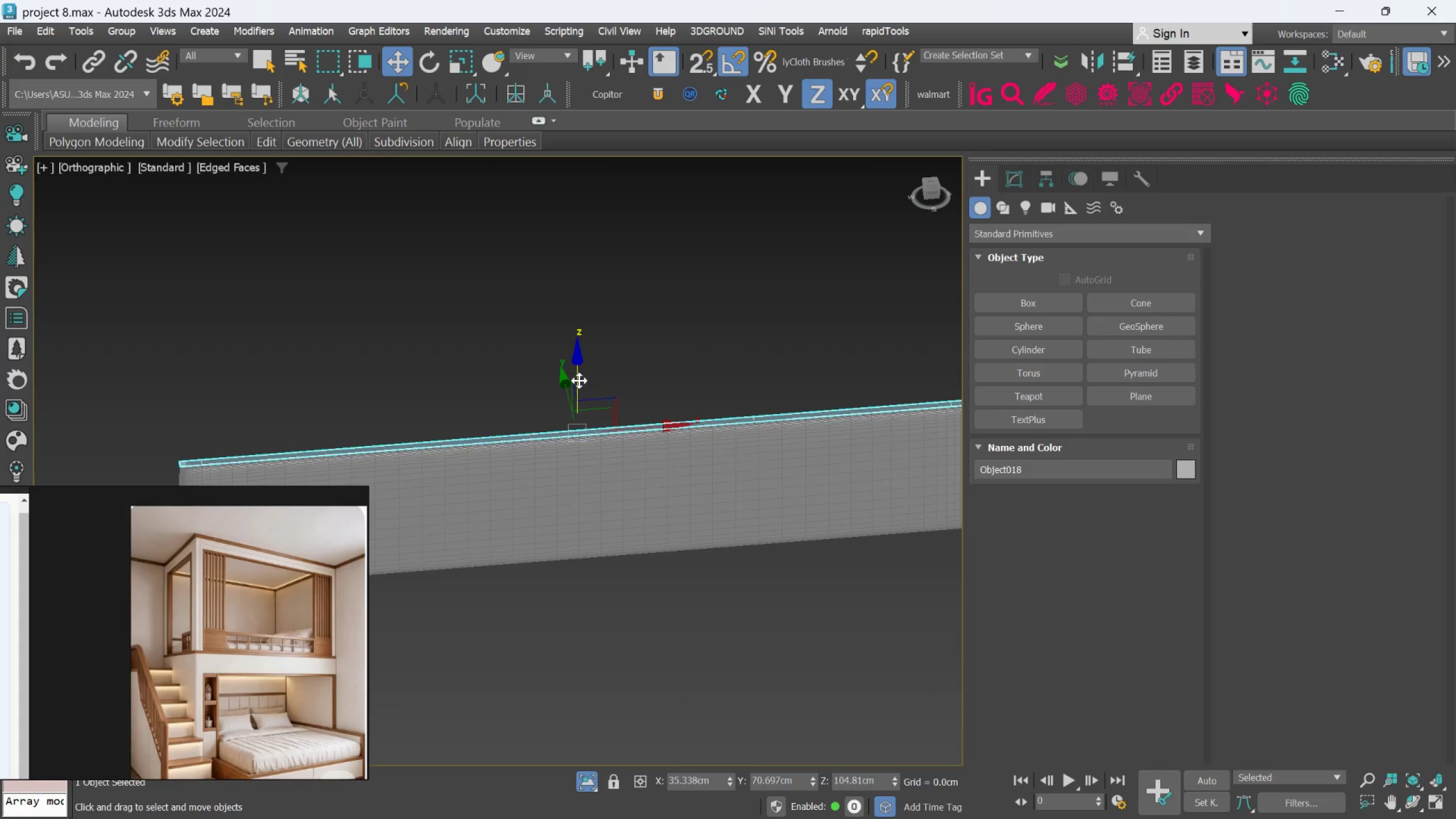 
left_click_drag(start_coordinate=[579, 380], to_coordinate=[581, 375])
 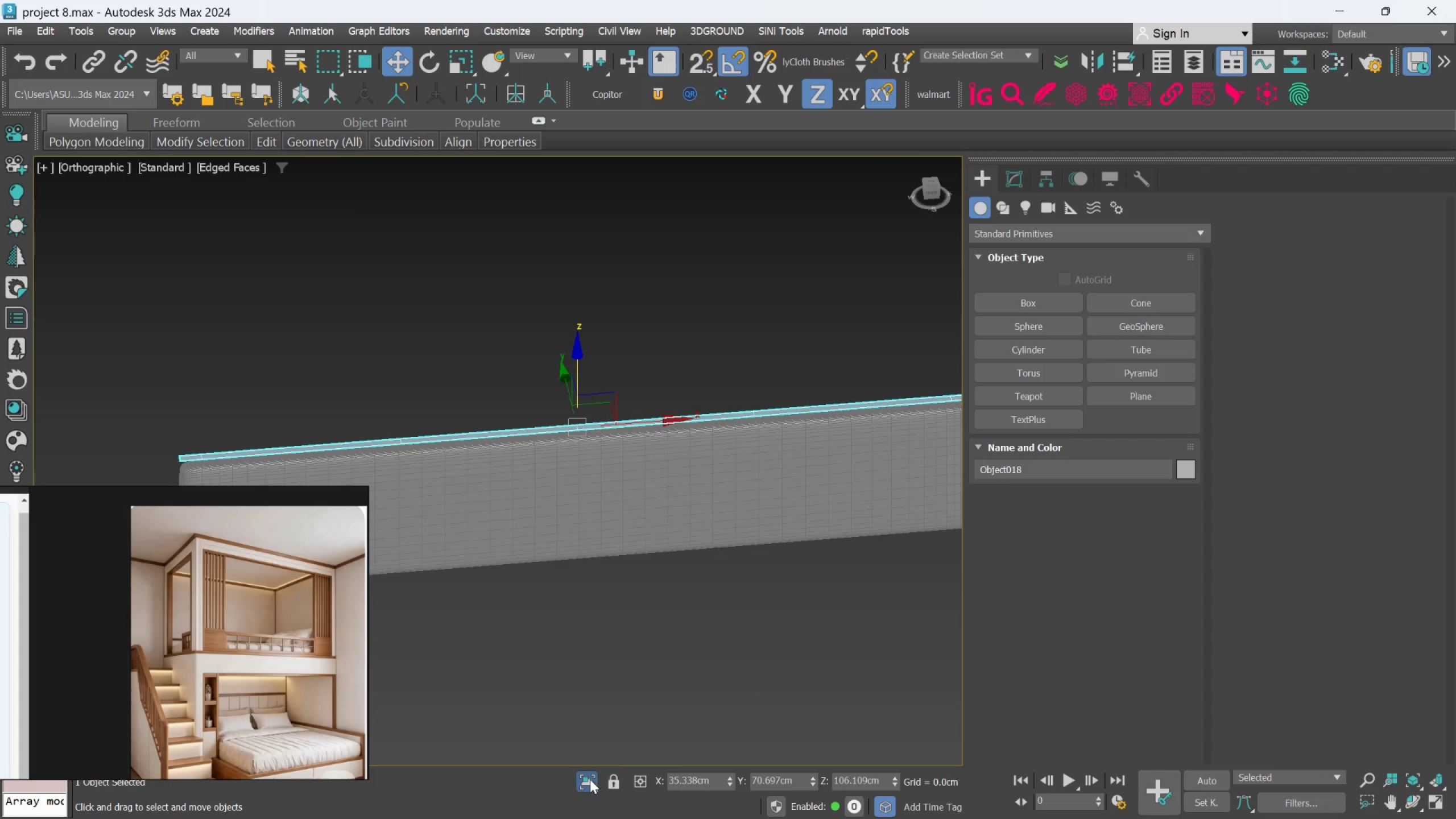 
left_click([590, 779])
 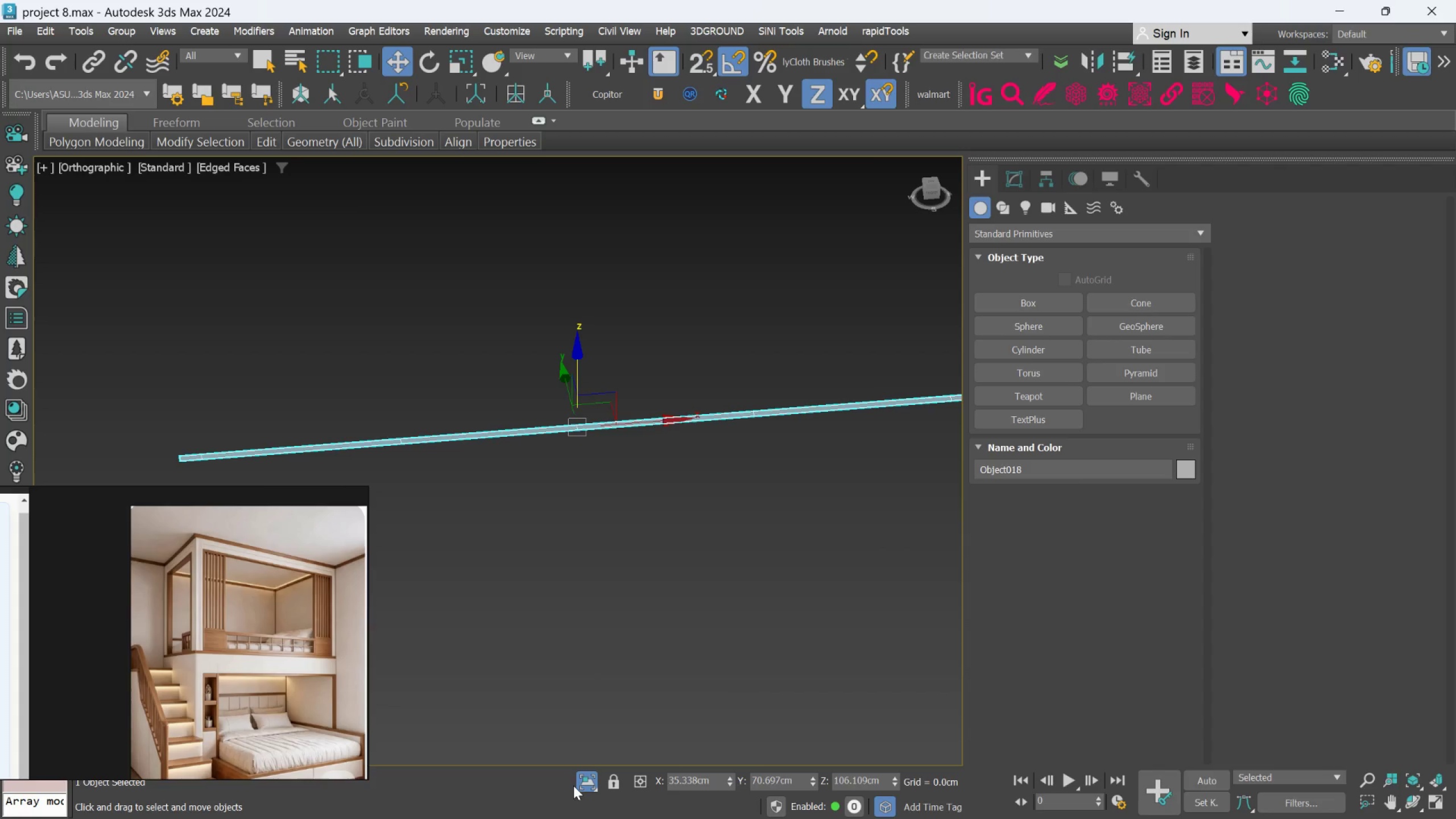 
double_click([574, 785])
 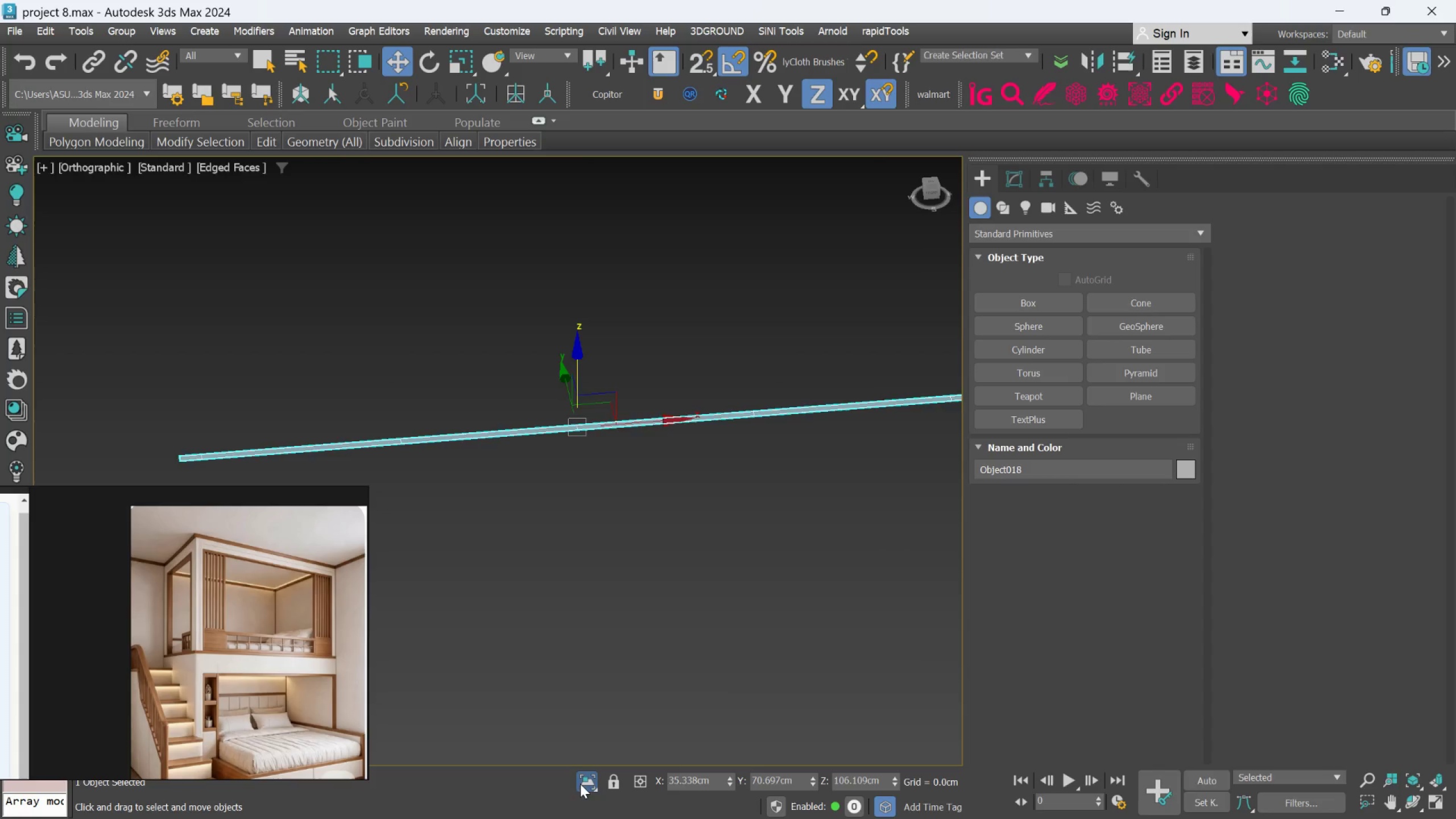 
triple_click([580, 784])
 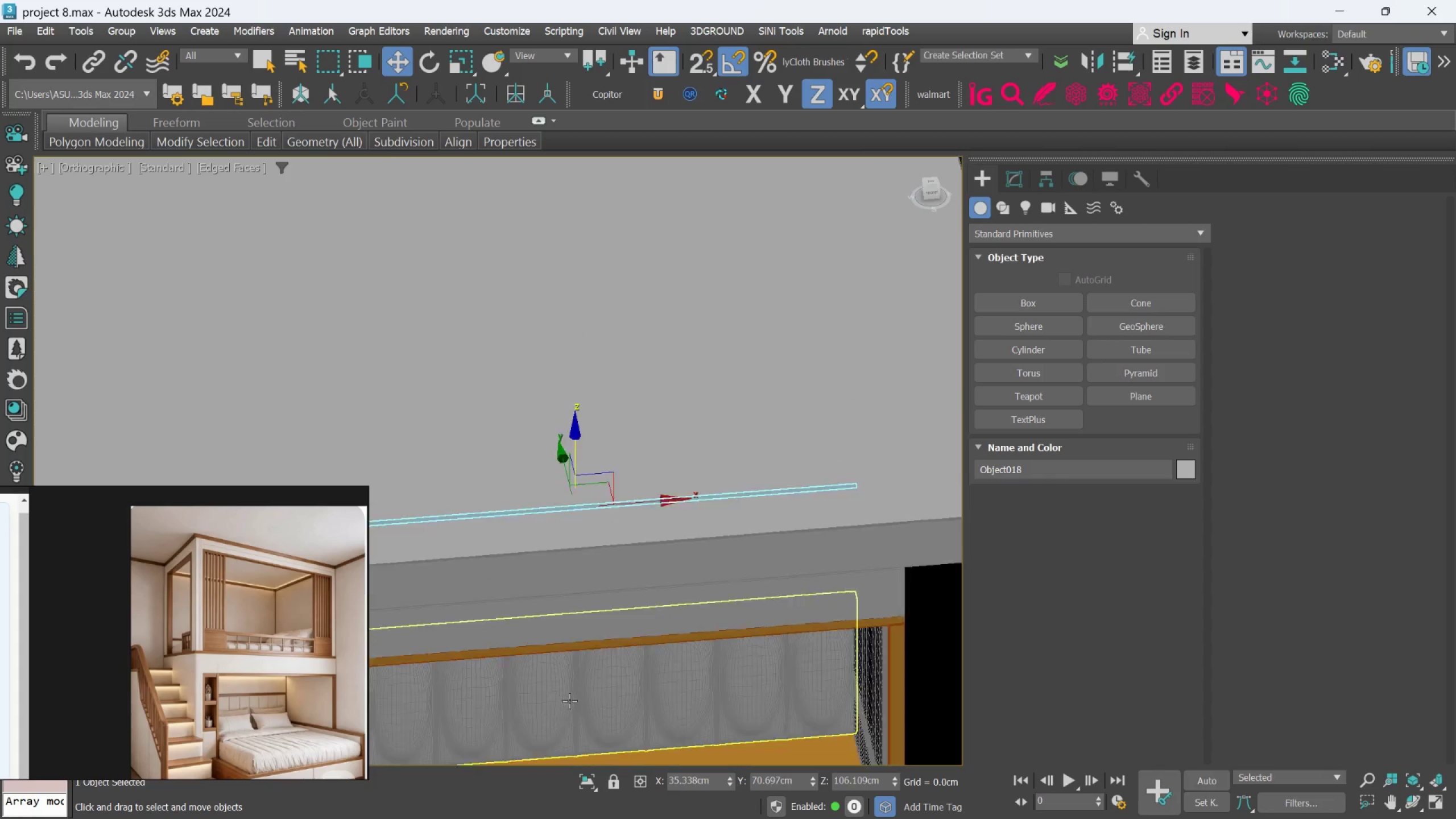 
scroll: coordinate [569, 701], scroll_direction: down, amount: 2.0
 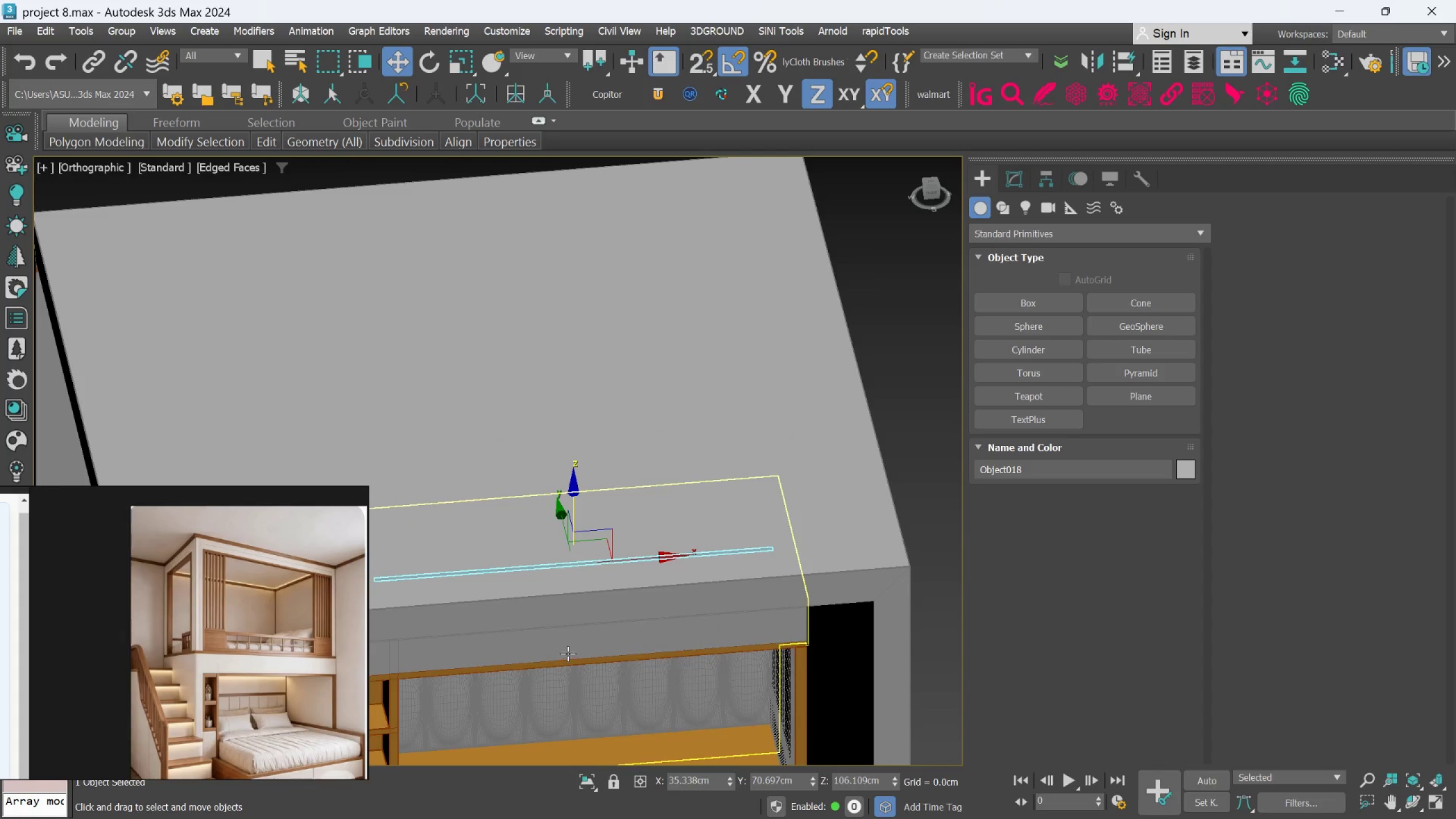 
hold_key(key=AltLeft, duration=1.26)
scroll: coordinate [566, 636], scroll_direction: down, amount: 1.0
 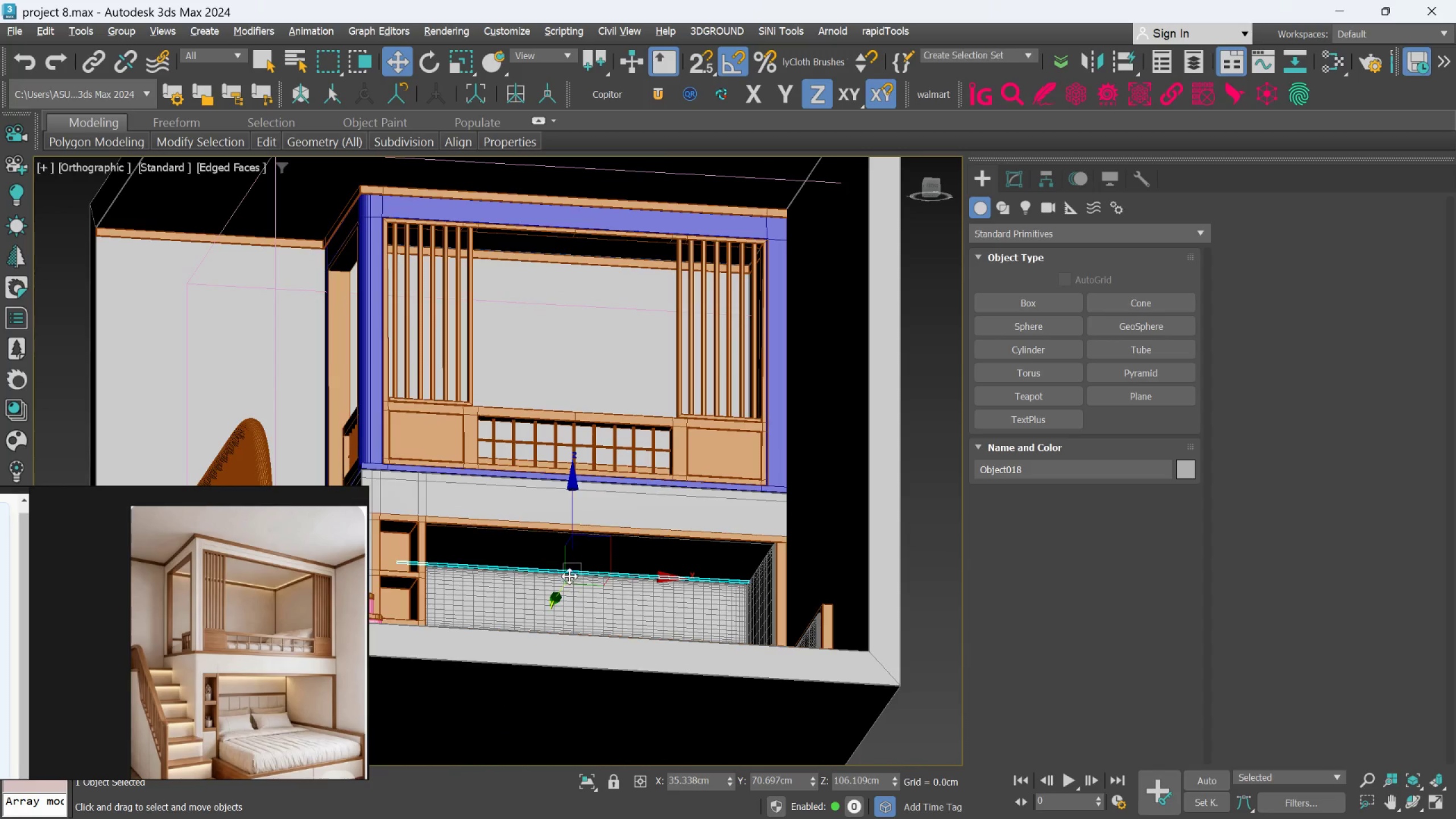 
hold_key(key=AltLeft, duration=1.97)
 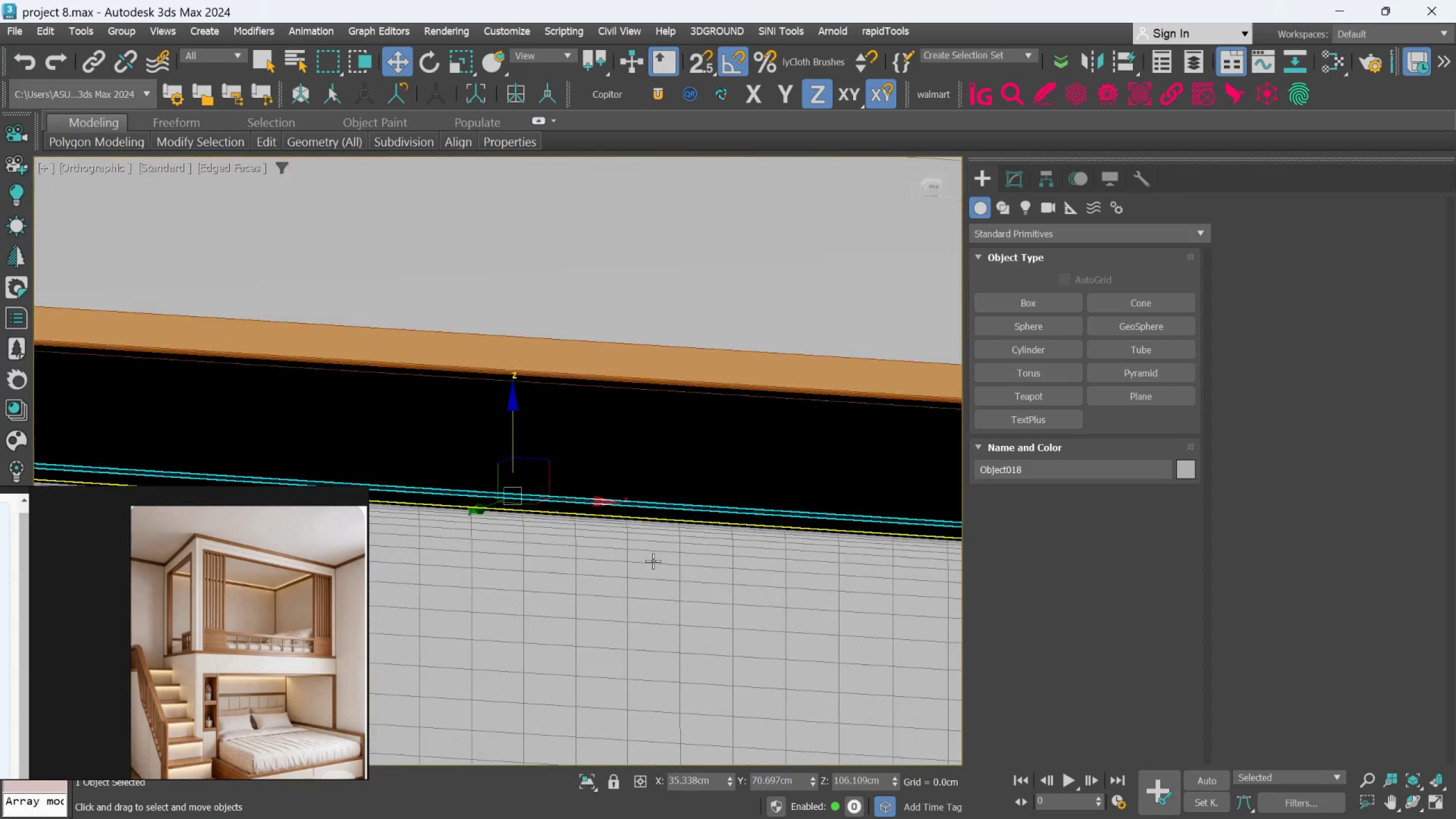 
scroll: coordinate [566, 595], scroll_direction: up, amount: 3.0
 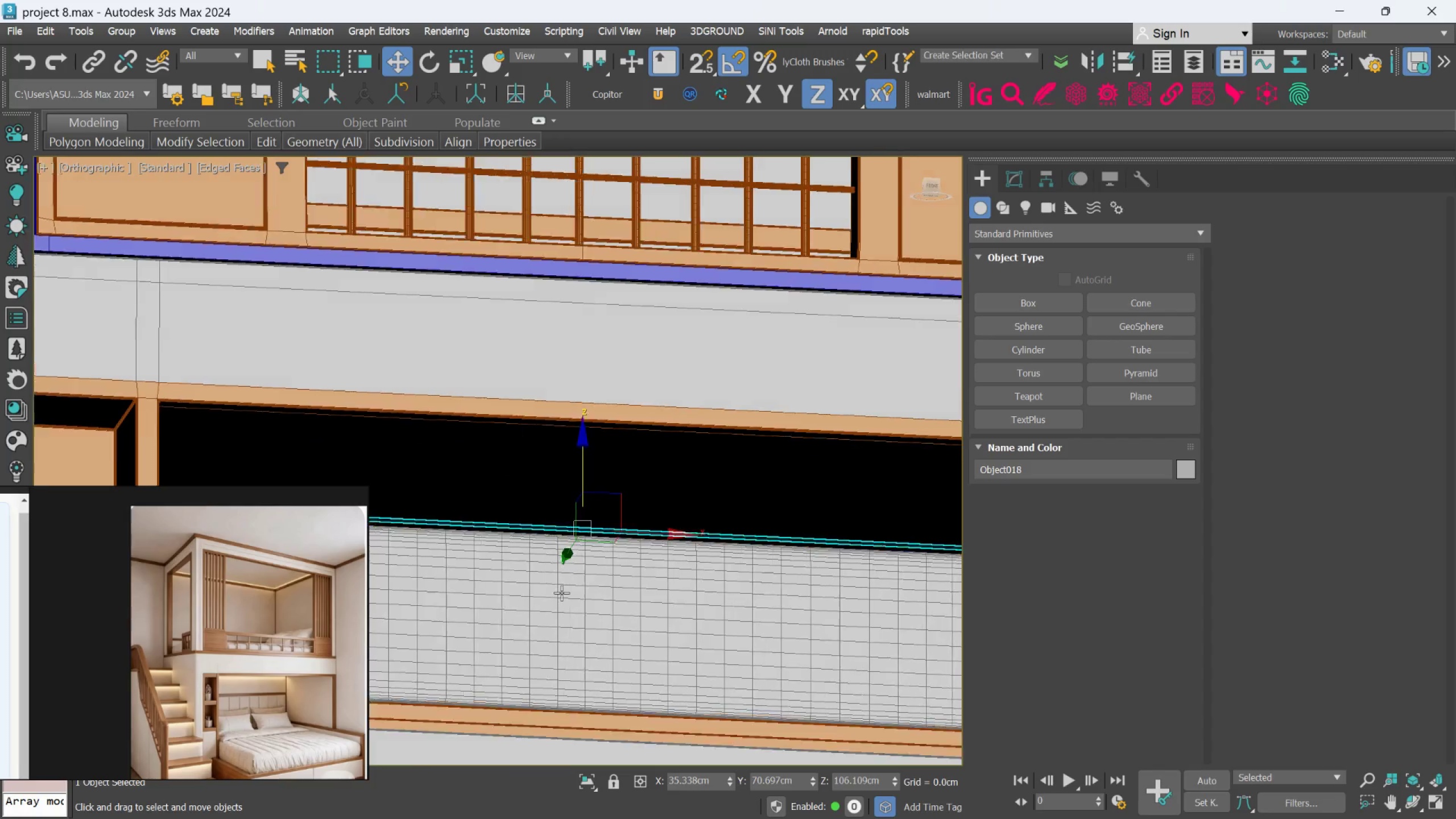 
hold_key(key=AltLeft, duration=1.93)
 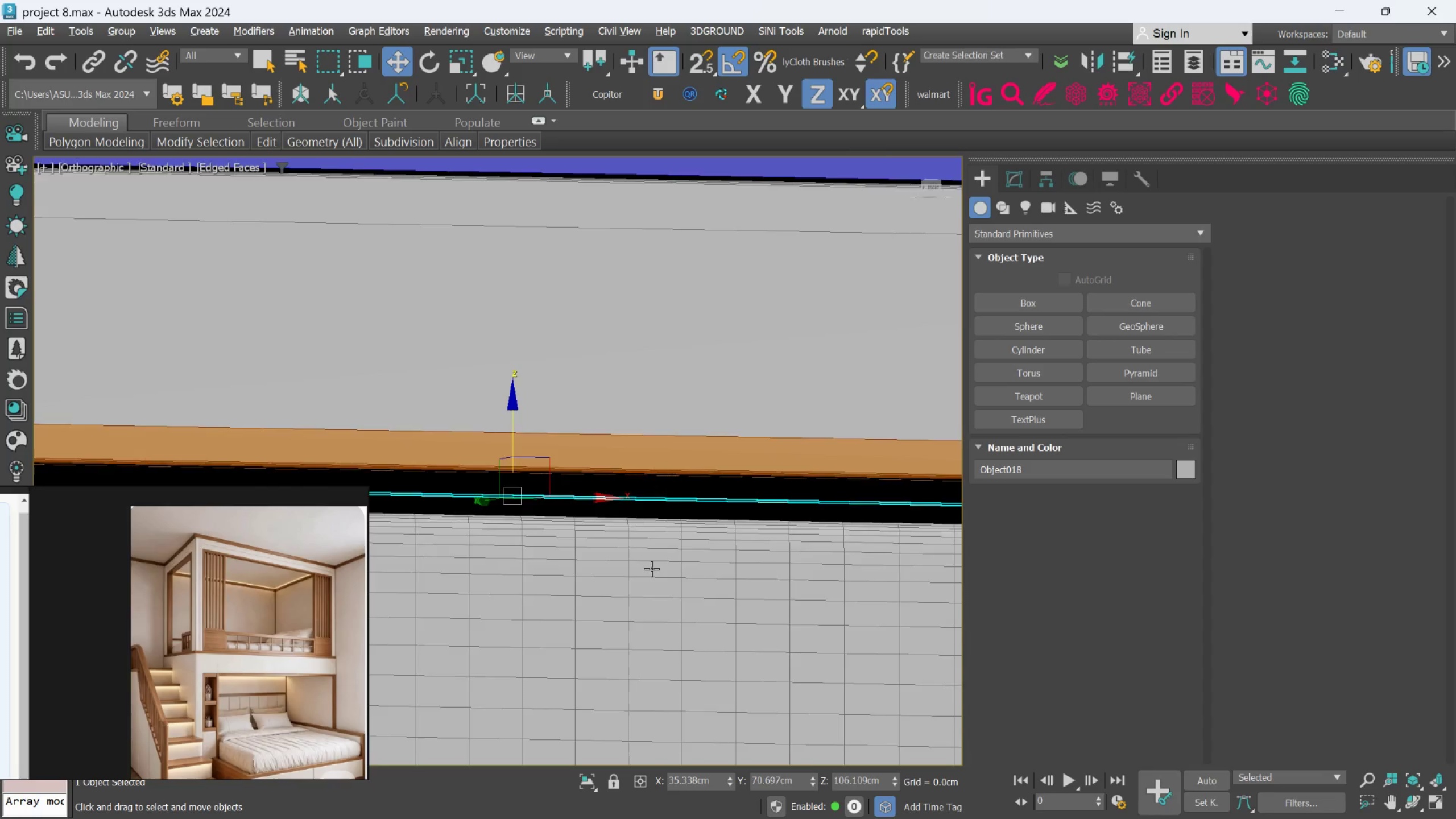 
scroll: coordinate [652, 562], scroll_direction: up, amount: 2.0
 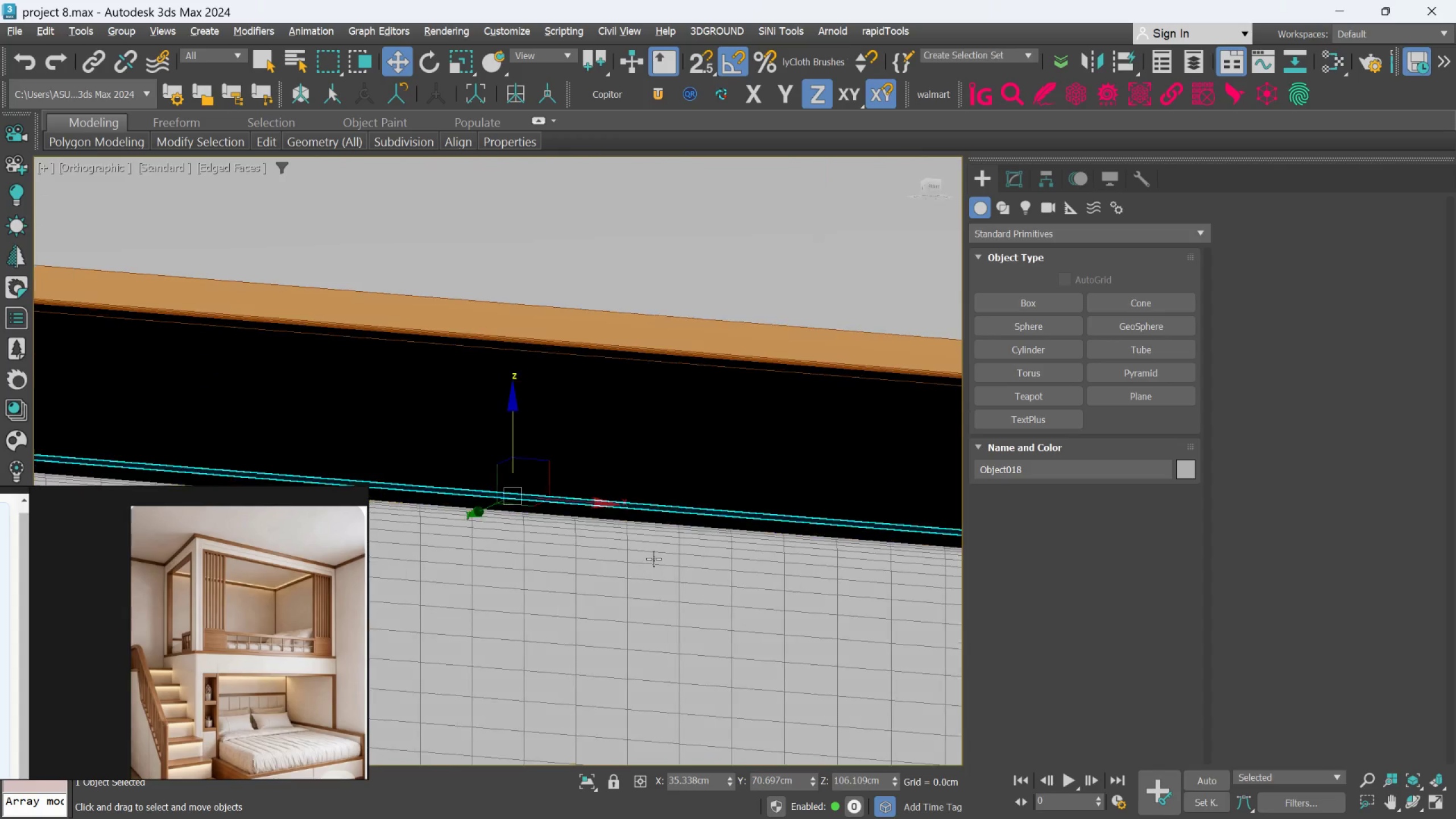 
hold_key(key=AltLeft, duration=2.68)
 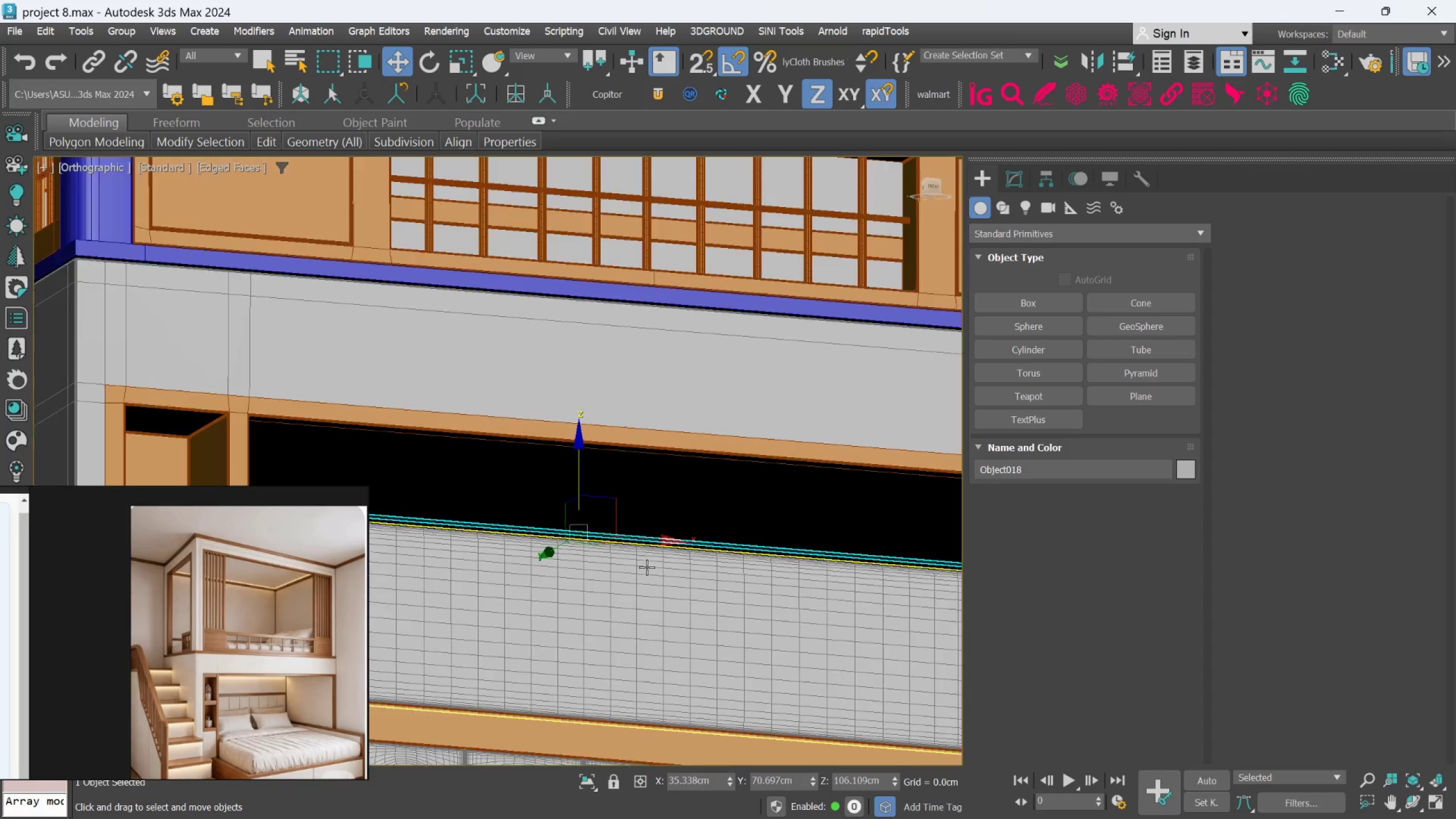 
hold_key(key=AltLeft, duration=1.43)
 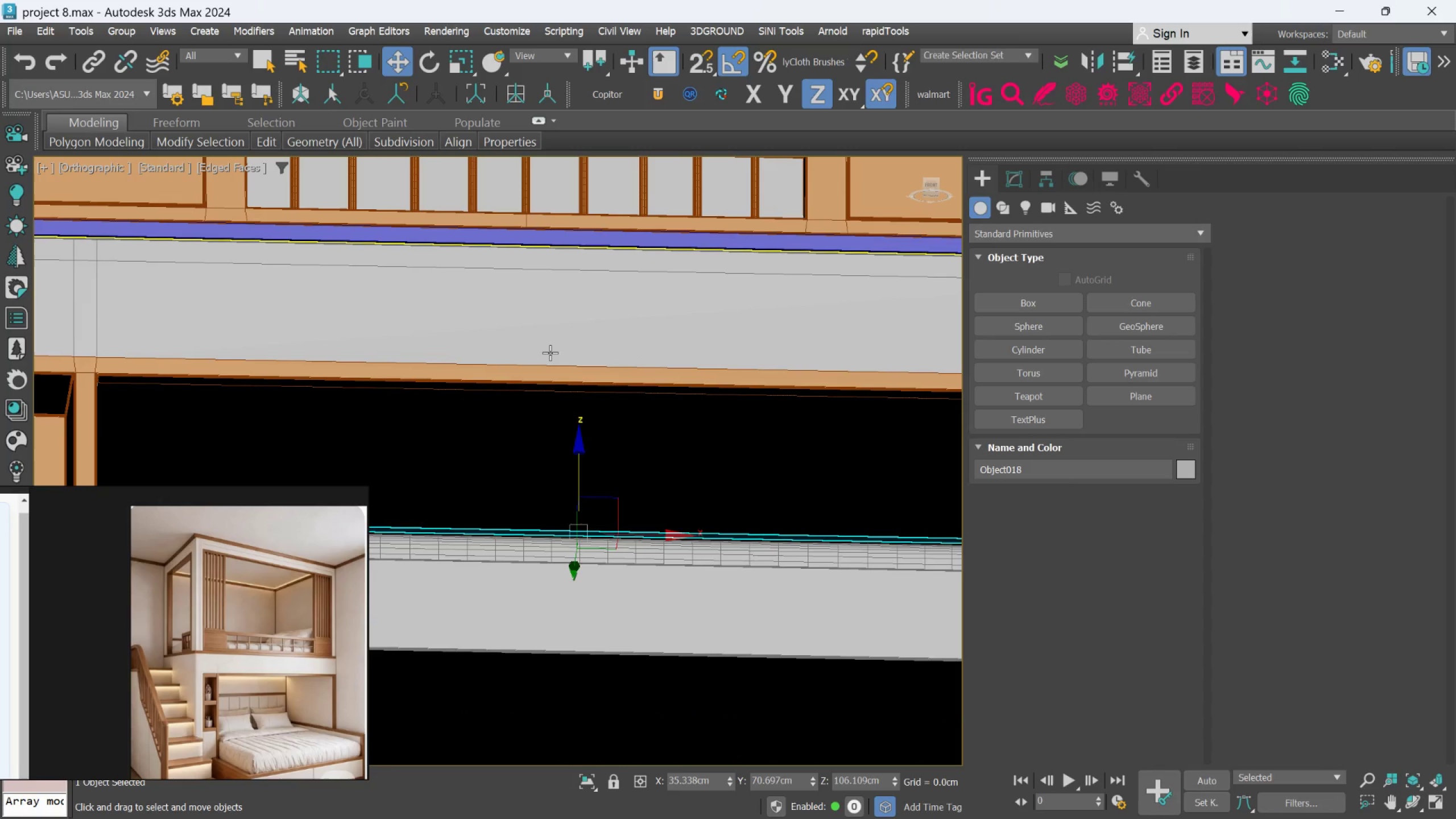 
scroll: coordinate [647, 567], scroll_direction: down, amount: 2.0
 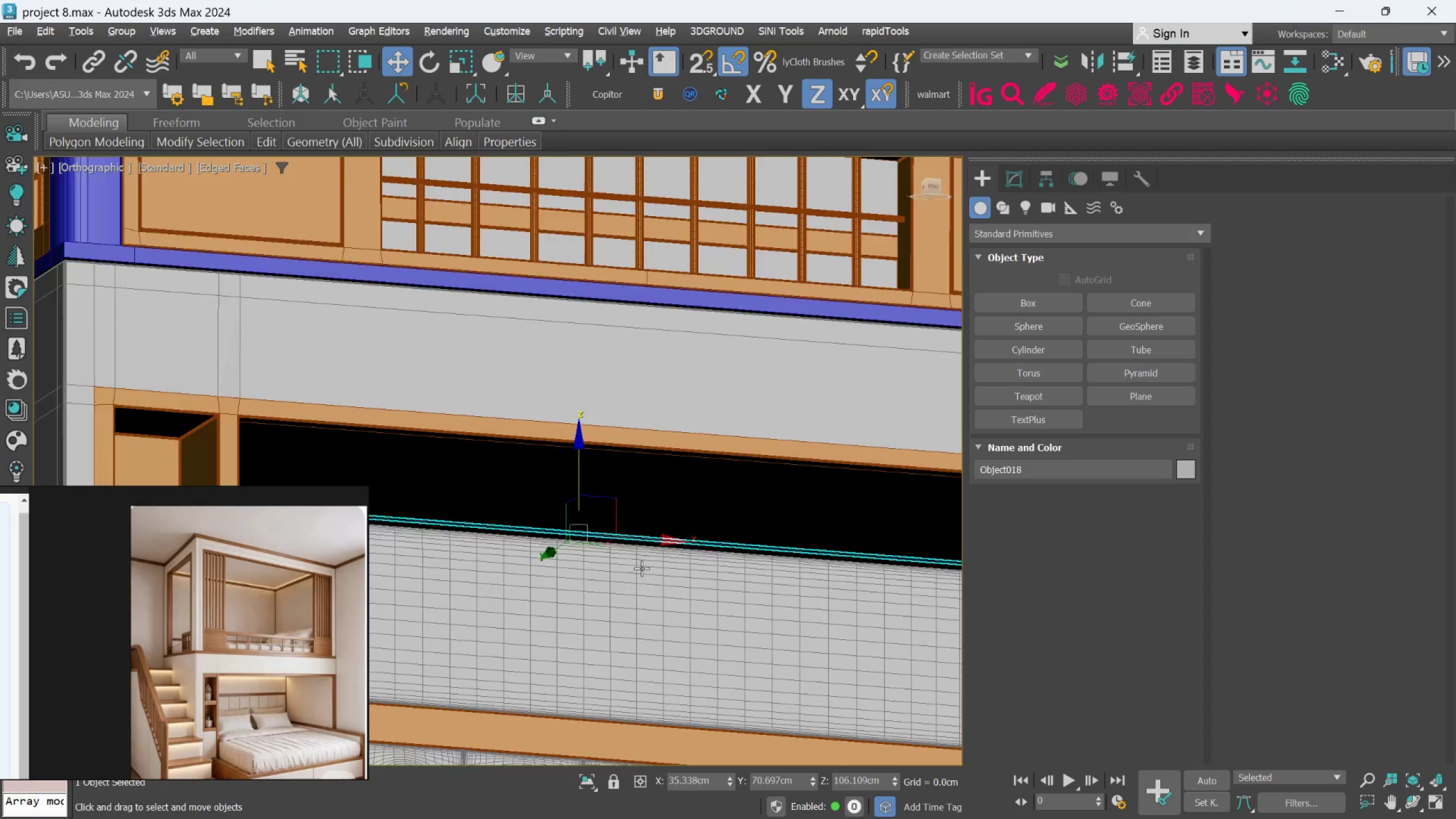 
hold_key(key=ControlLeft, duration=0.62)
left_click([550, 348])
 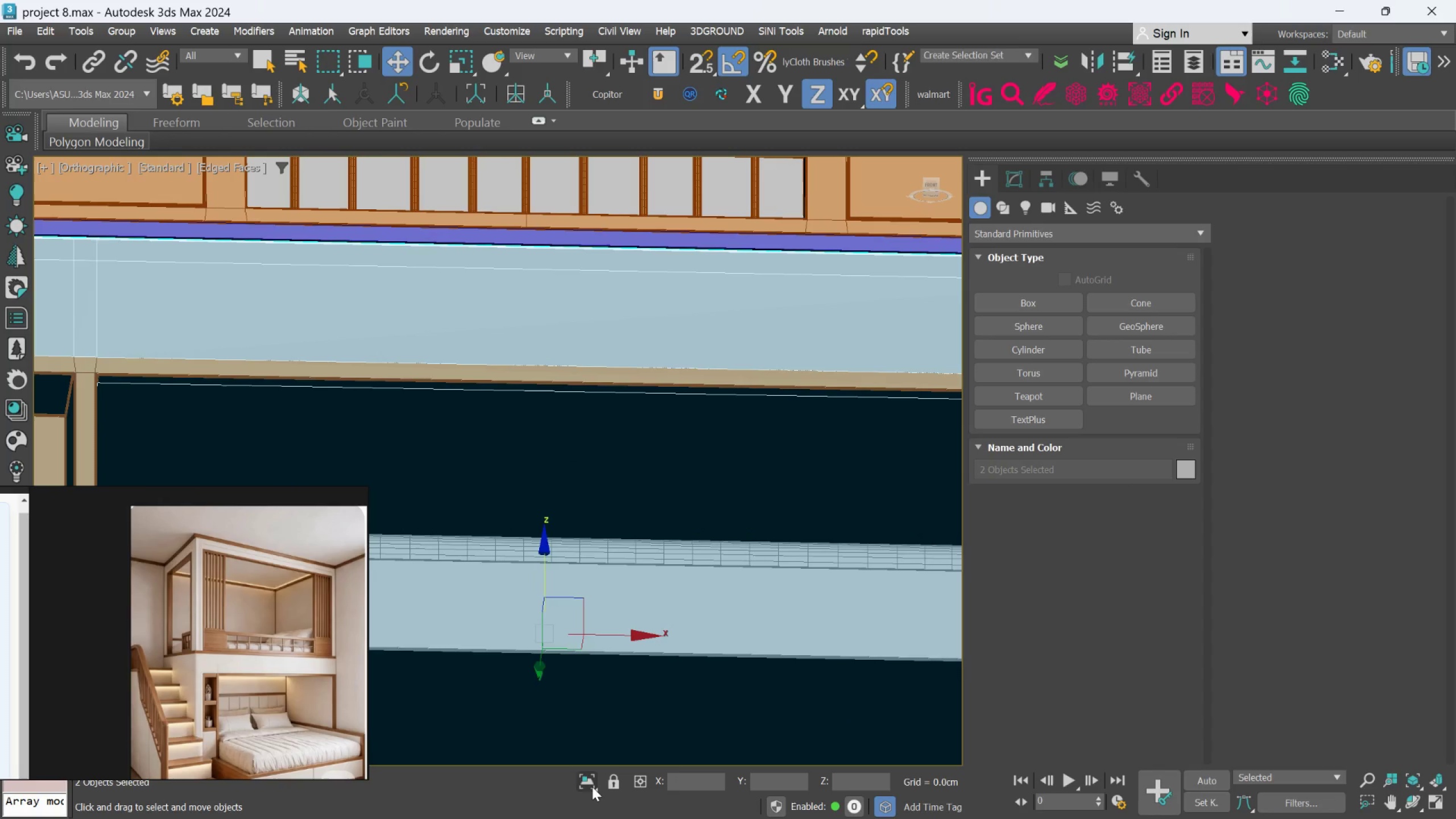 
left_click([592, 782])
 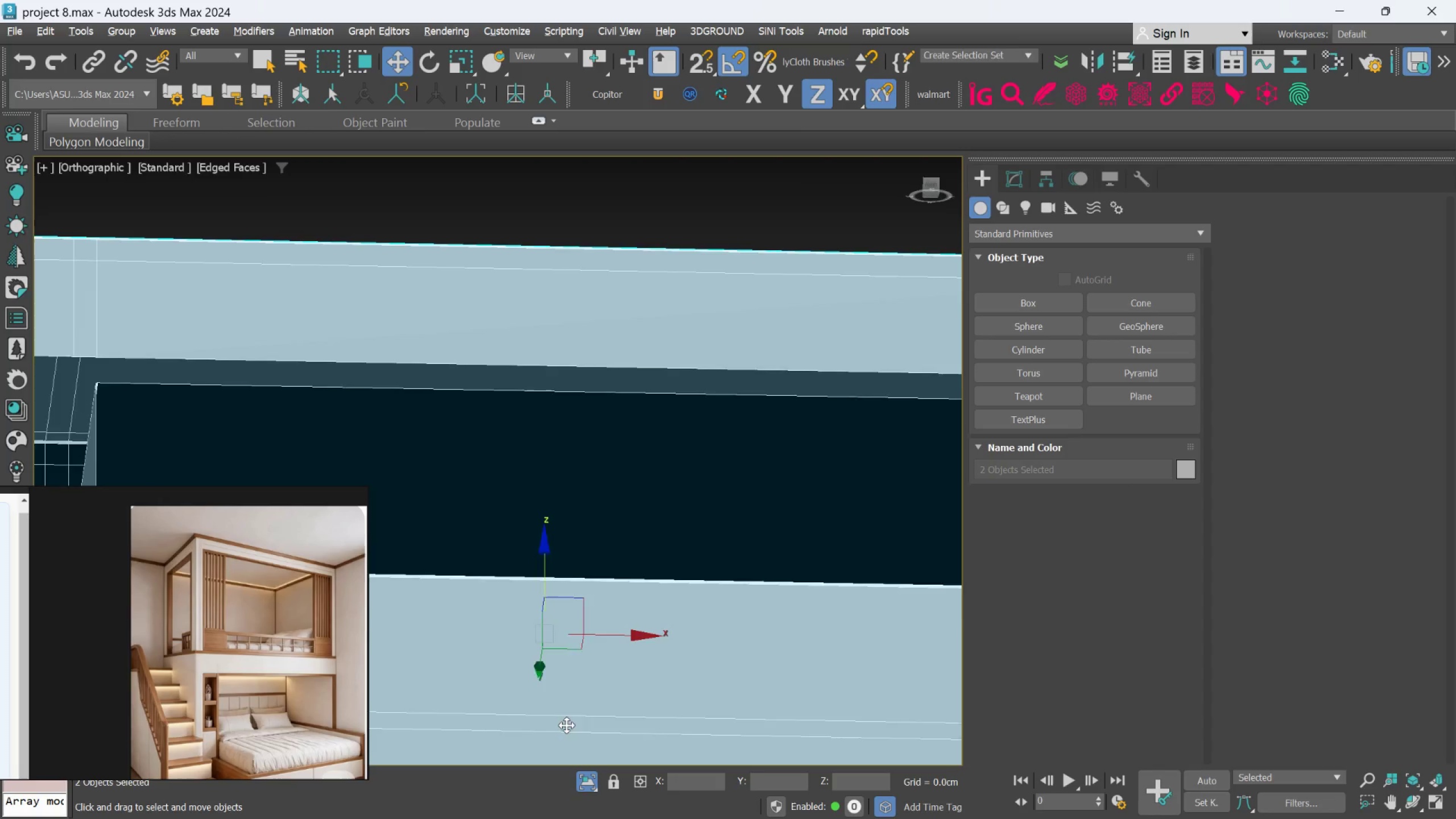 
hold_key(key=AltLeft, duration=0.82)
 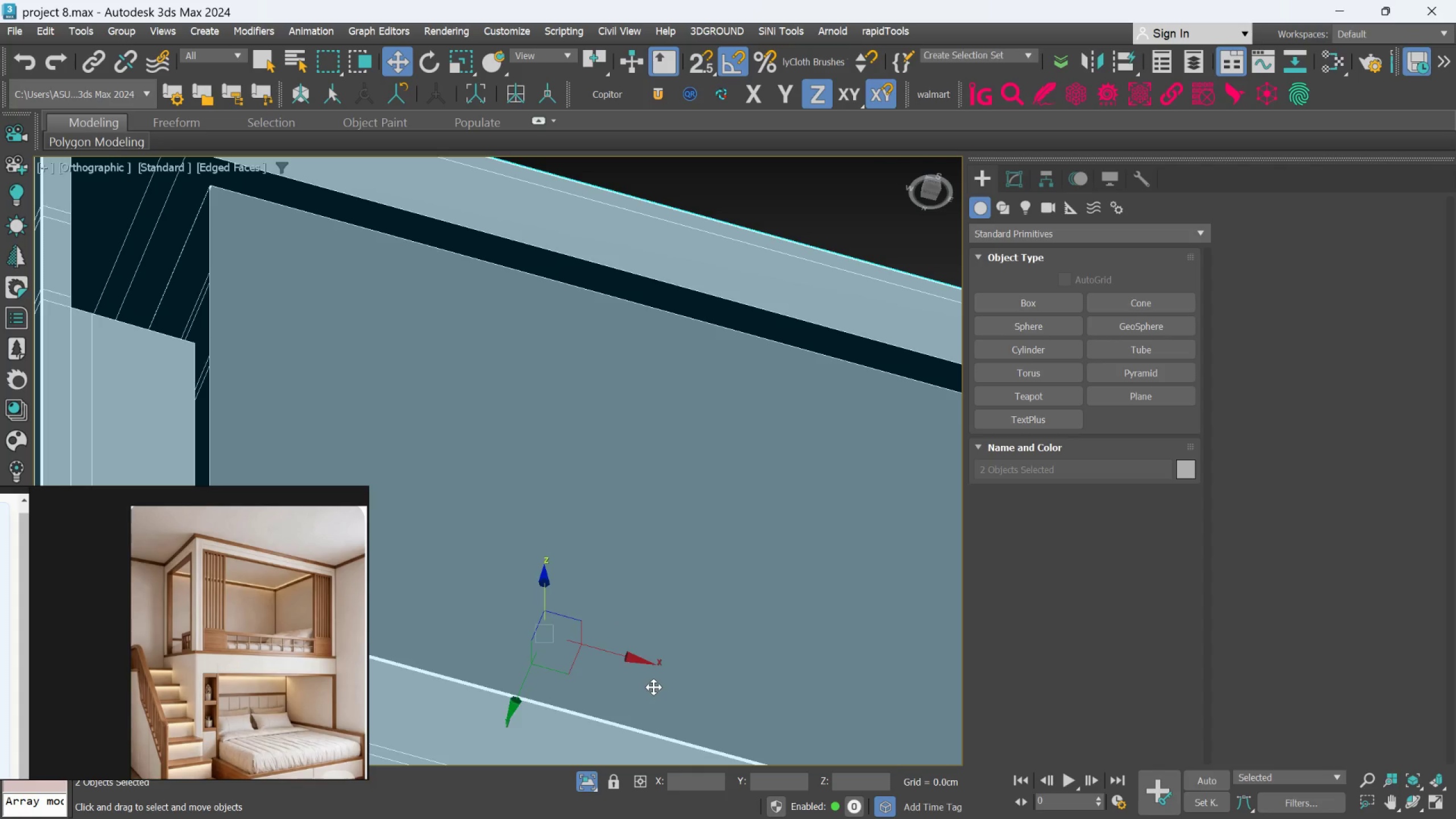 
left_click([646, 635])
 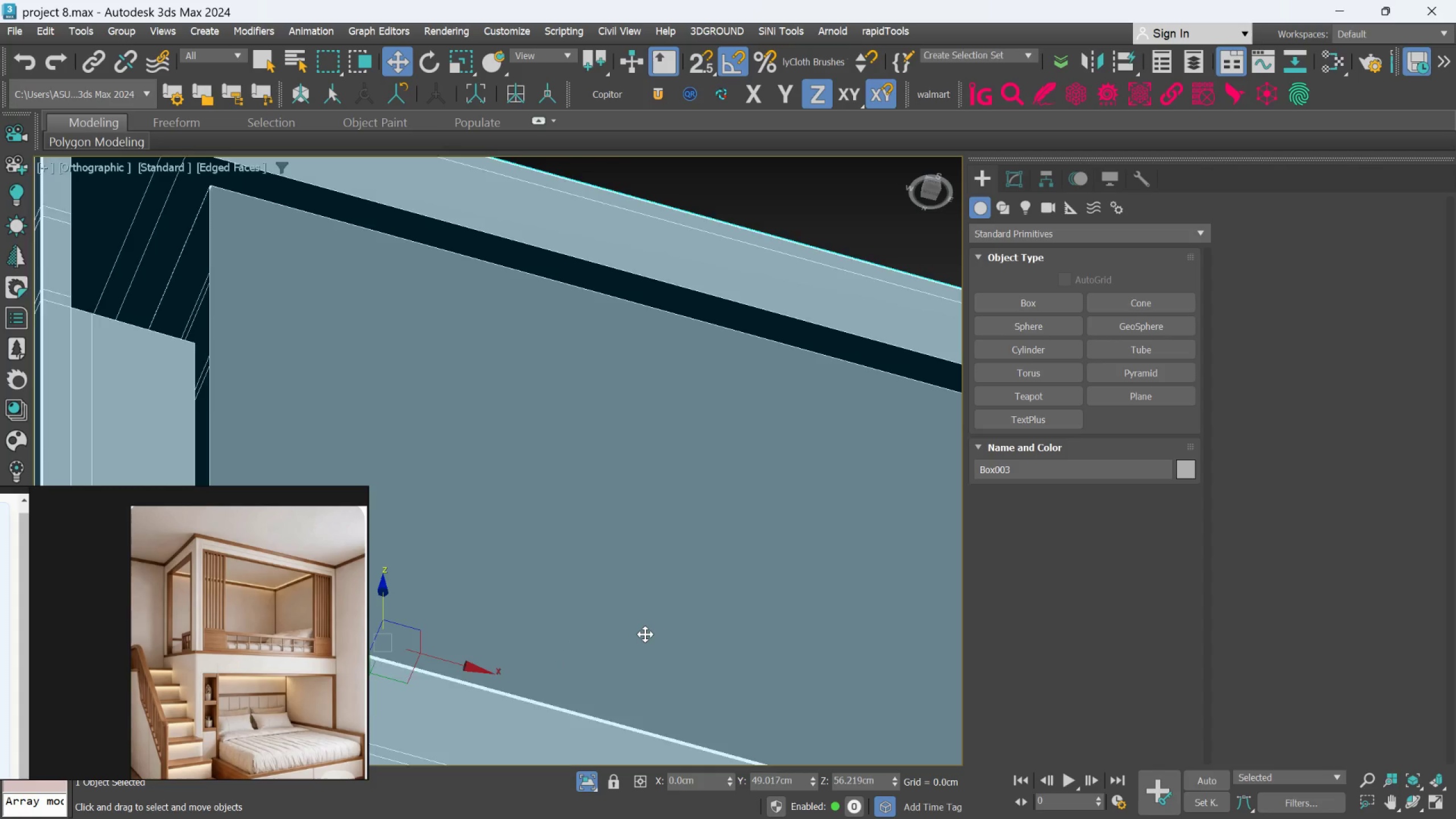 
key(F4)
 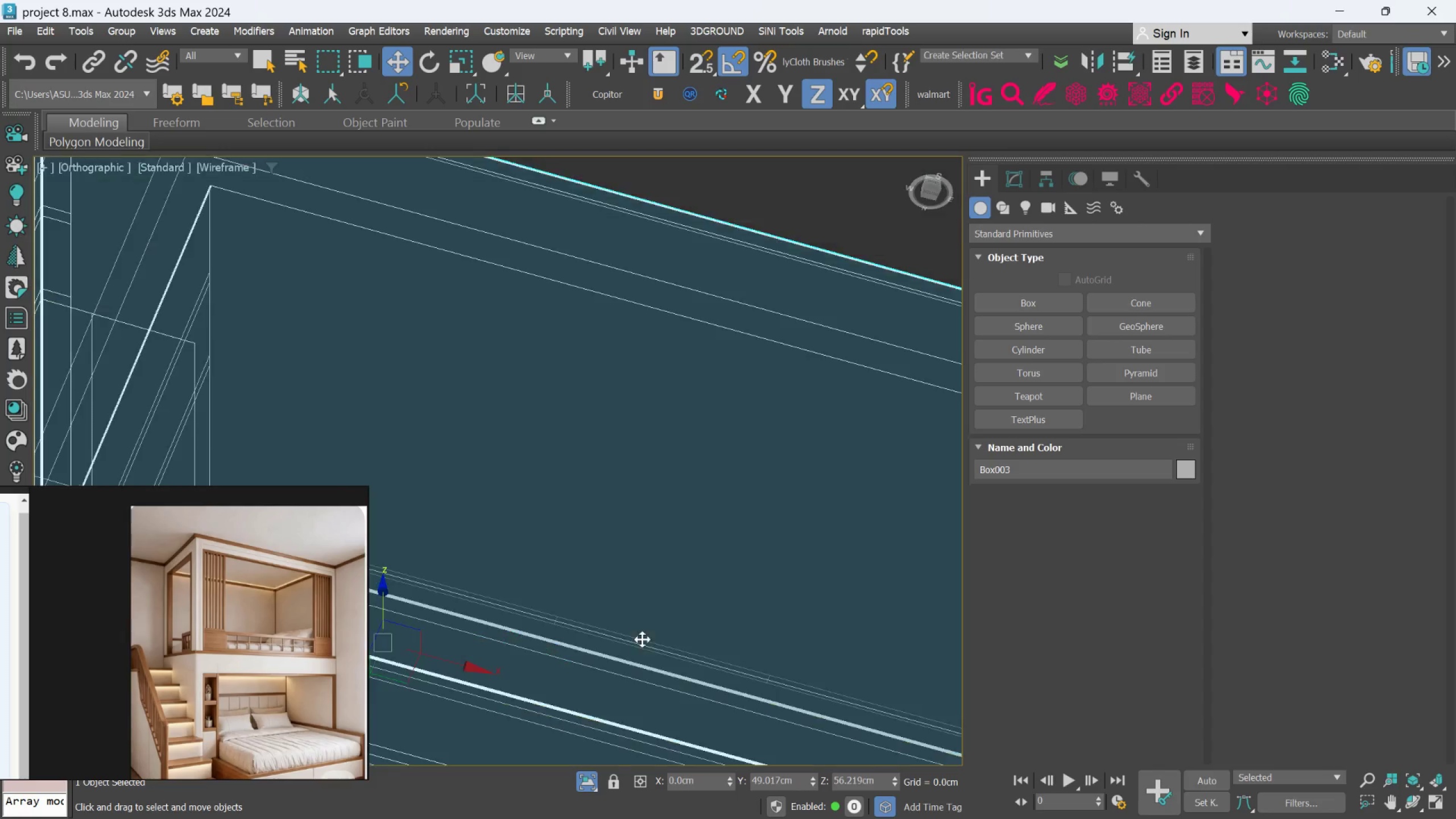 
key(F3)
 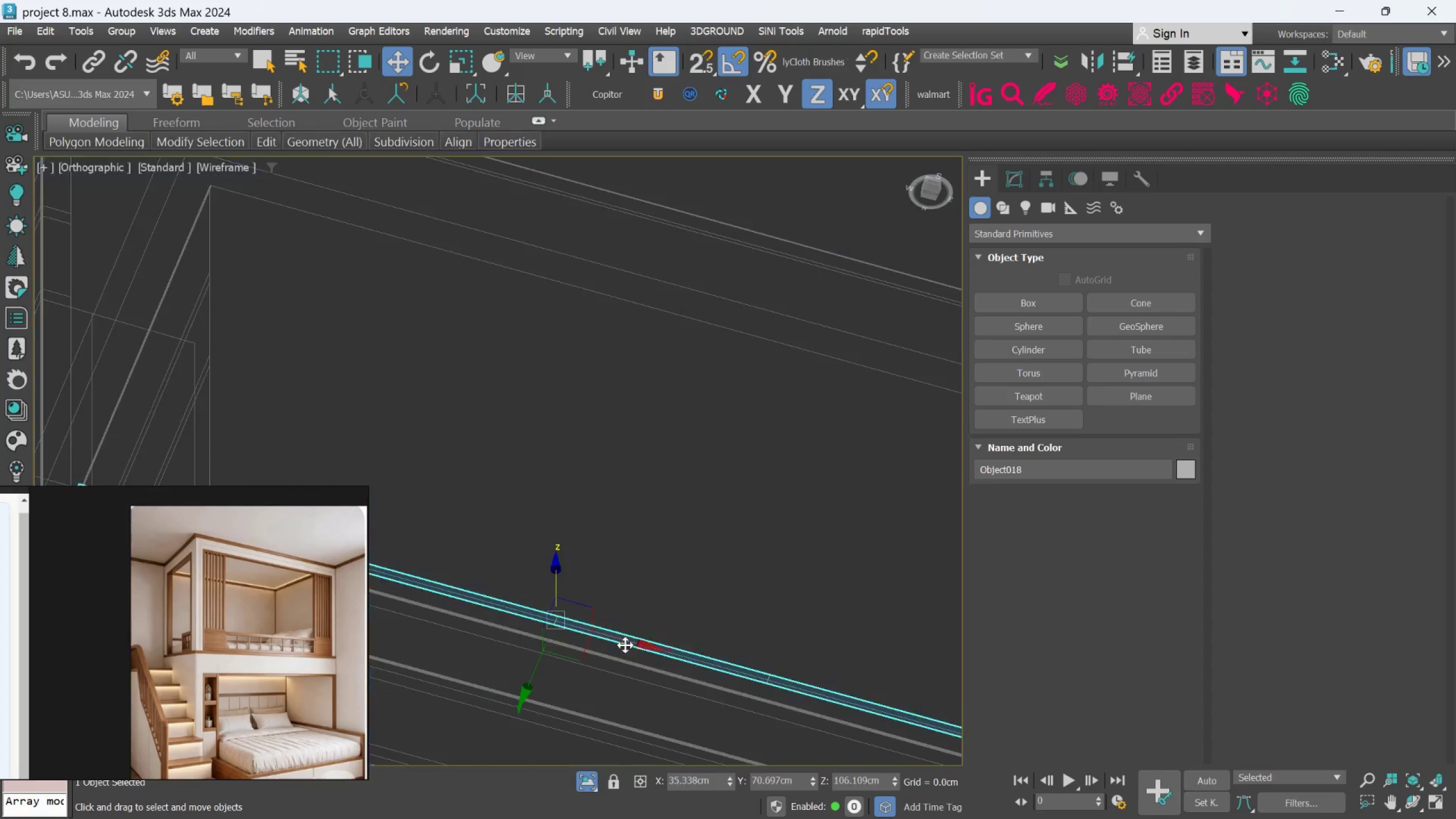 
left_click([625, 645])
 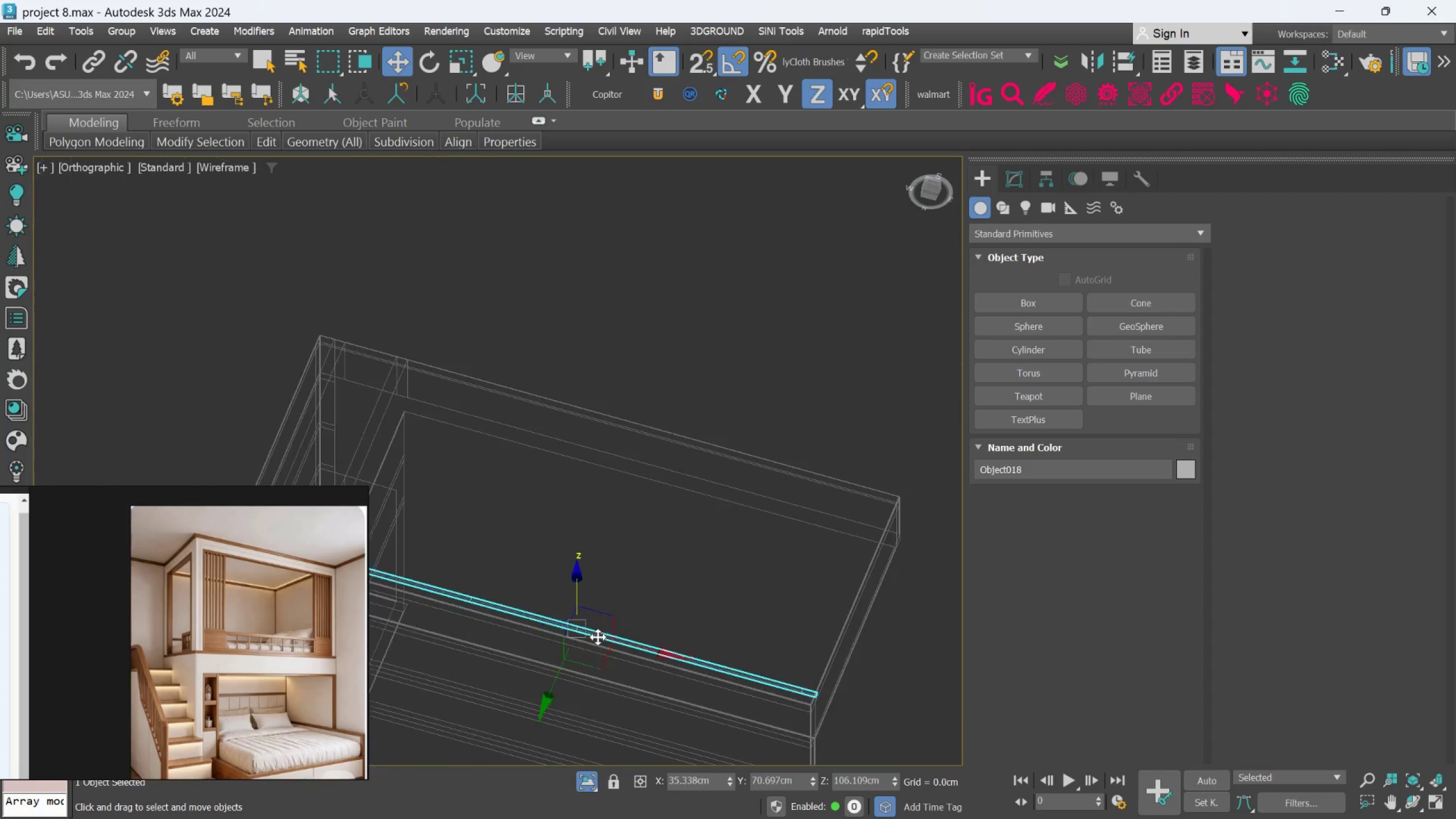 
scroll: coordinate [598, 637], scroll_direction: down, amount: 3.0
 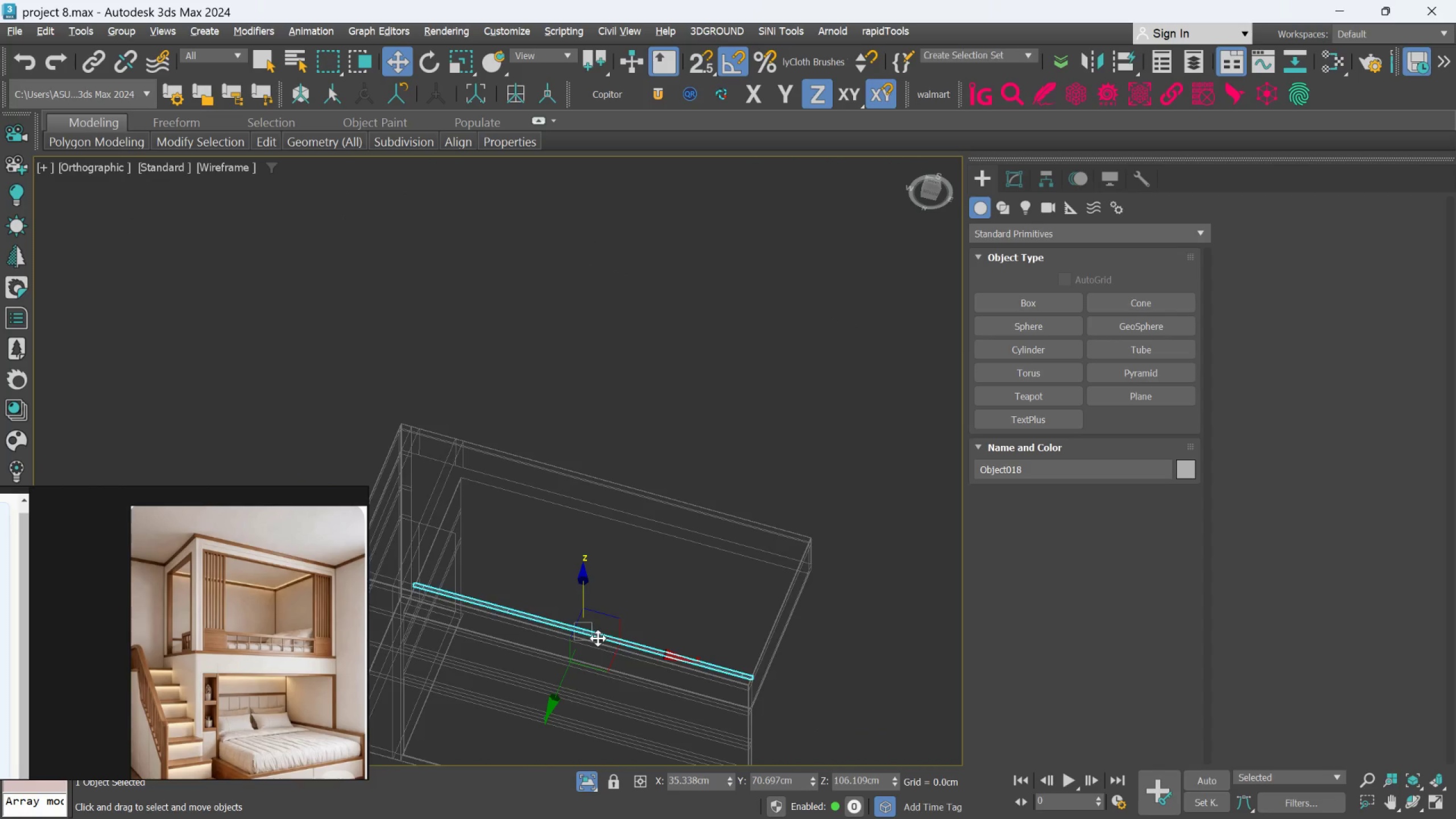 
hold_key(key=AltLeft, duration=1.14)
 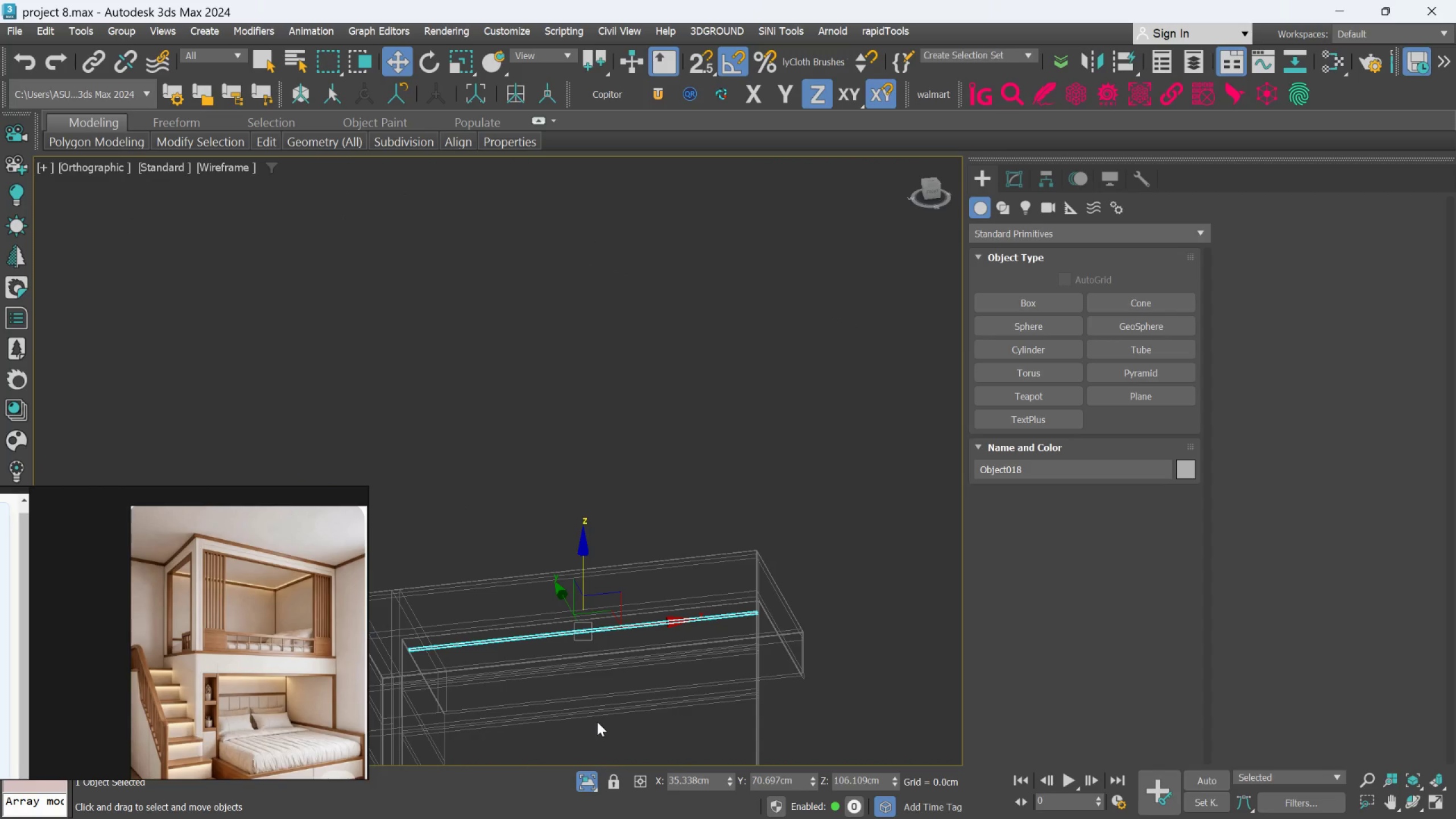 
key(F3)
 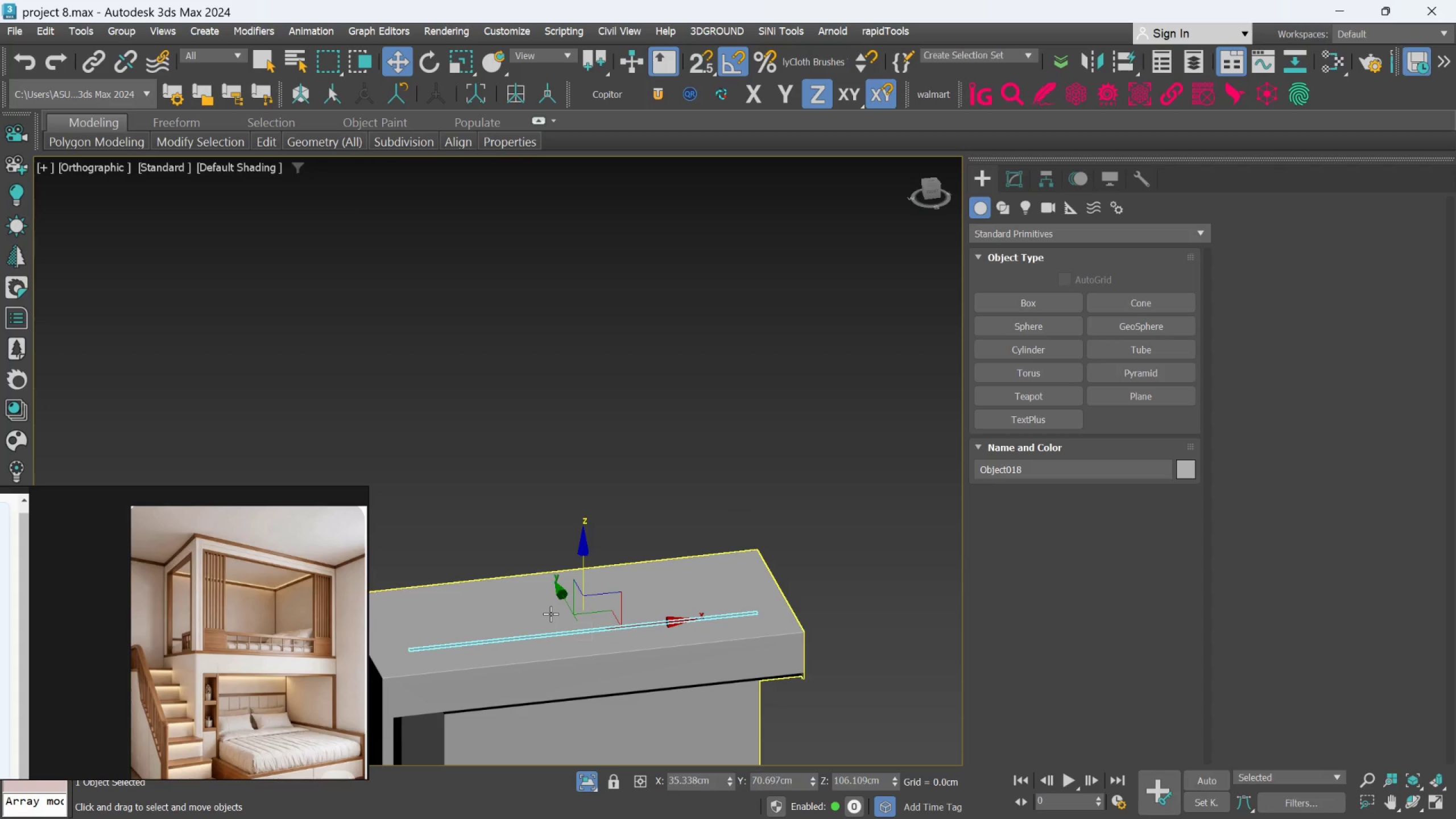 
hold_key(key=AltLeft, duration=0.83)
 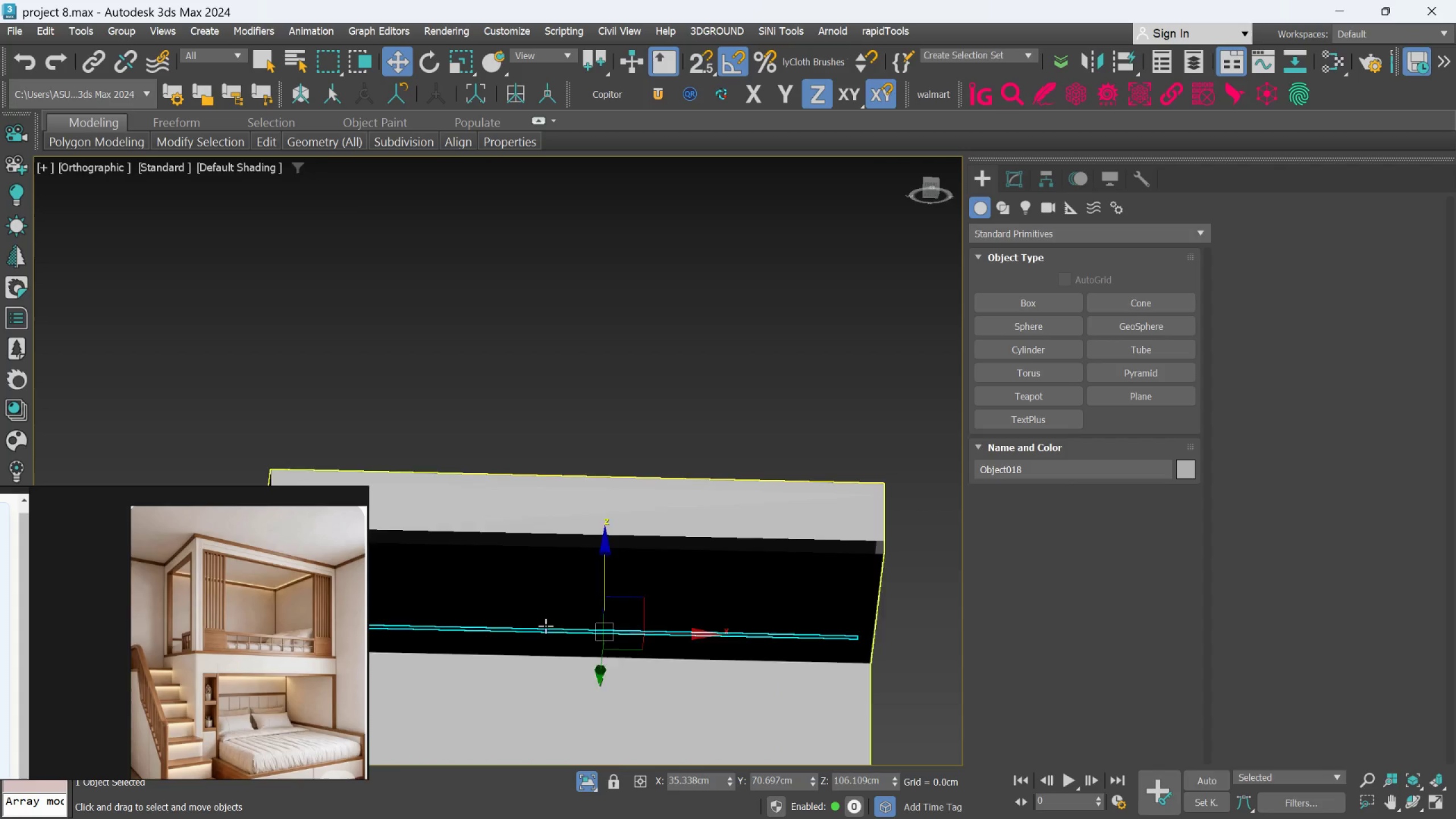 
scroll: coordinate [551, 614], scroll_direction: down, amount: 1.0
 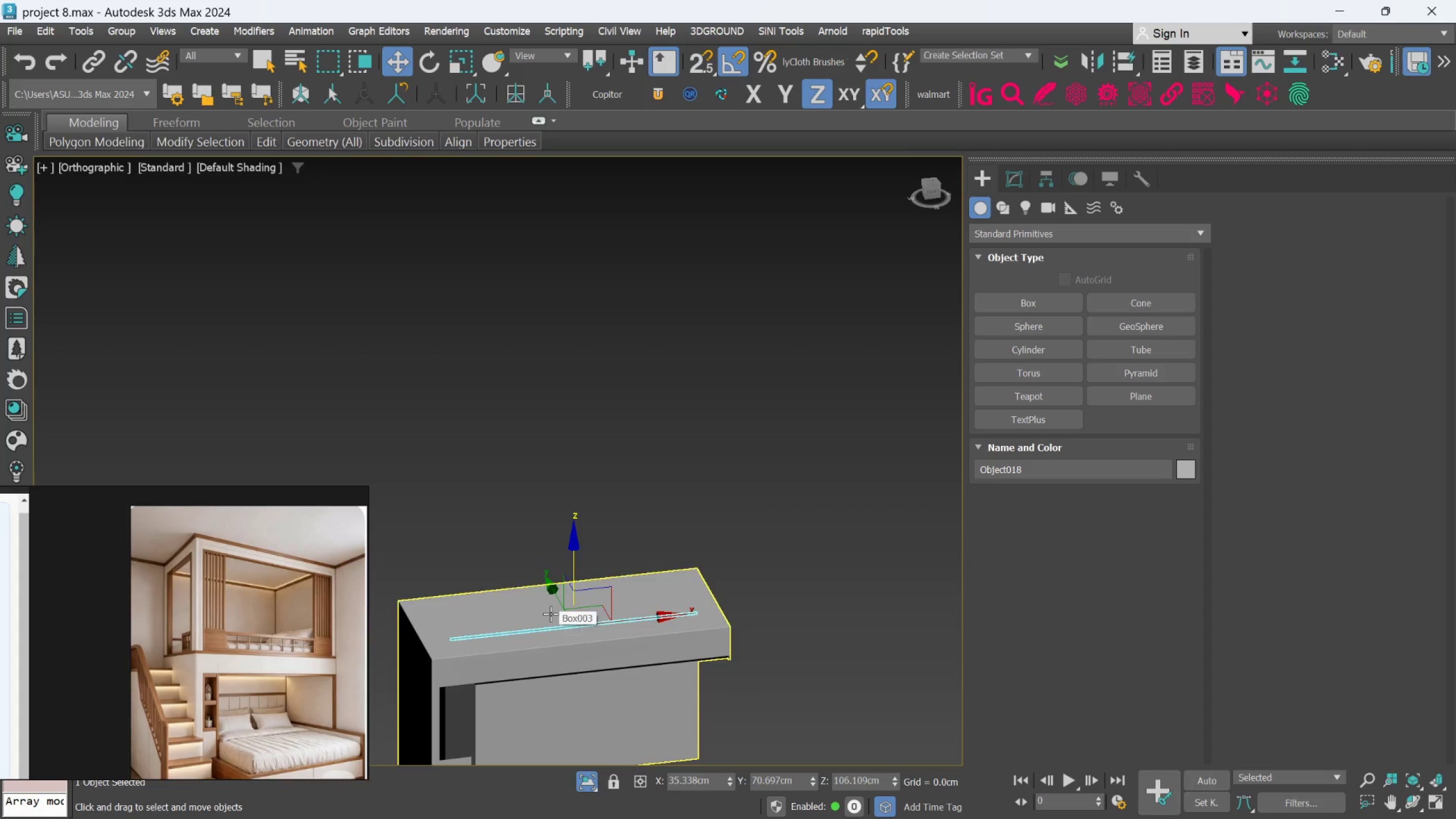 
hold_key(key=AltLeft, duration=0.65)
 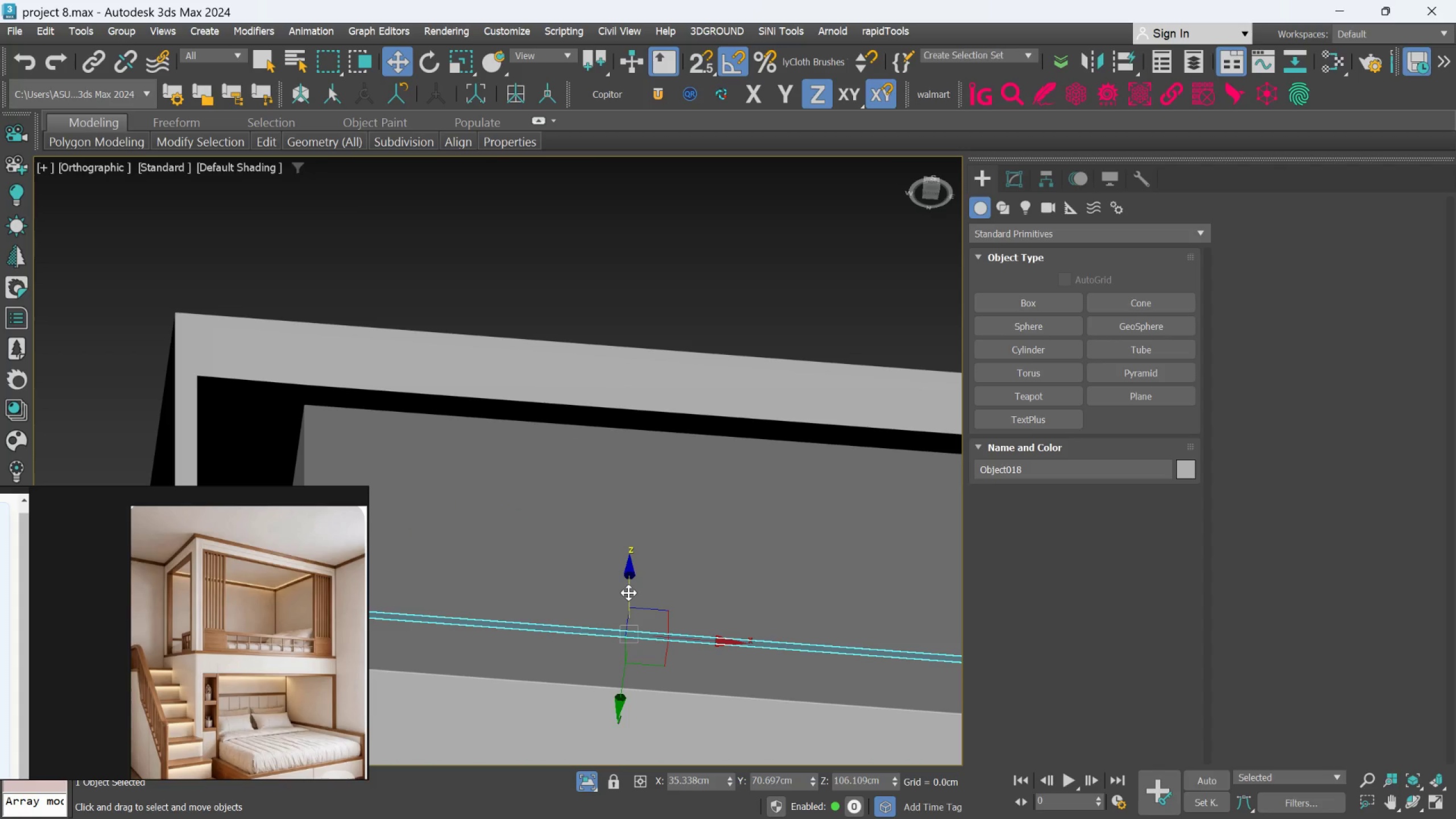 
scroll: coordinate [545, 626], scroll_direction: up, amount: 3.0
 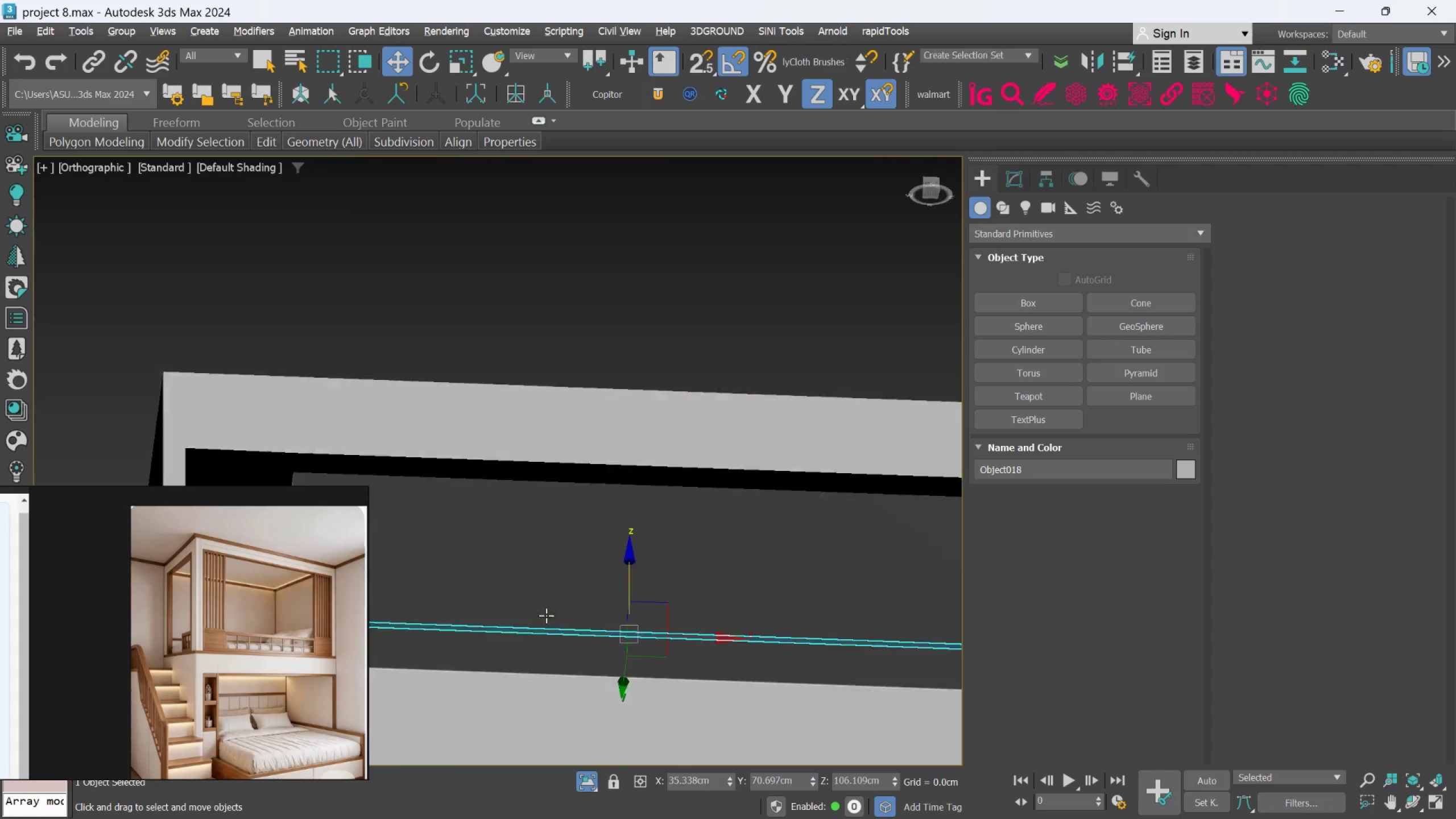 
left_click_drag(start_coordinate=[628, 593], to_coordinate=[631, 595])
 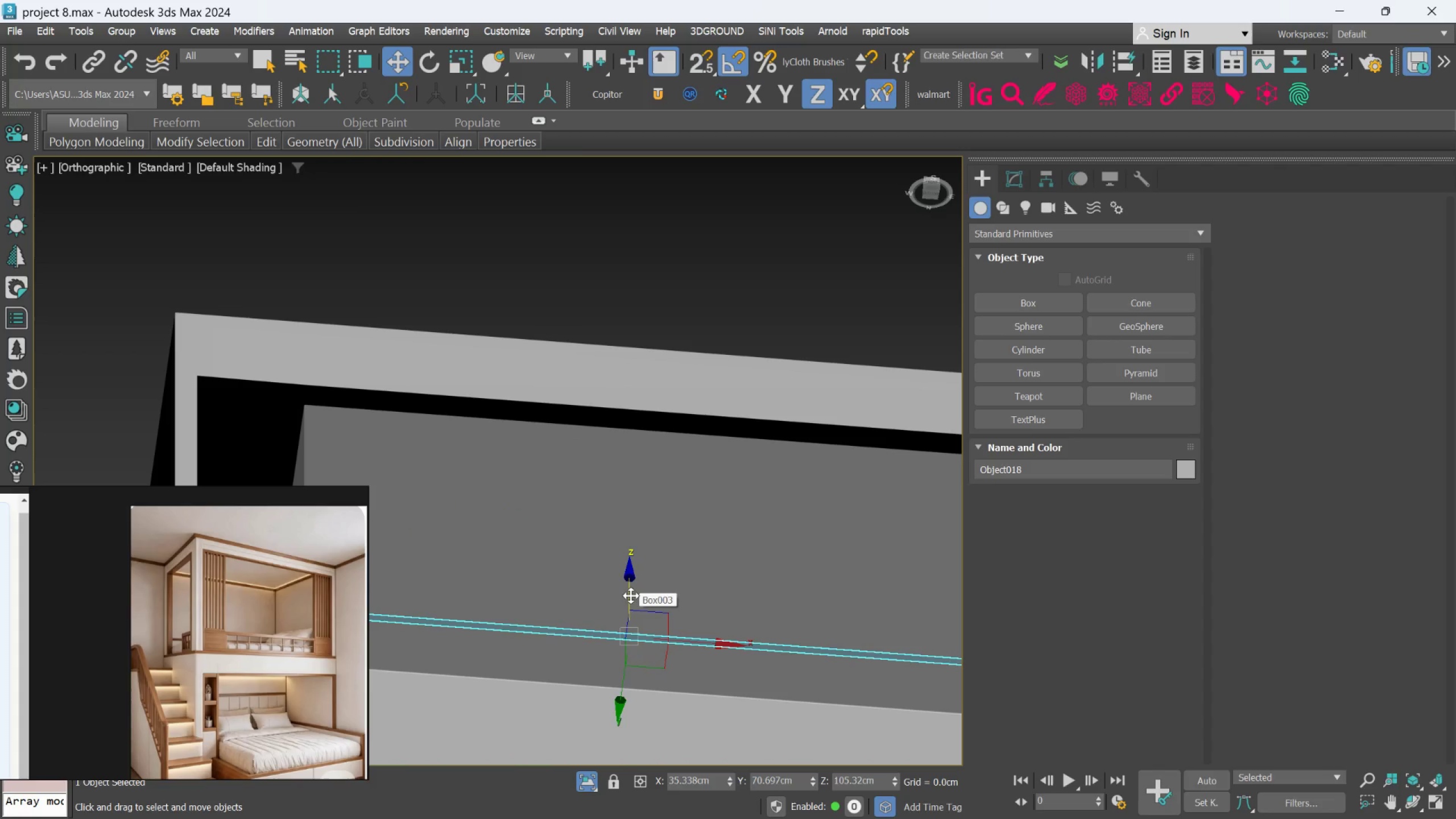 
key(Control+Z)
 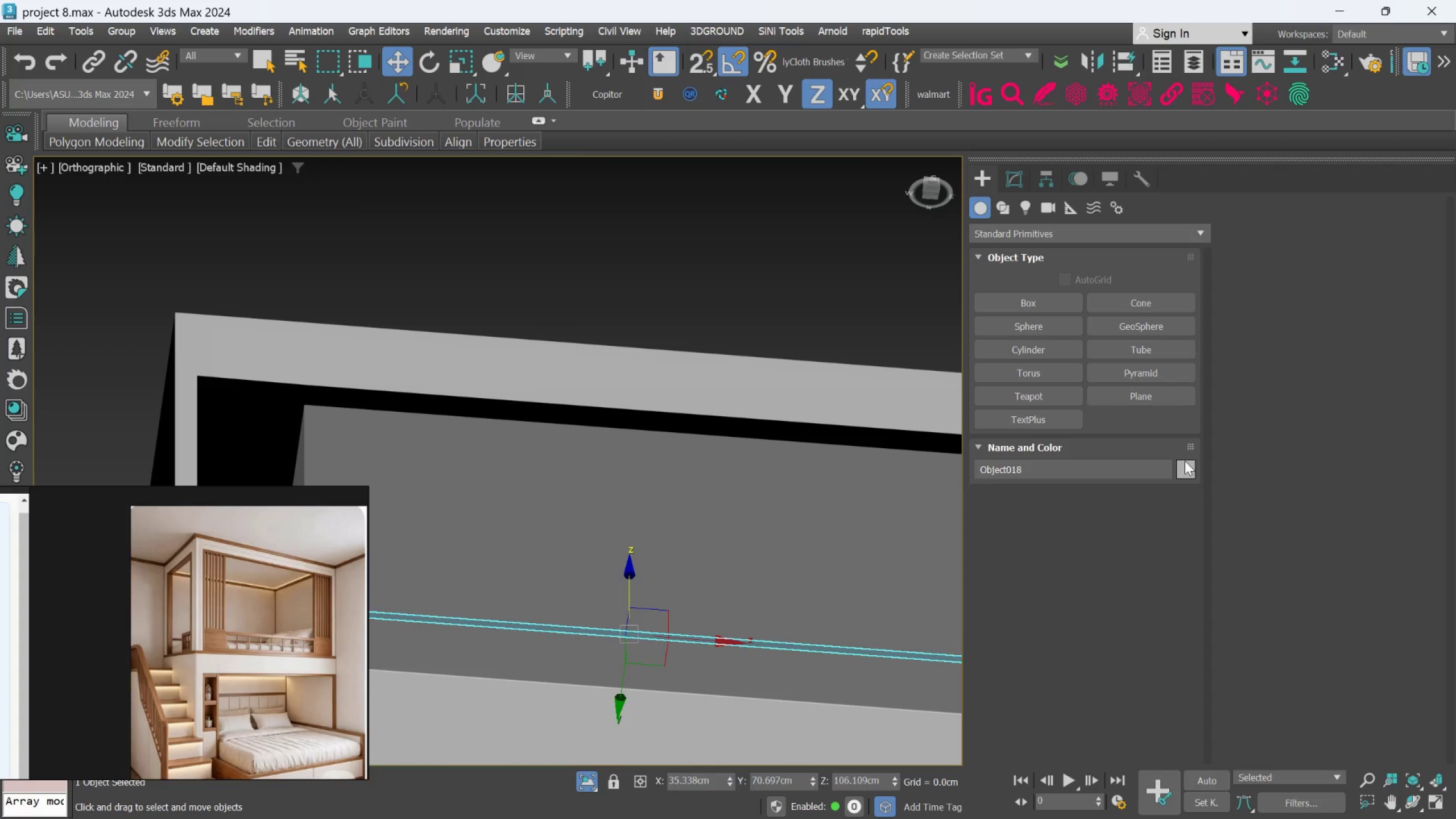 
left_click([1186, 467])
 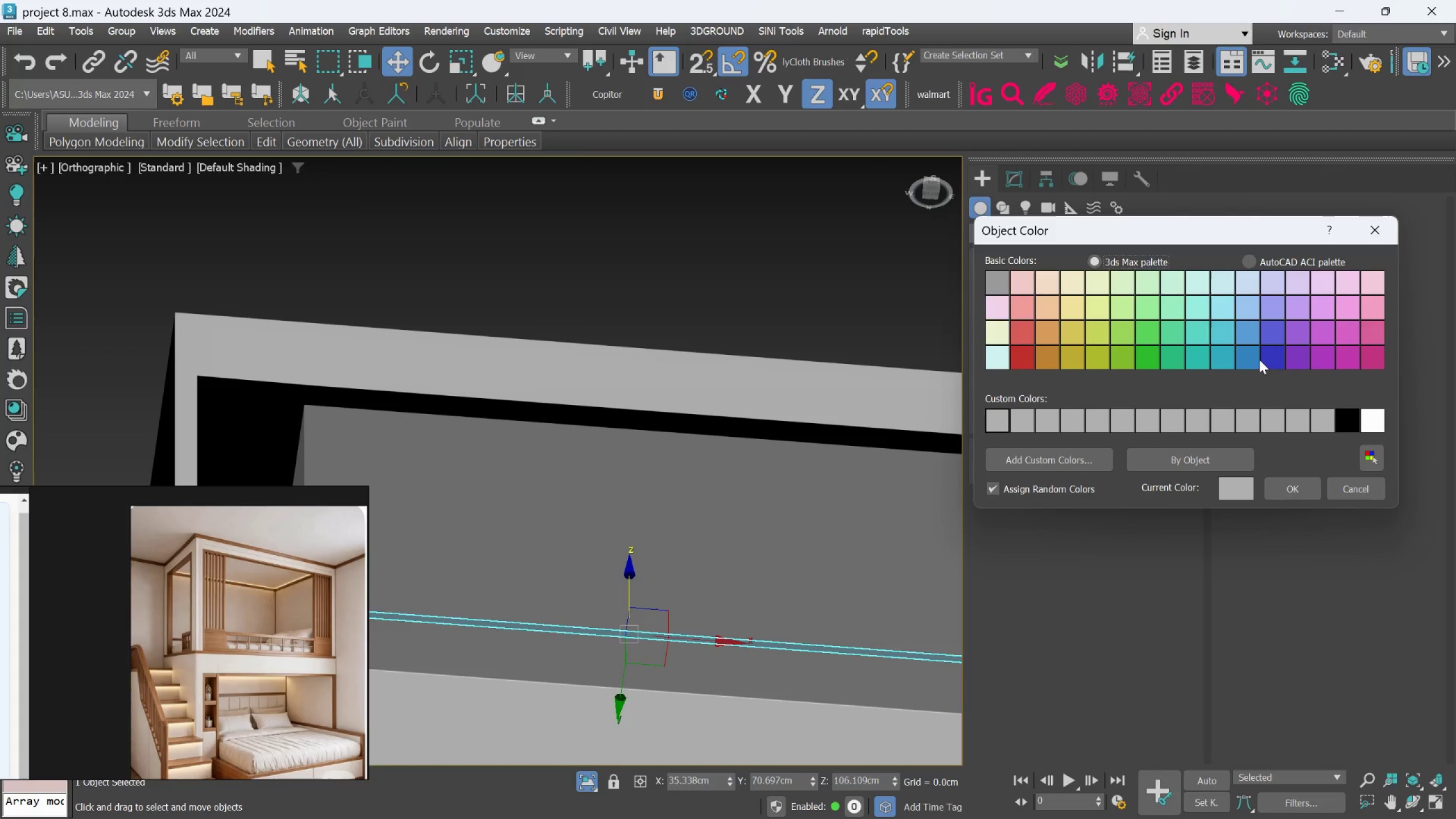 
left_click([1259, 359])
 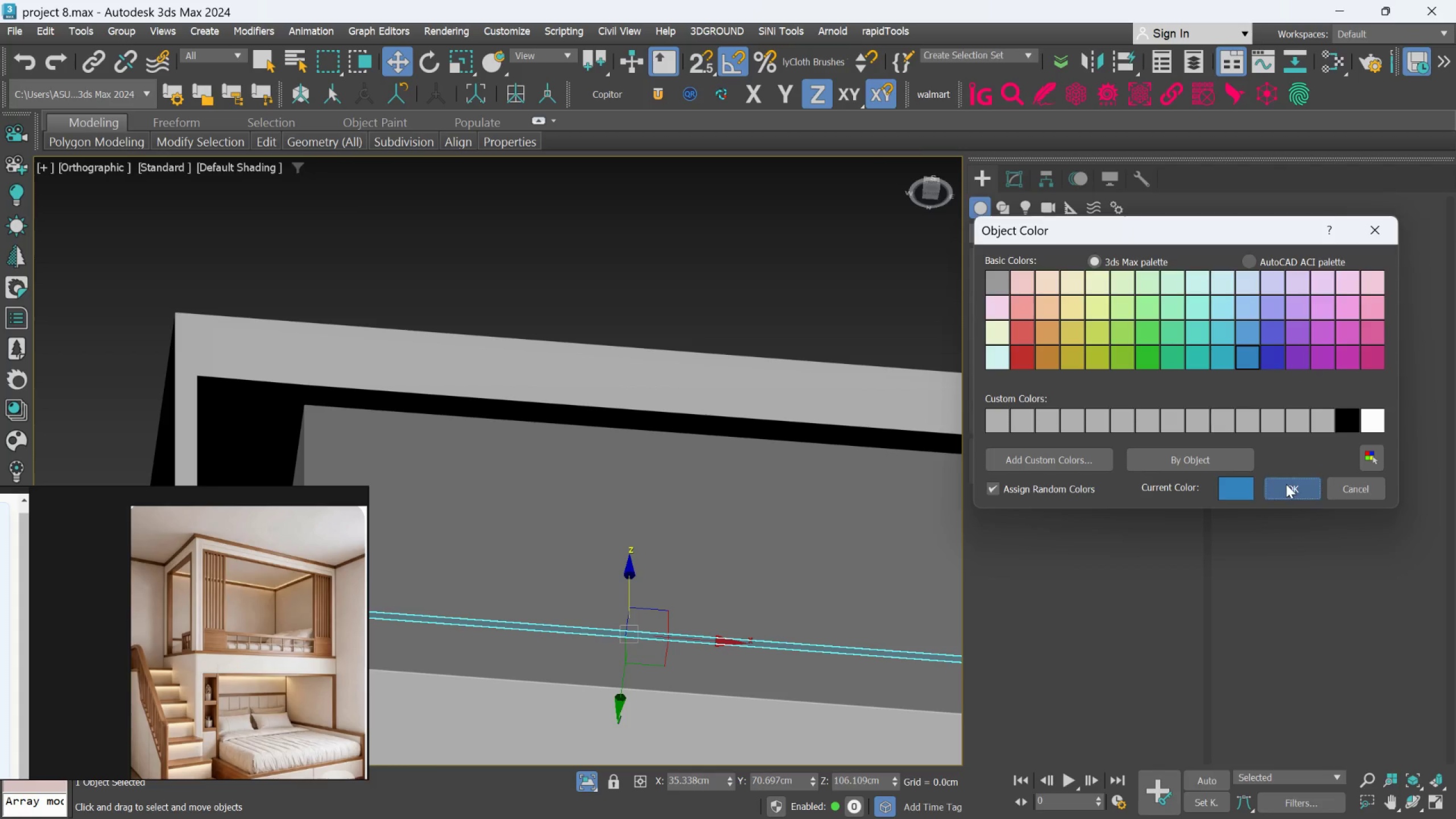 
left_click([1286, 484])
 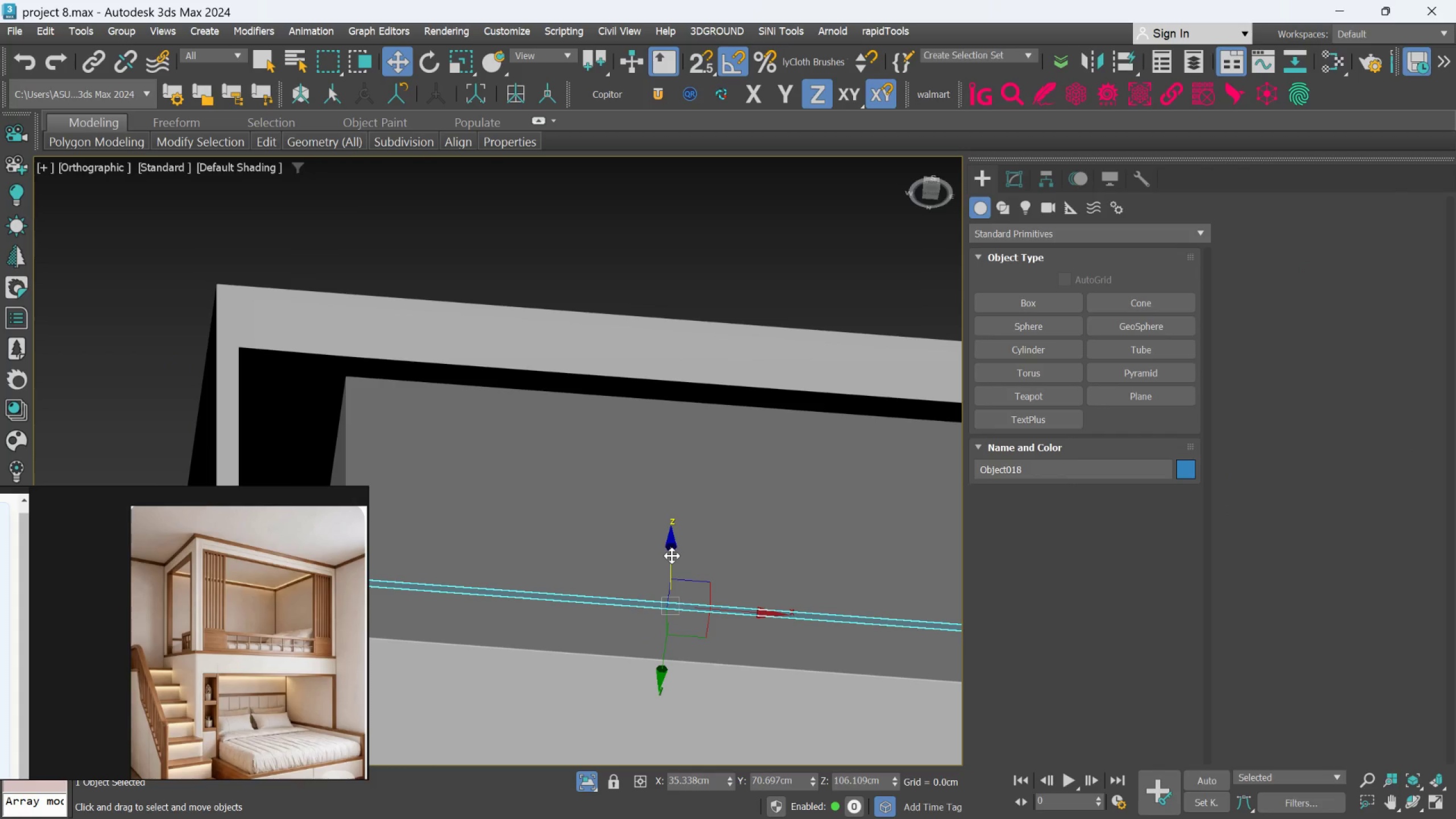 
left_click_drag(start_coordinate=[672, 556], to_coordinate=[672, 562])
 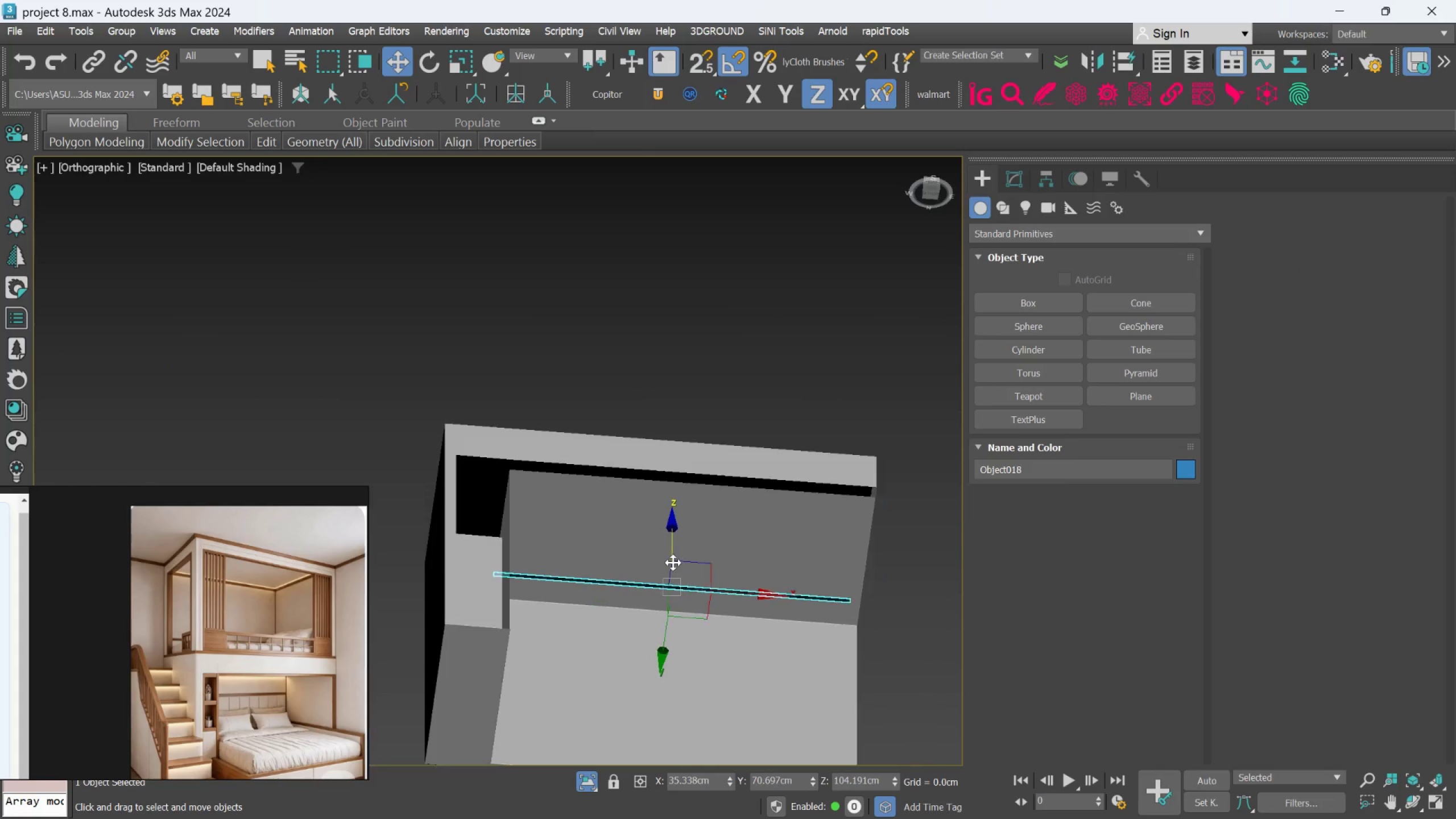 
hold_key(key=AltLeft, duration=1.38)
 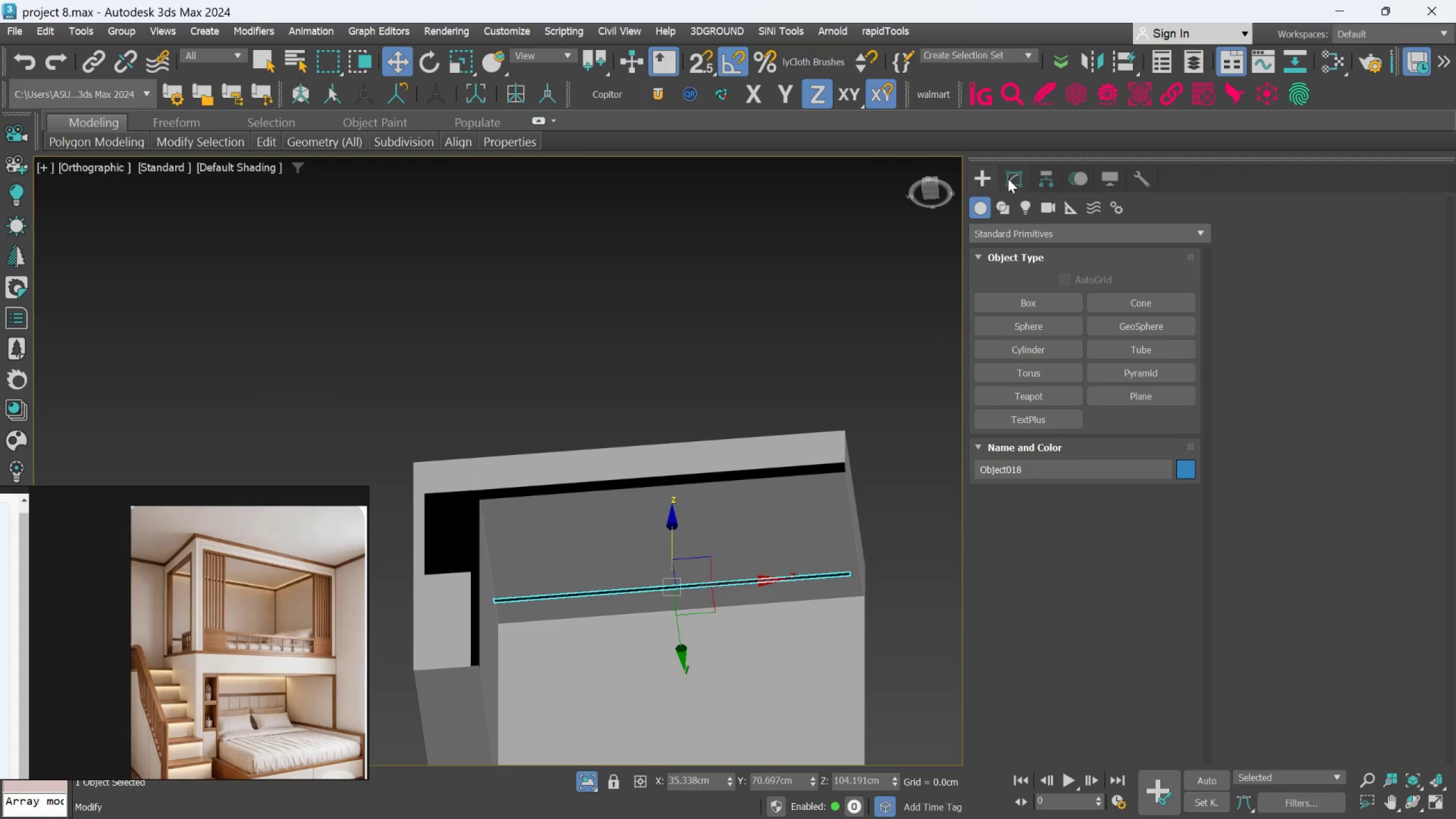 
scroll: coordinate [673, 562], scroll_direction: down, amount: 2.0
 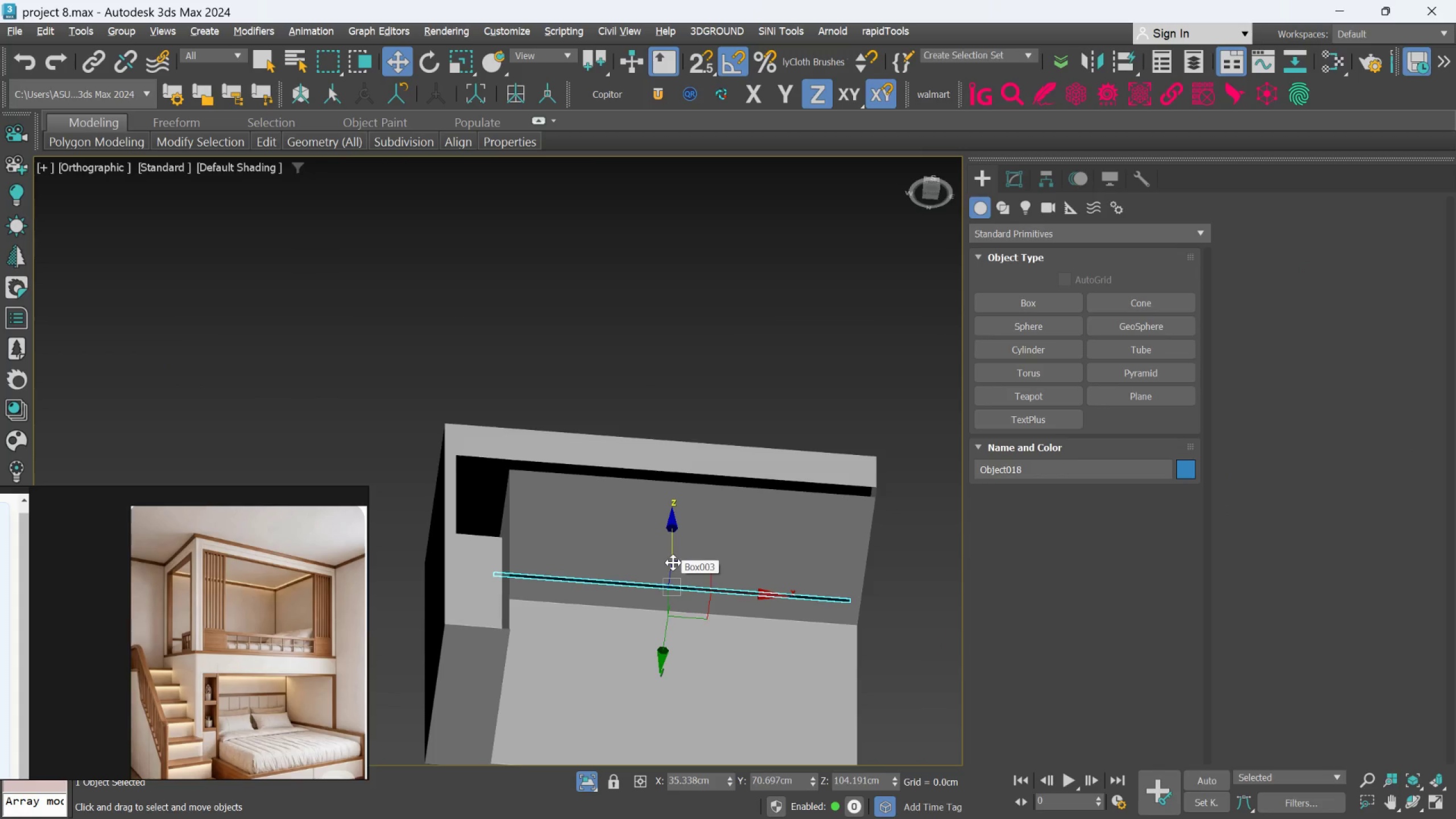 
left_click([1008, 179])
 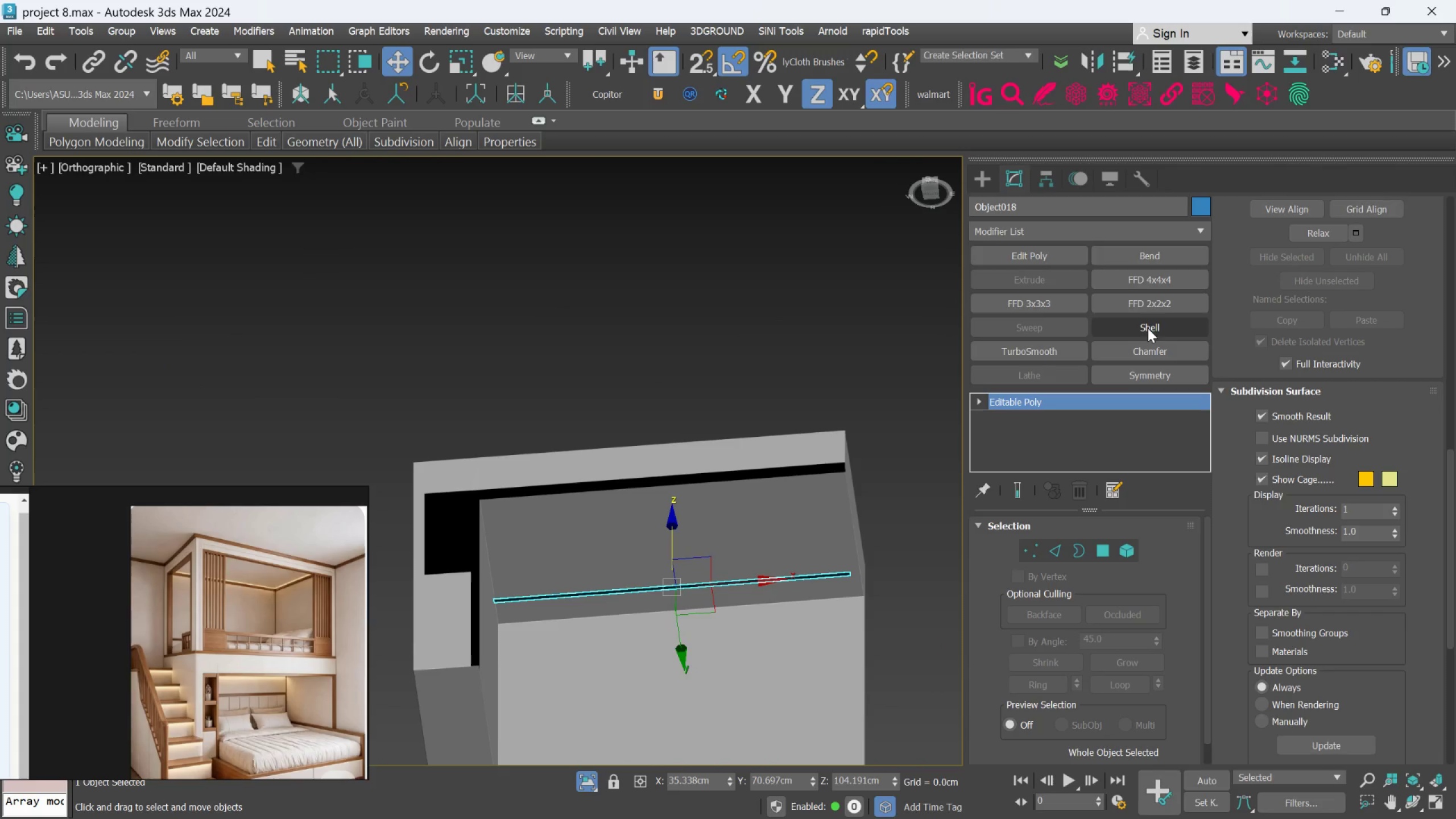 
left_click([1148, 327])
 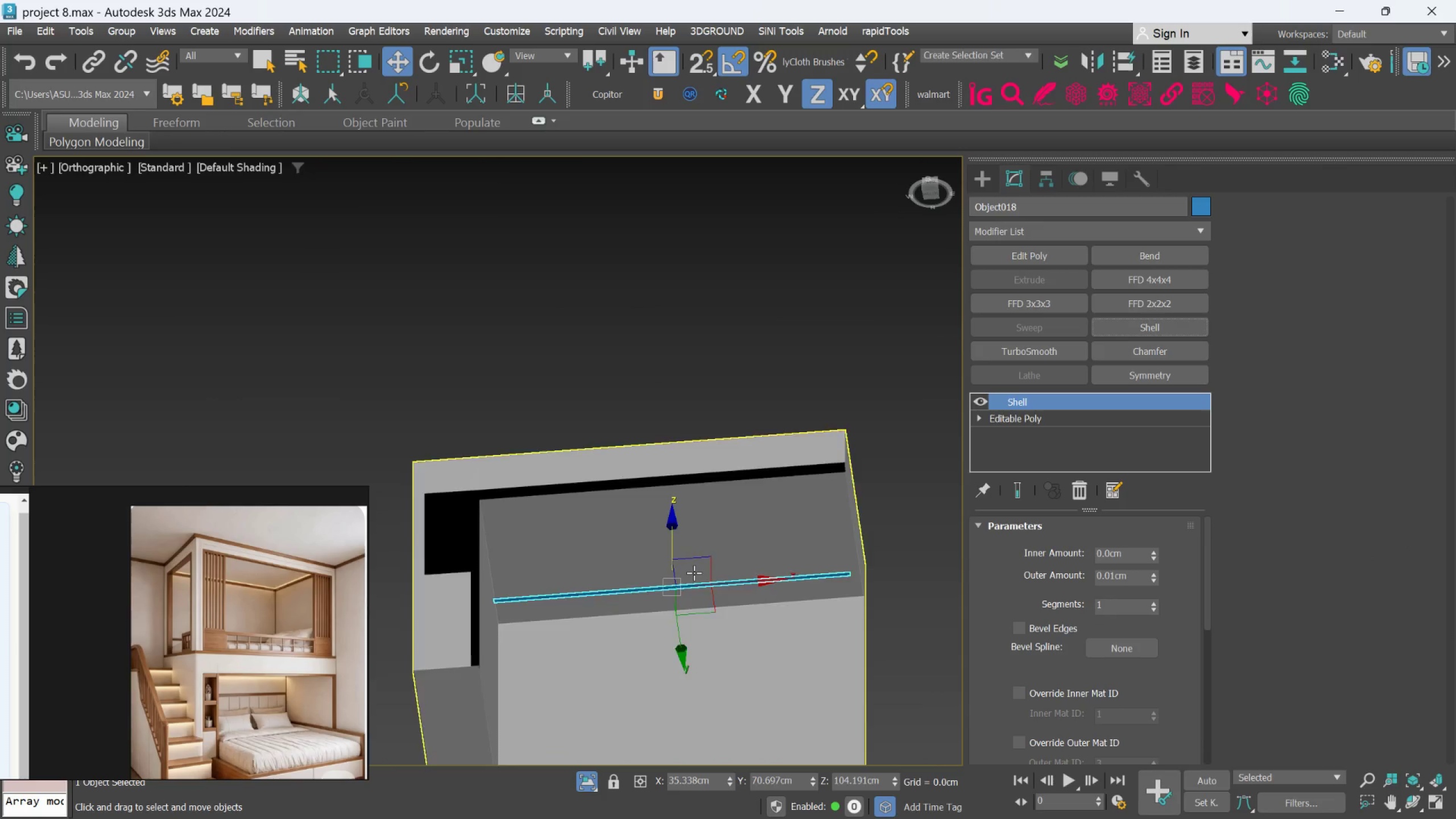 
scroll: coordinate [694, 573], scroll_direction: up, amount: 3.0
 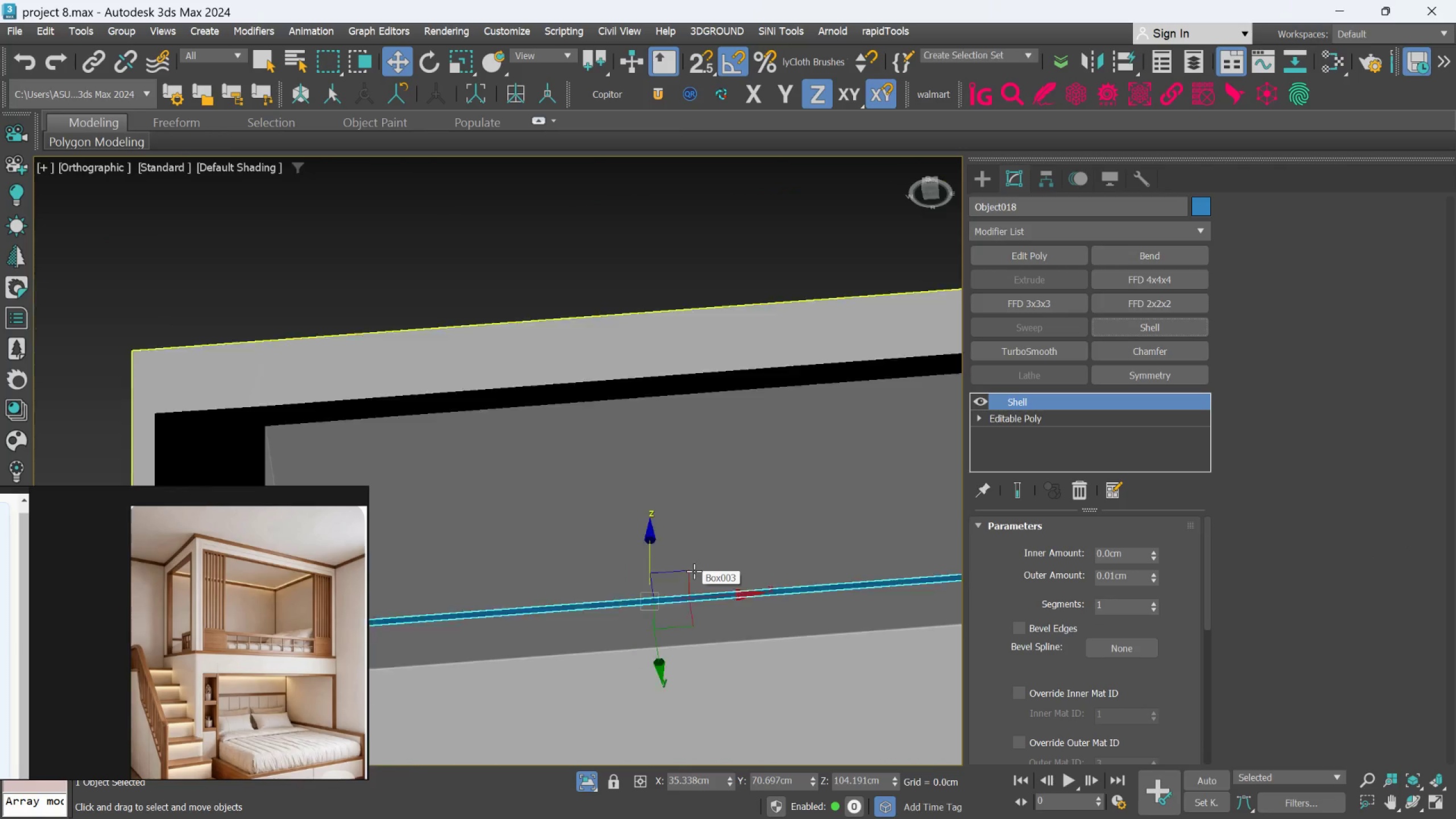 
scroll: coordinate [694, 570], scroll_direction: down, amount: 3.0
 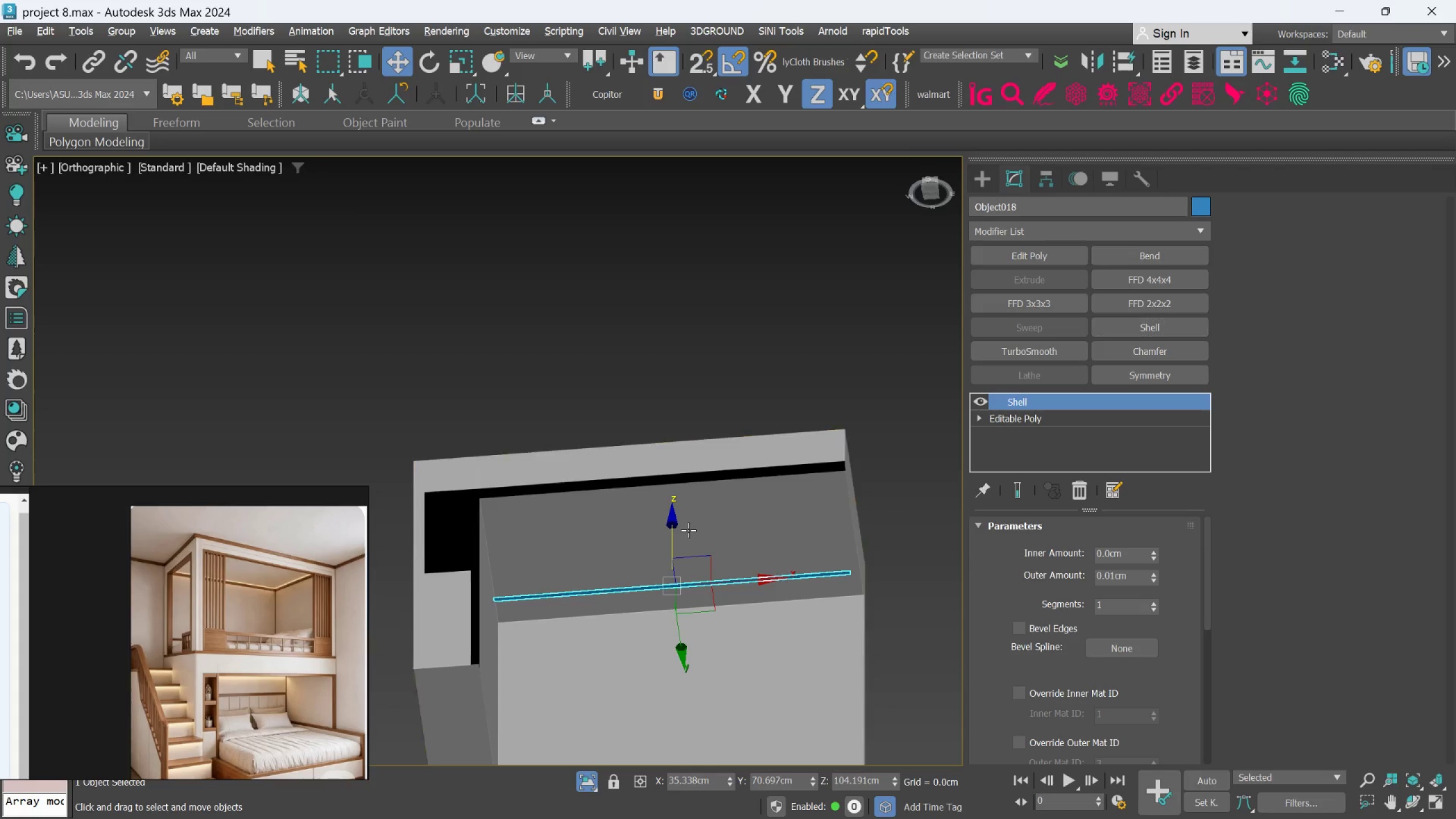 
hold_key(key=AltLeft, duration=1.03)
 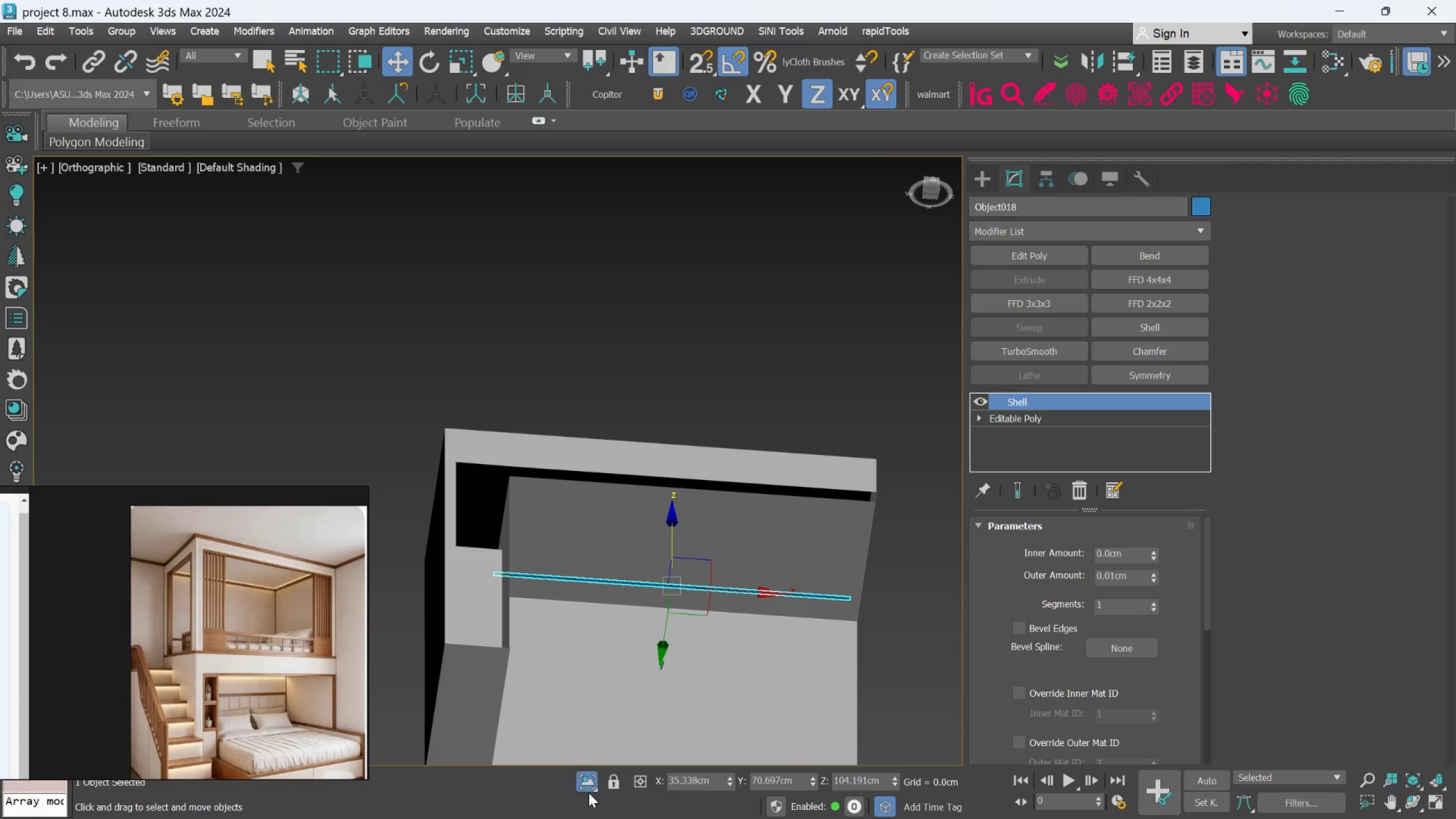 
left_click([589, 793])
 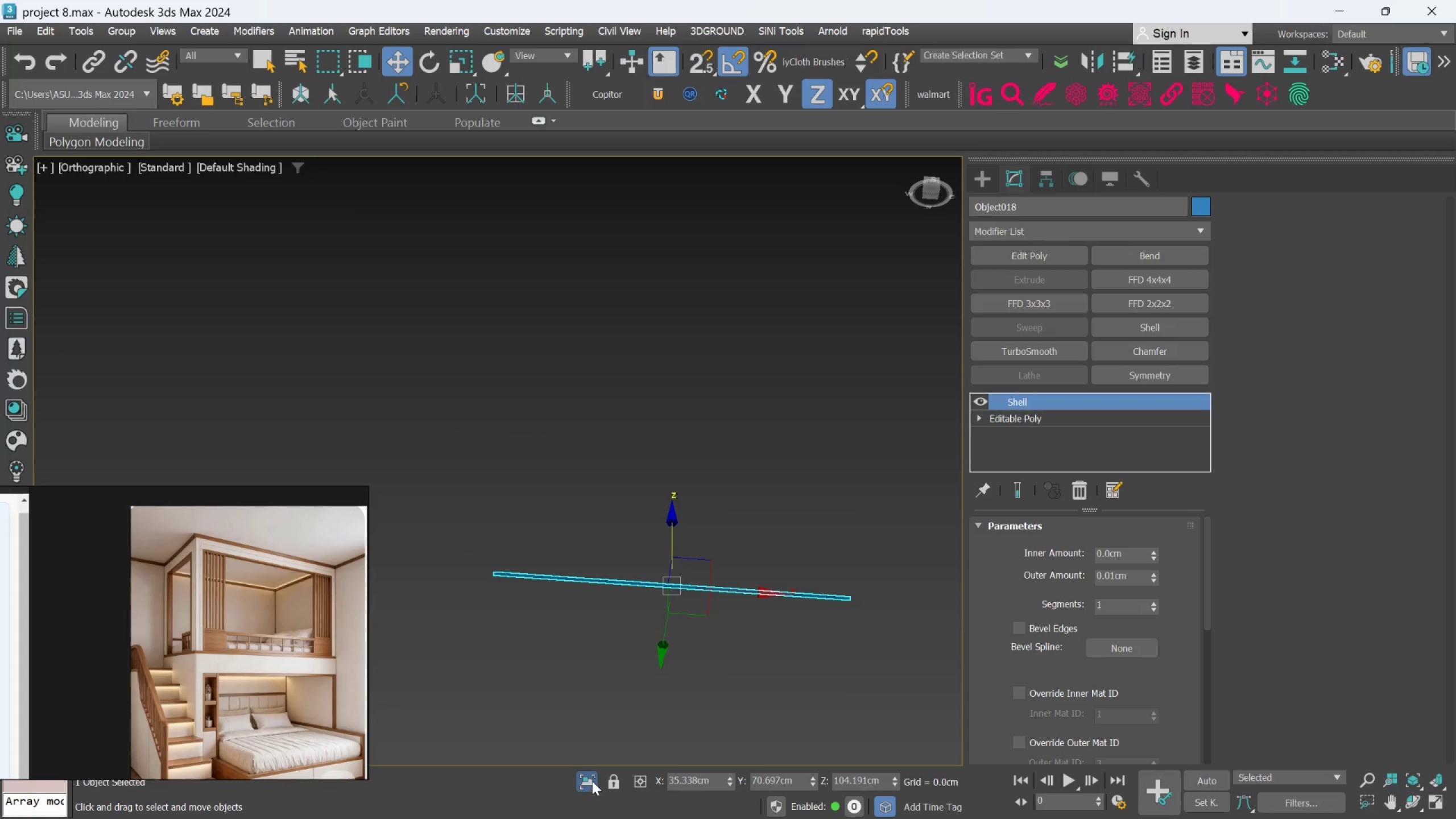 
double_click([592, 781])
 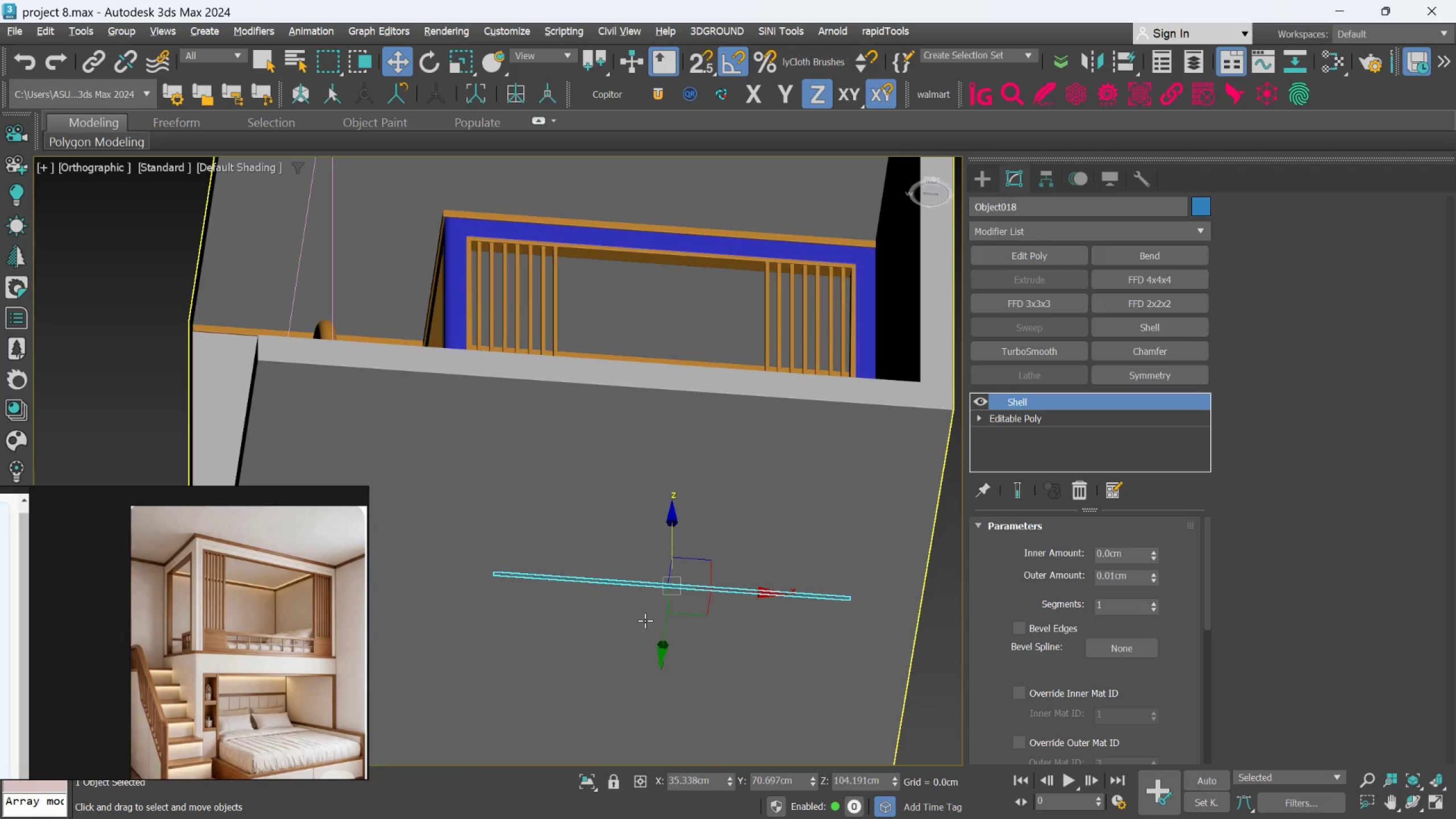 
hold_key(key=AltLeft, duration=0.58)
 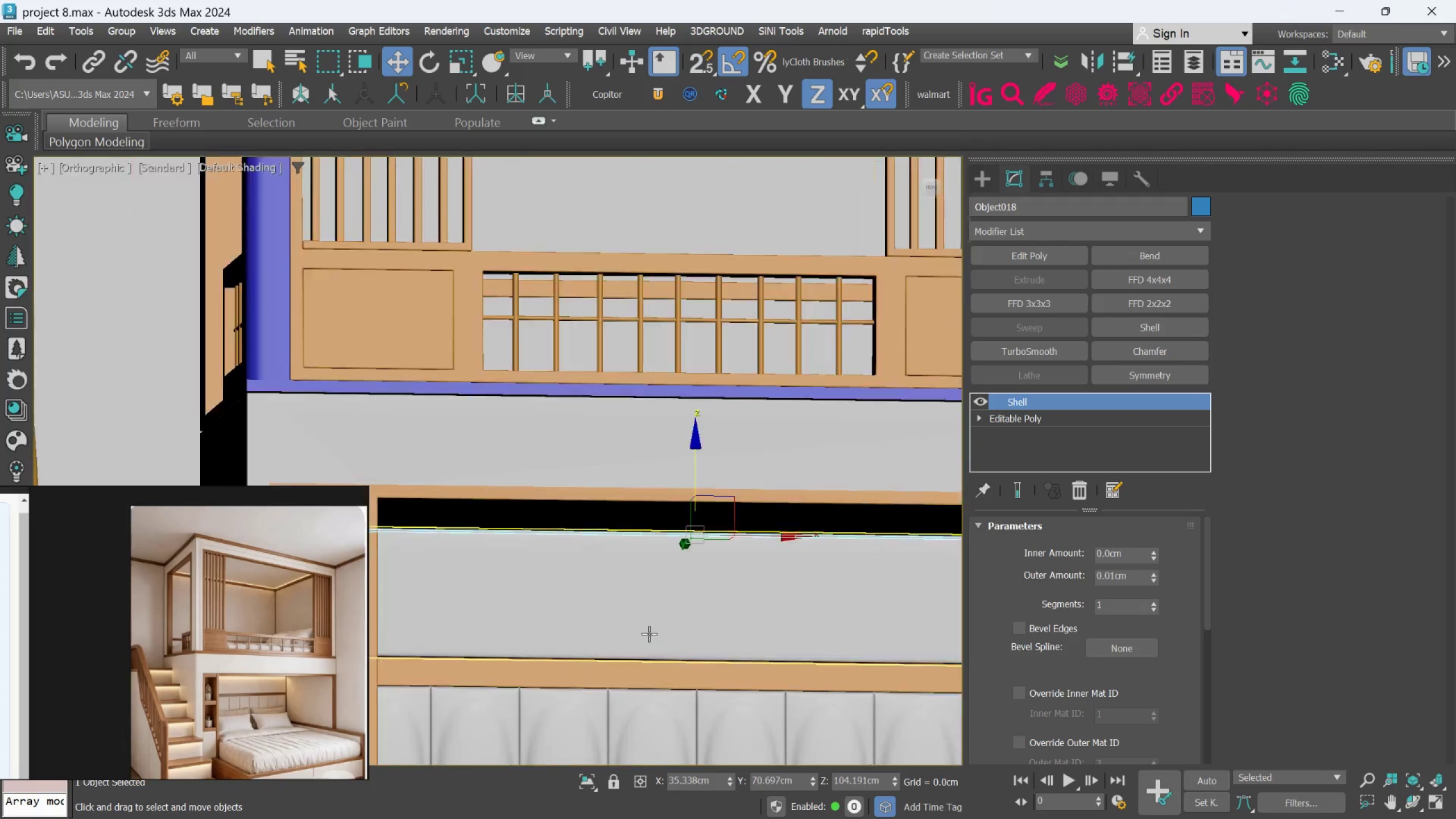 
hold_key(key=AltLeft, duration=0.78)
 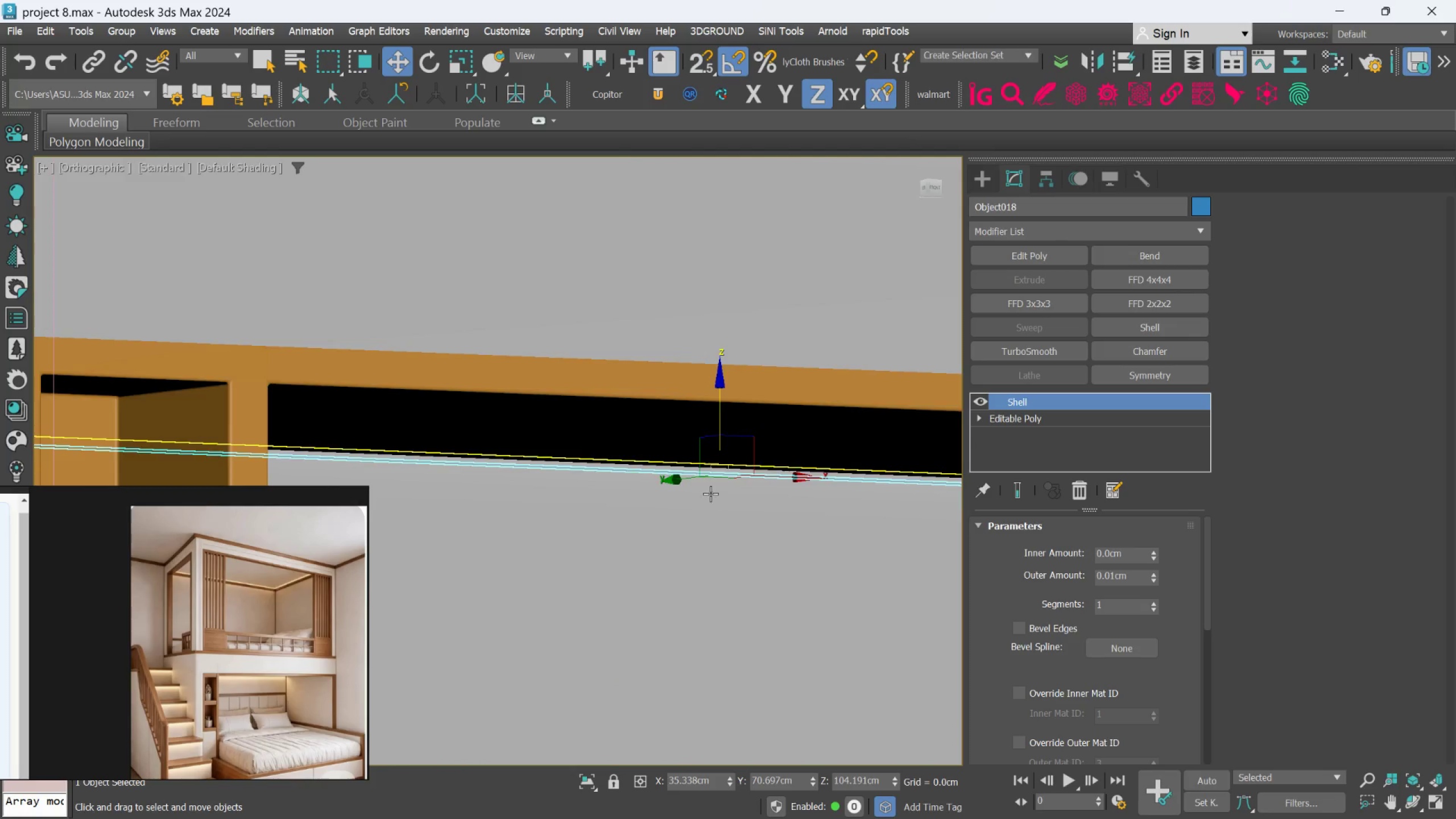 
scroll: coordinate [705, 491], scroll_direction: up, amount: 7.0
 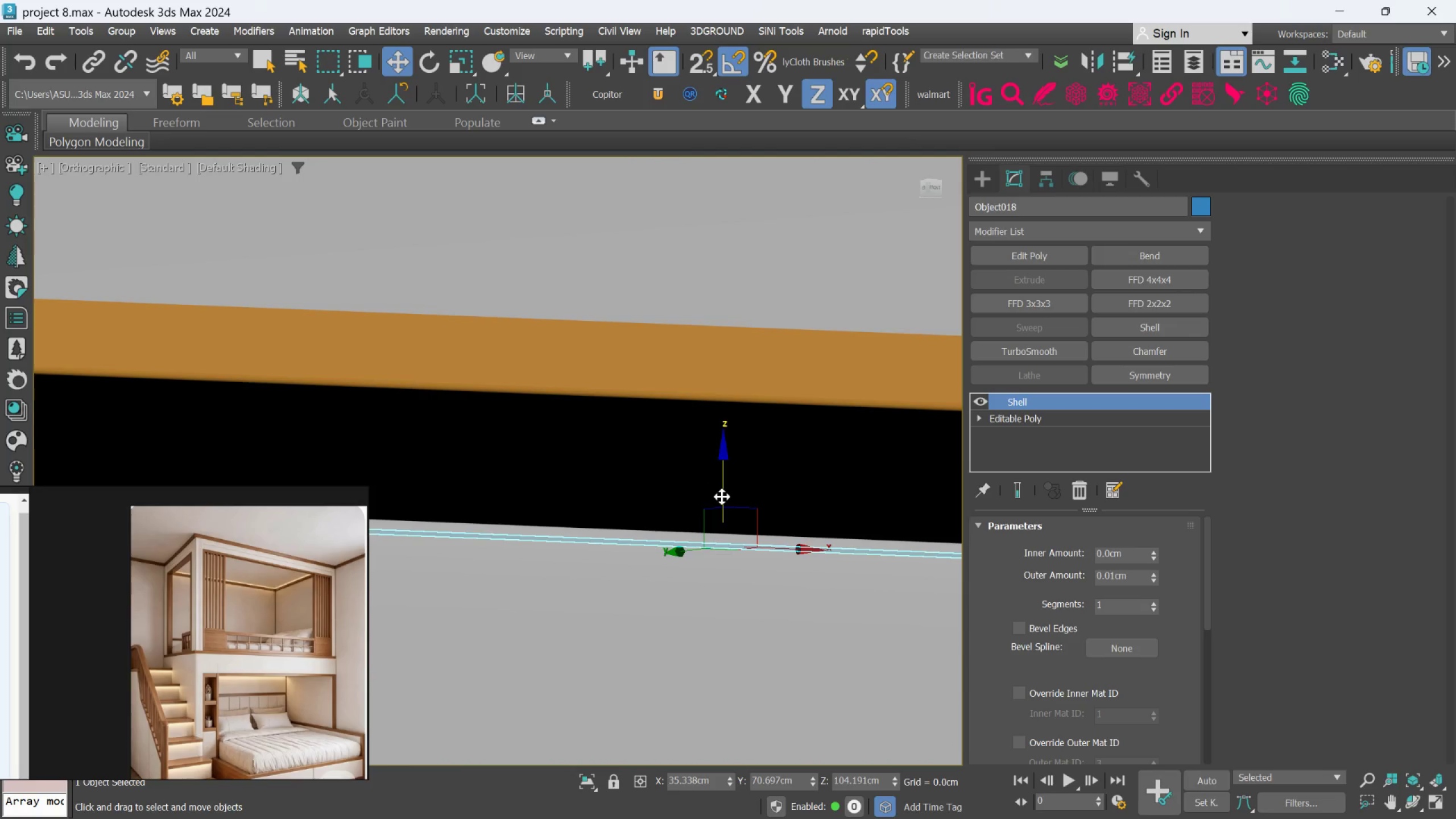 
left_click_drag(start_coordinate=[722, 496], to_coordinate=[723, 483])
 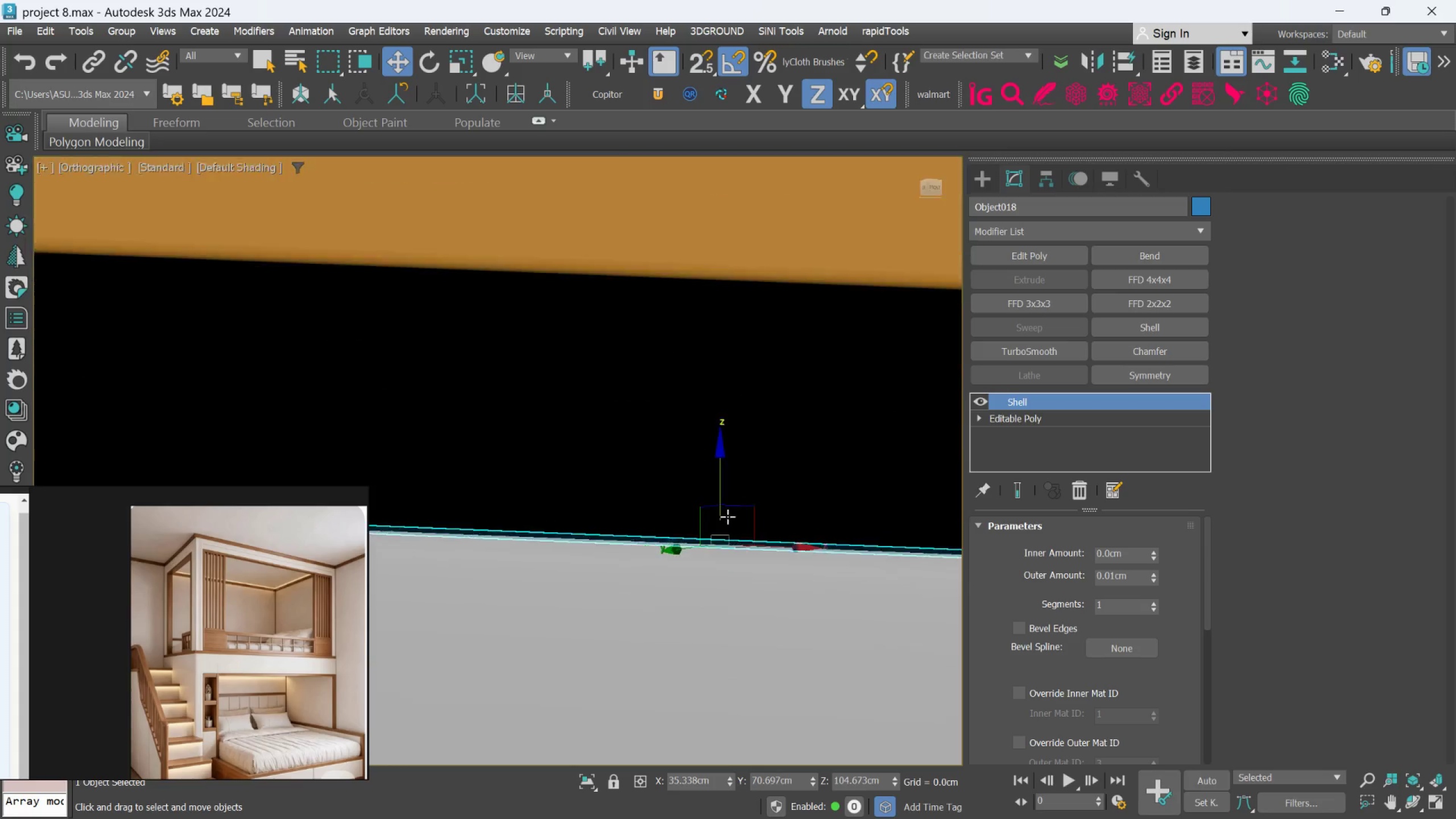 
hold_key(key=AltLeft, duration=2.81)
 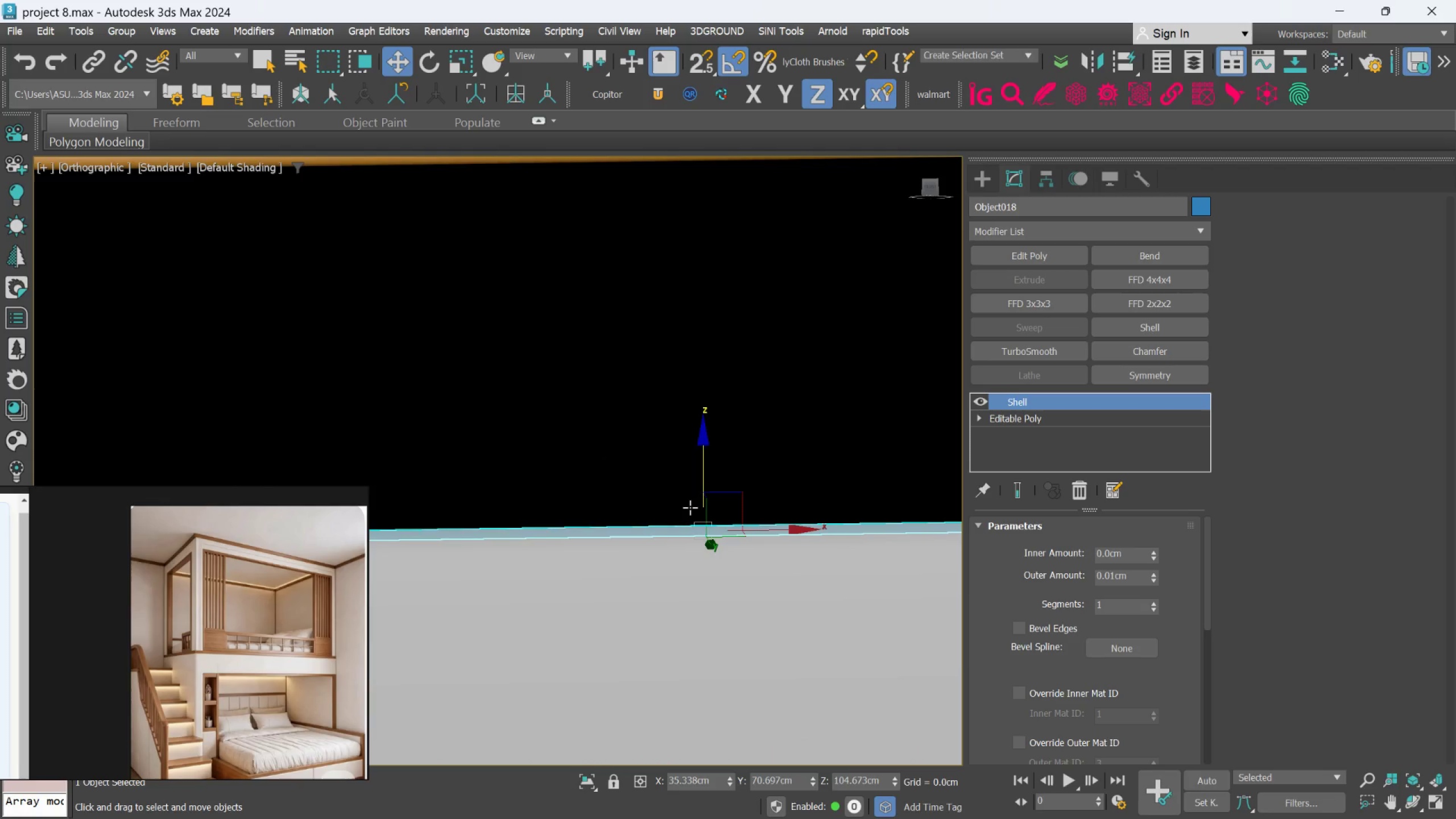 
scroll: coordinate [728, 513], scroll_direction: up, amount: 3.0
 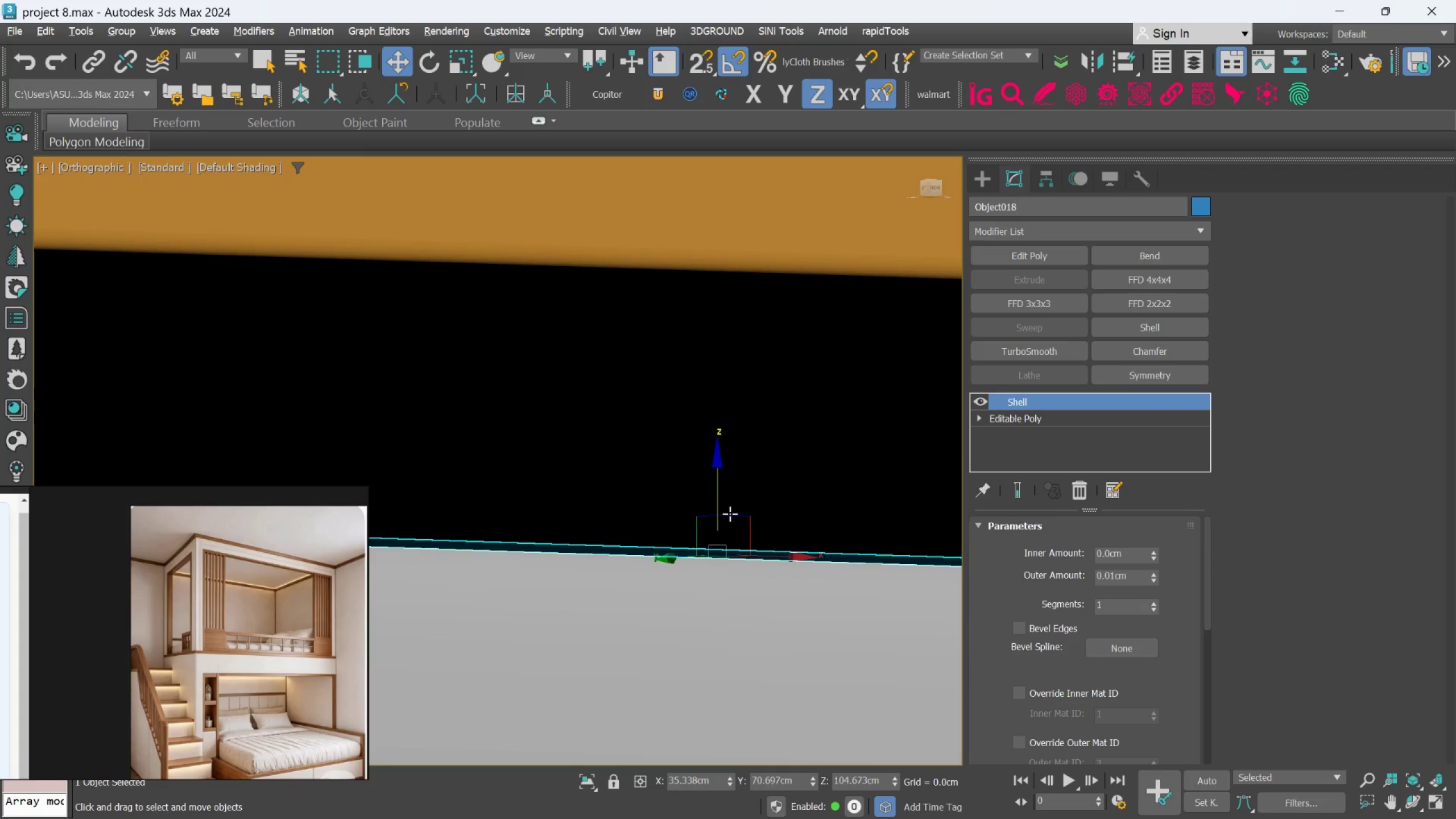 
hold_key(key=AltLeft, duration=0.33)
 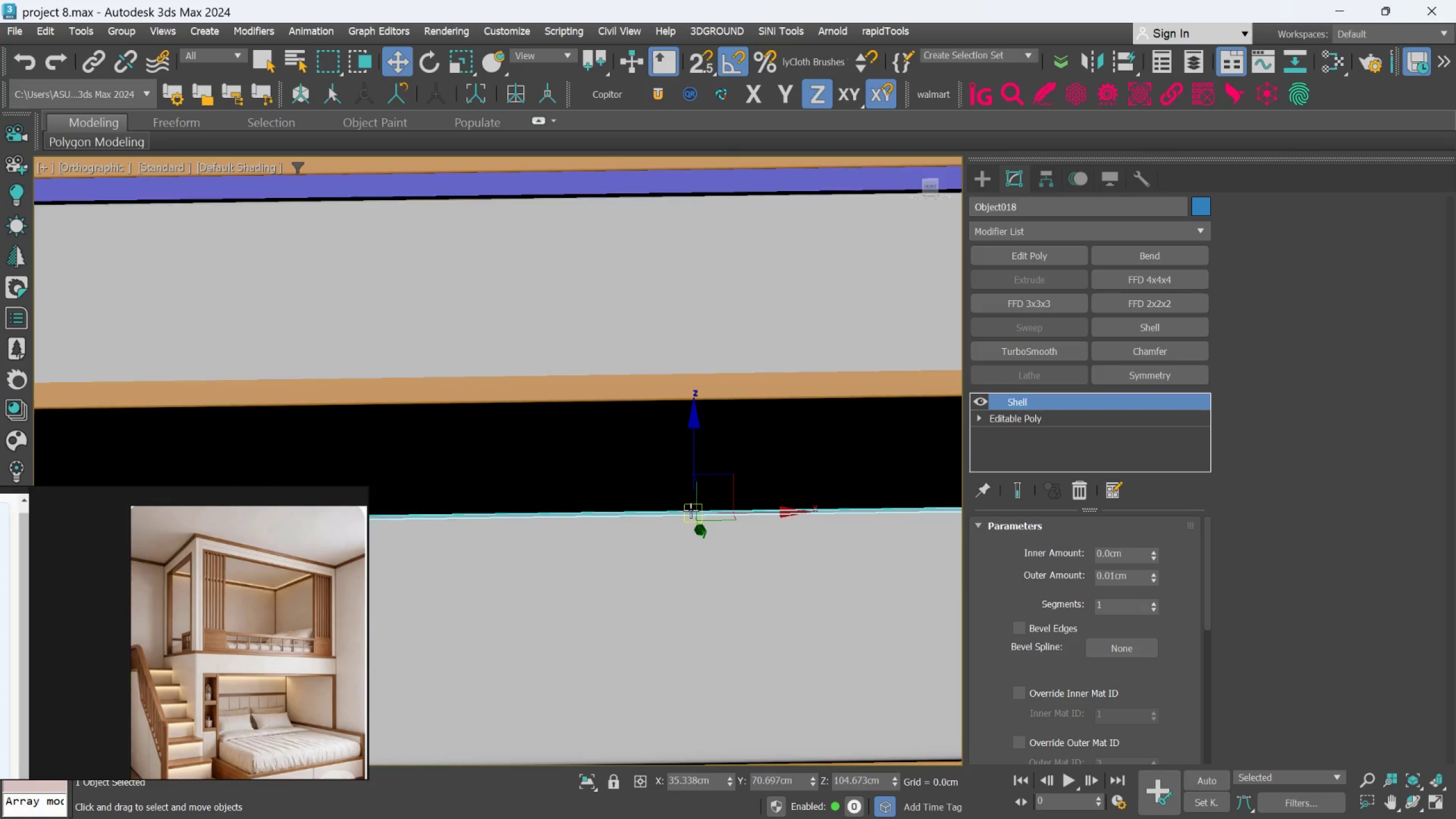 
scroll: coordinate [689, 507], scroll_direction: down, amount: 2.0
 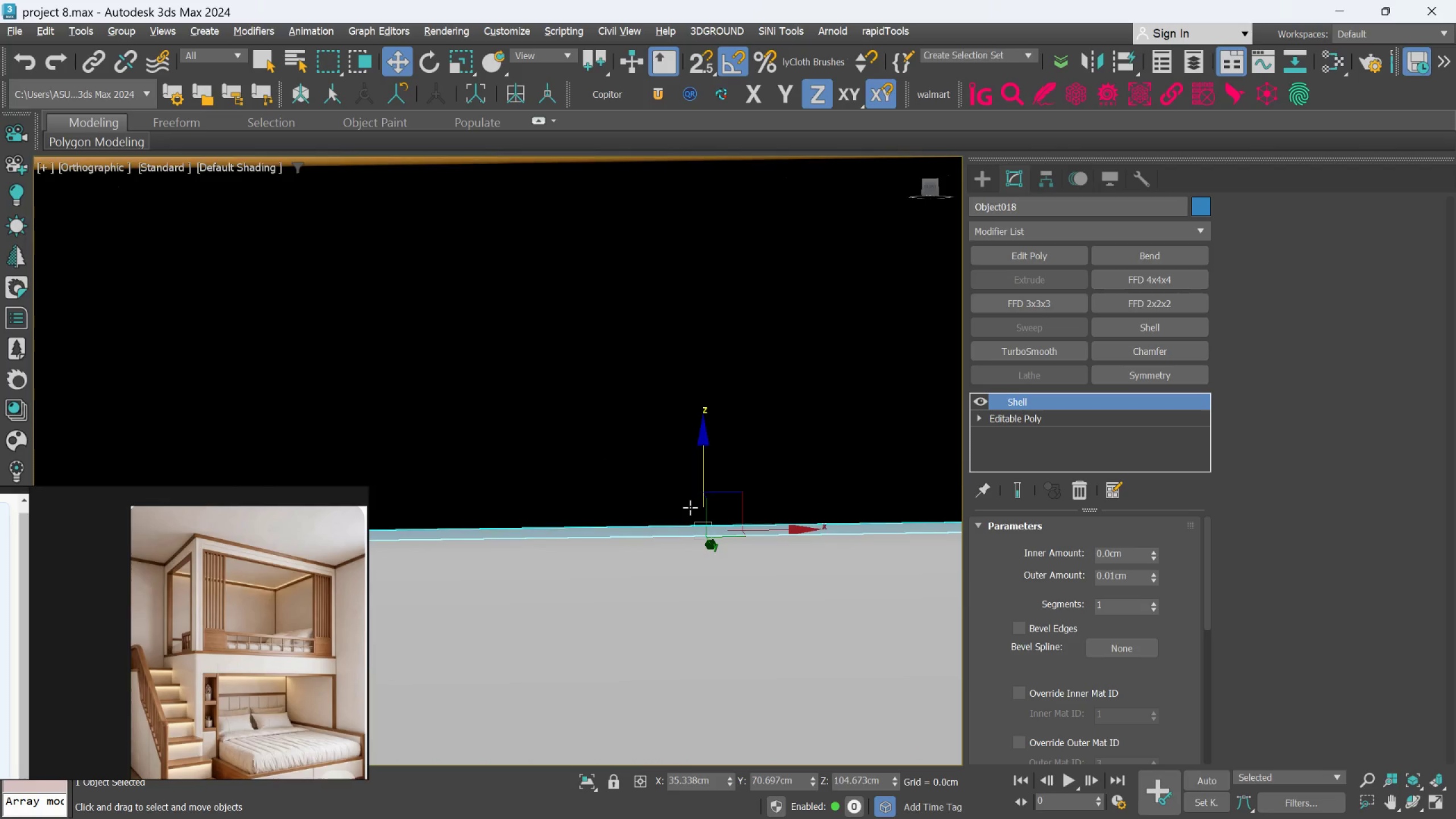 
hold_key(key=AltLeft, duration=0.92)
 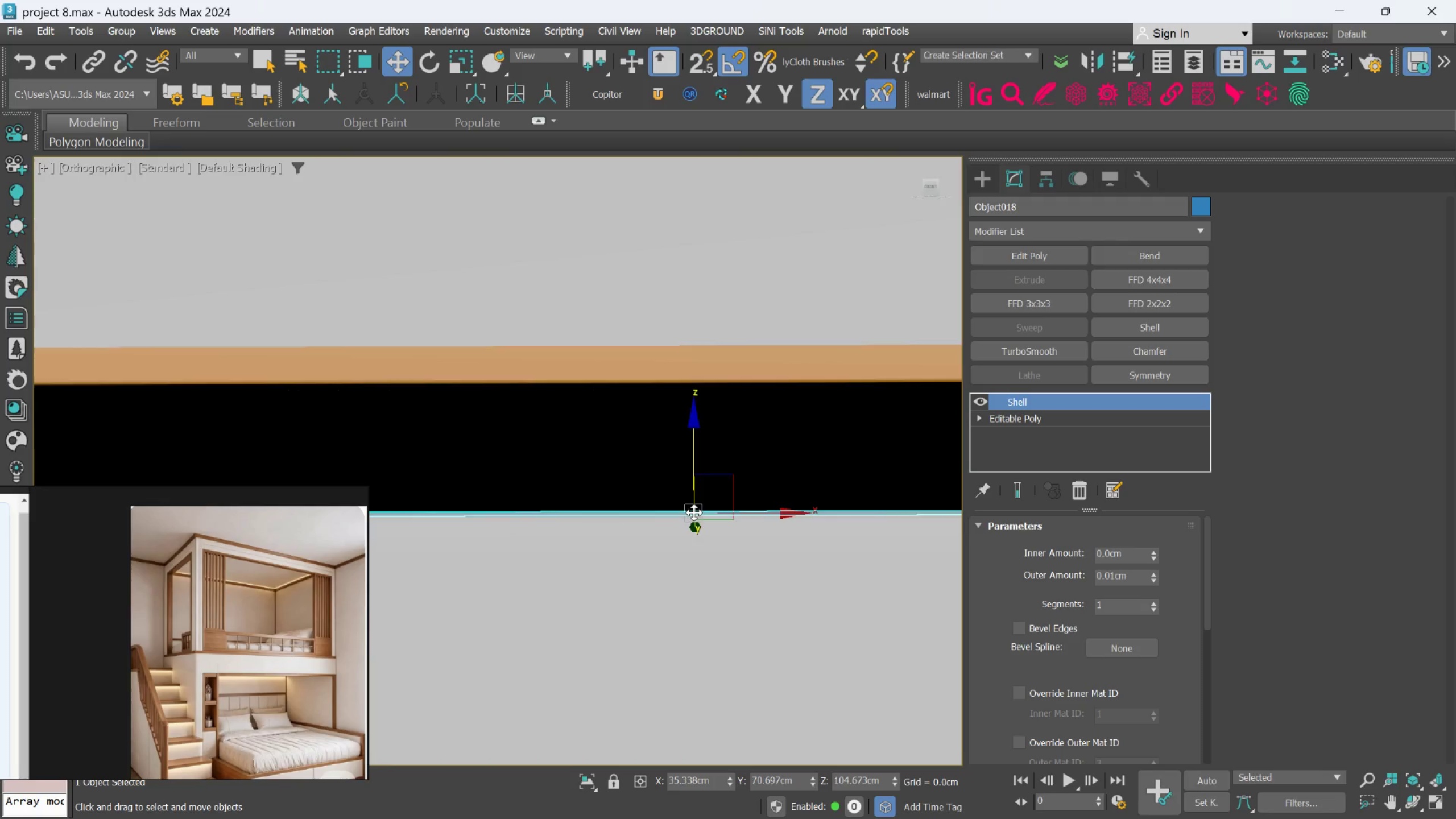 
scroll: coordinate [690, 508], scroll_direction: down, amount: 4.0
 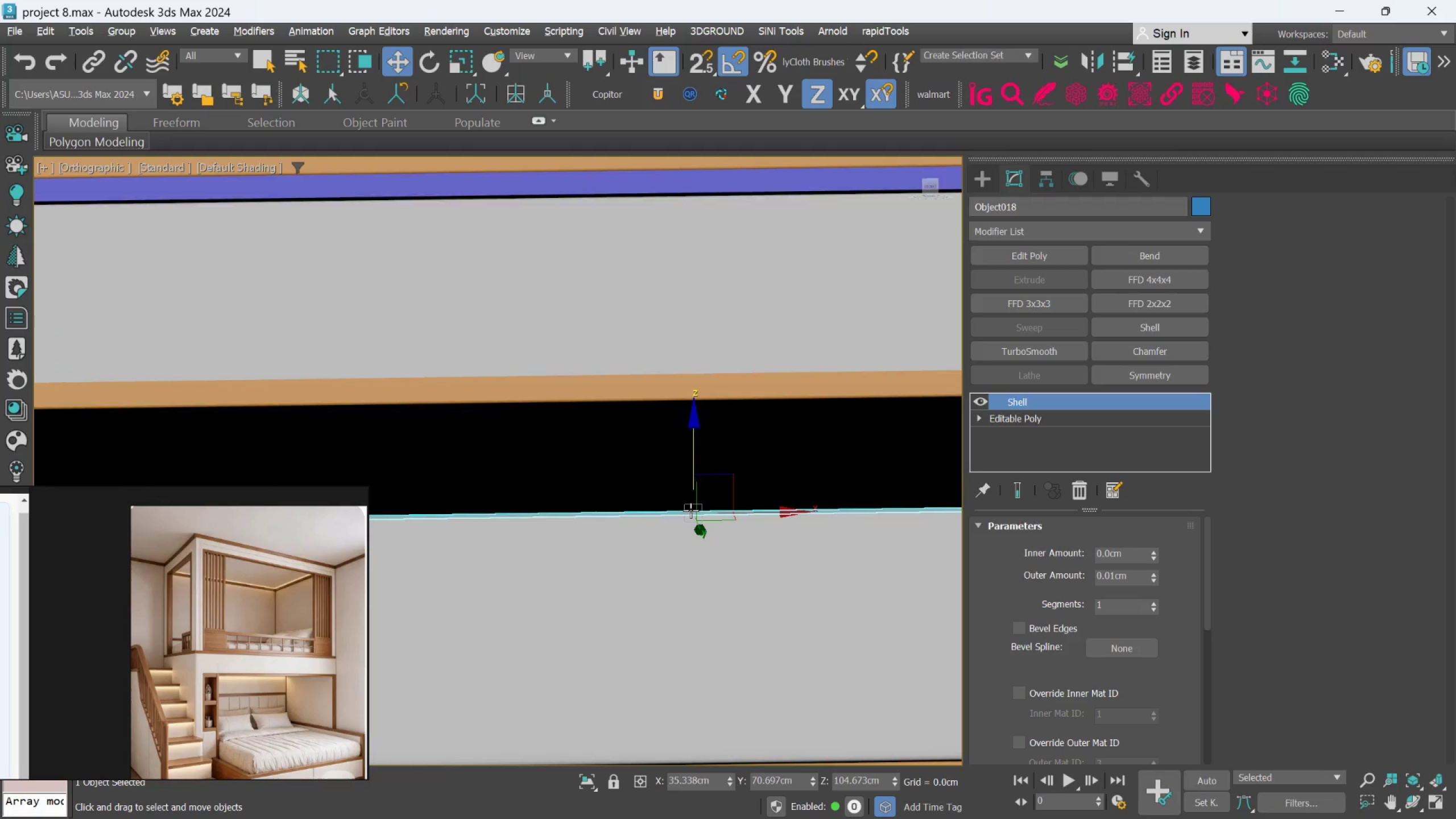 
hold_key(key=AltLeft, duration=0.54)
 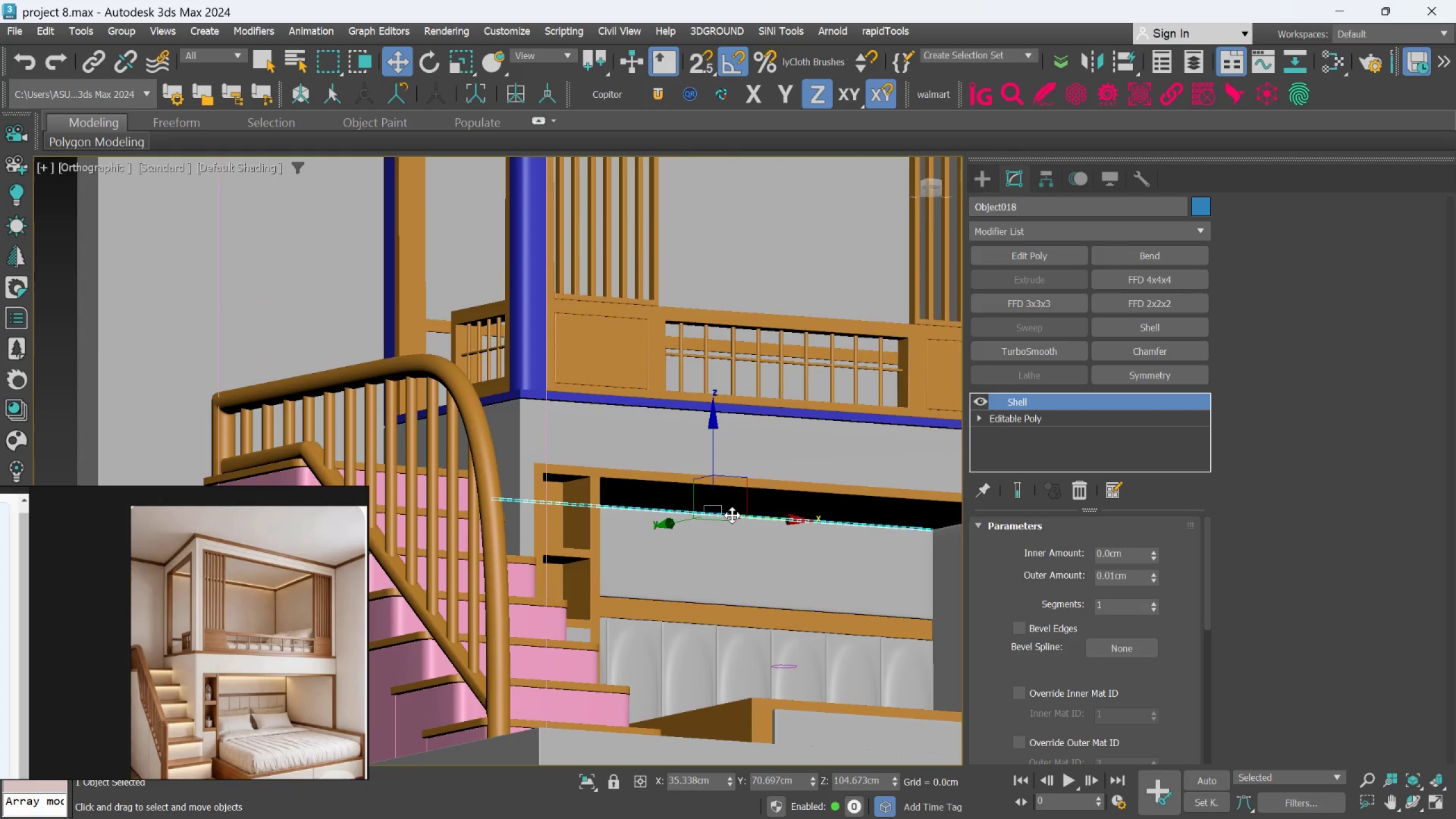 
scroll: coordinate [694, 512], scroll_direction: down, amount: 1.0
 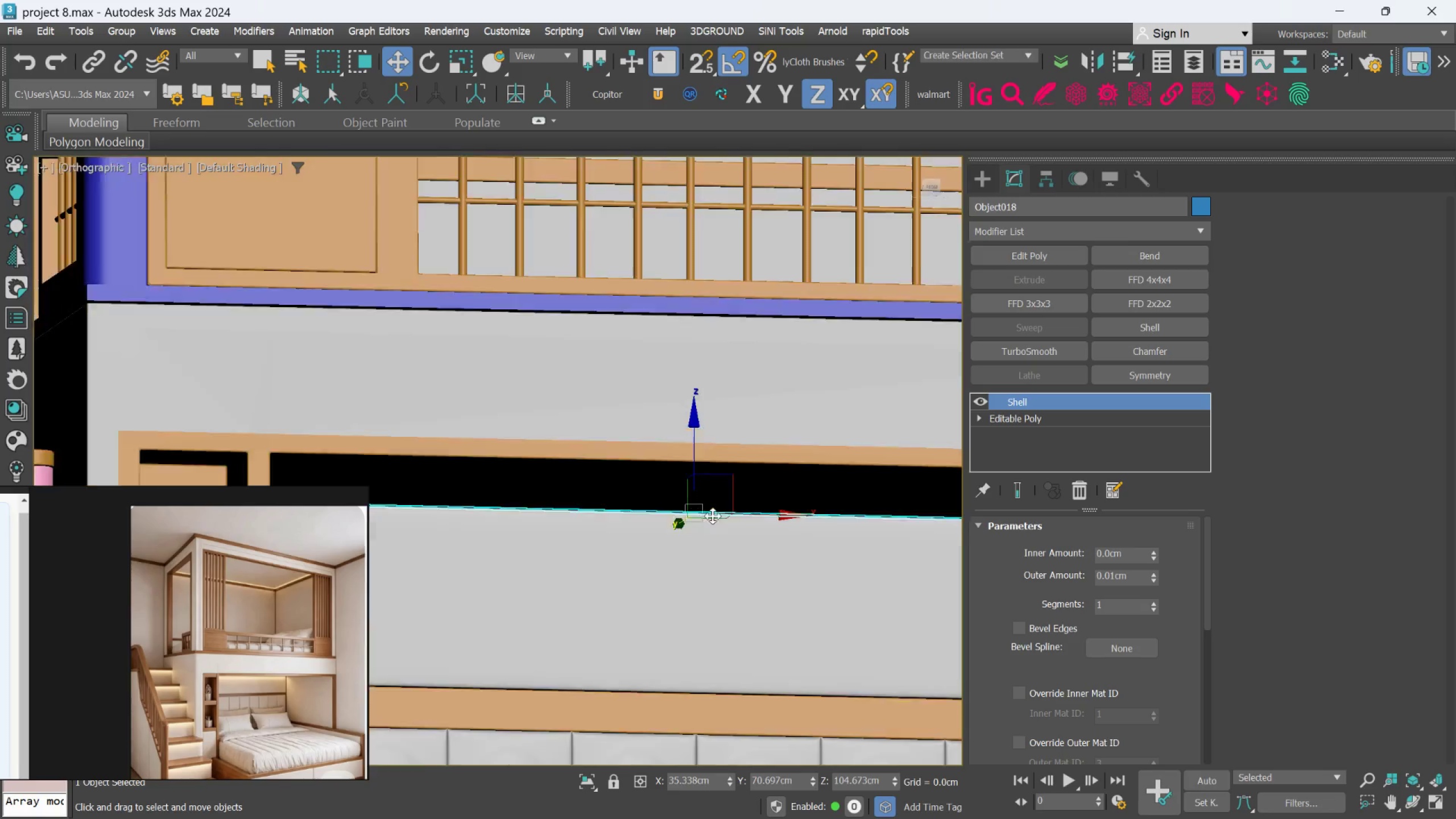 
hold_key(key=AltLeft, duration=1.31)
 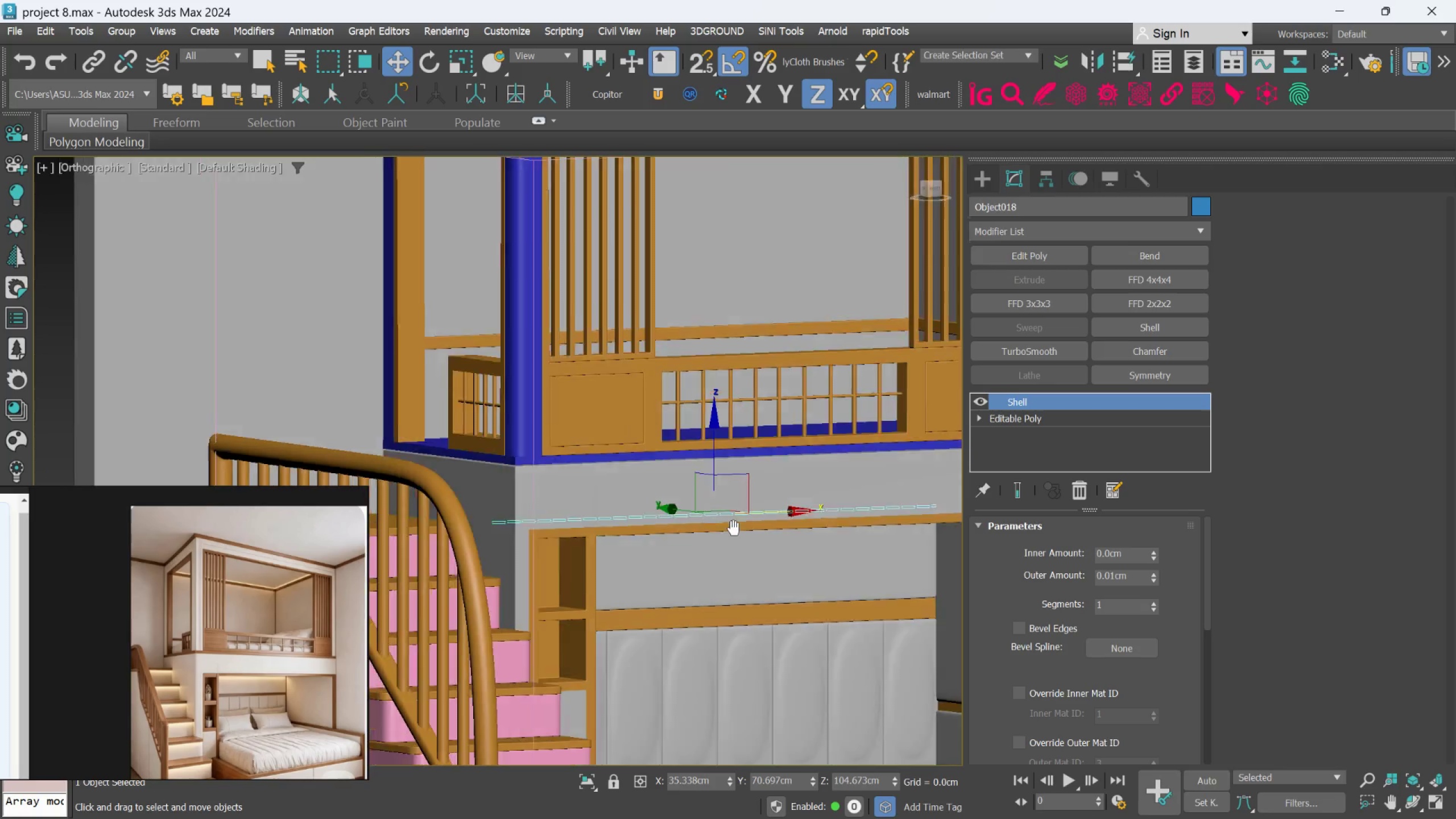 
scroll: coordinate [732, 515], scroll_direction: down, amount: 2.0
 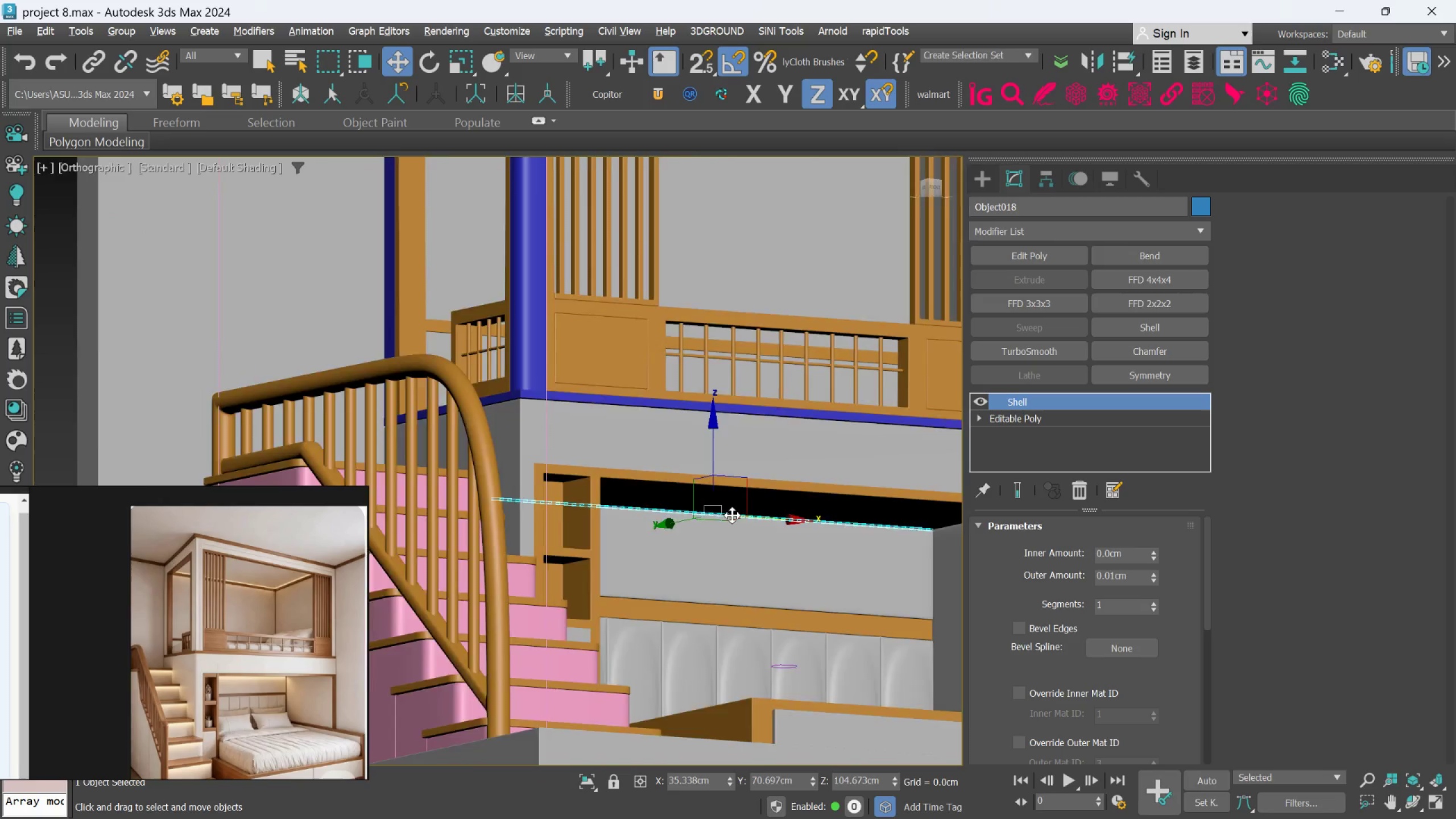 
key(Alt+AltLeft)
 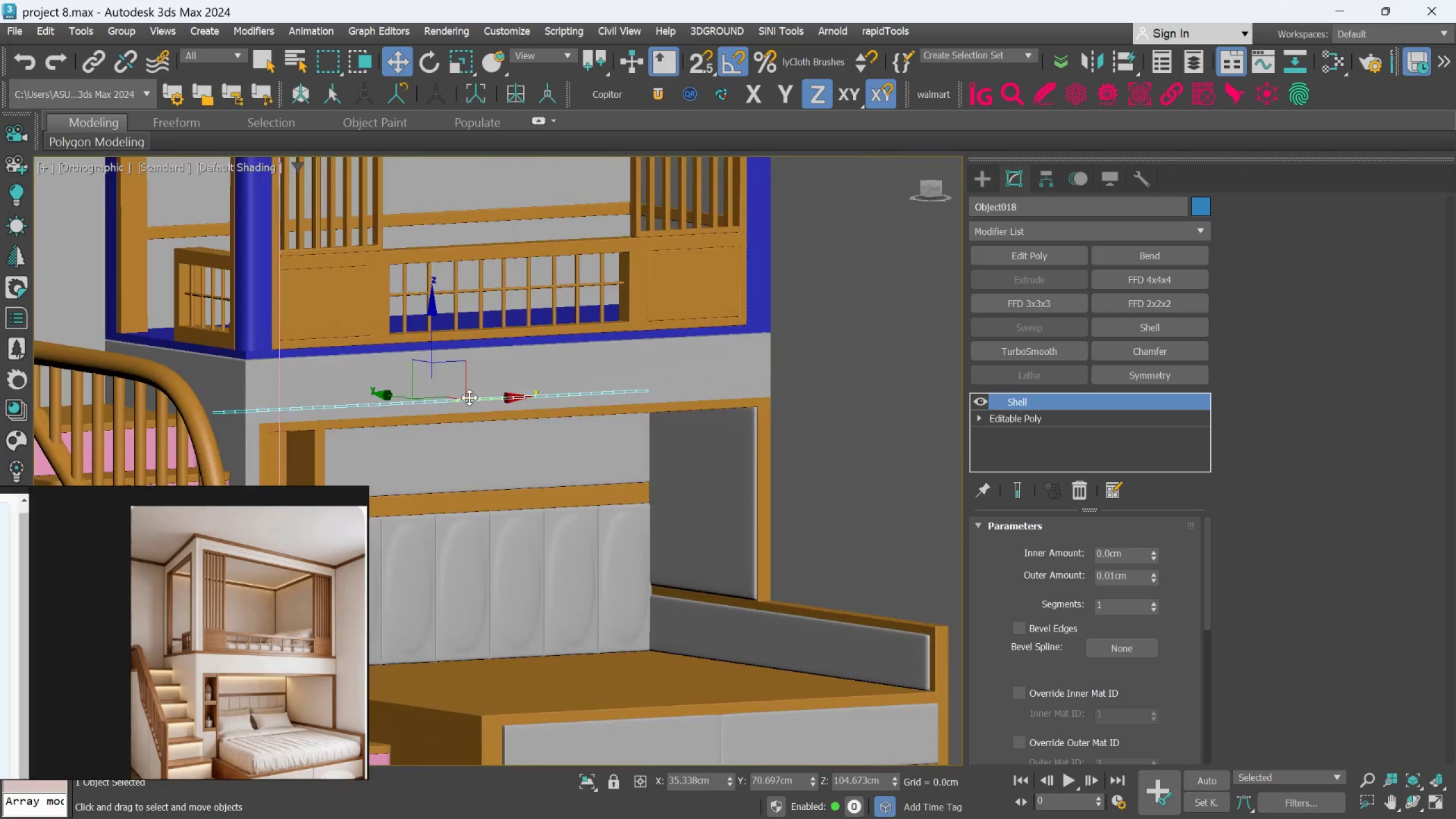 
scroll: coordinate [471, 398], scroll_direction: down, amount: 2.0
 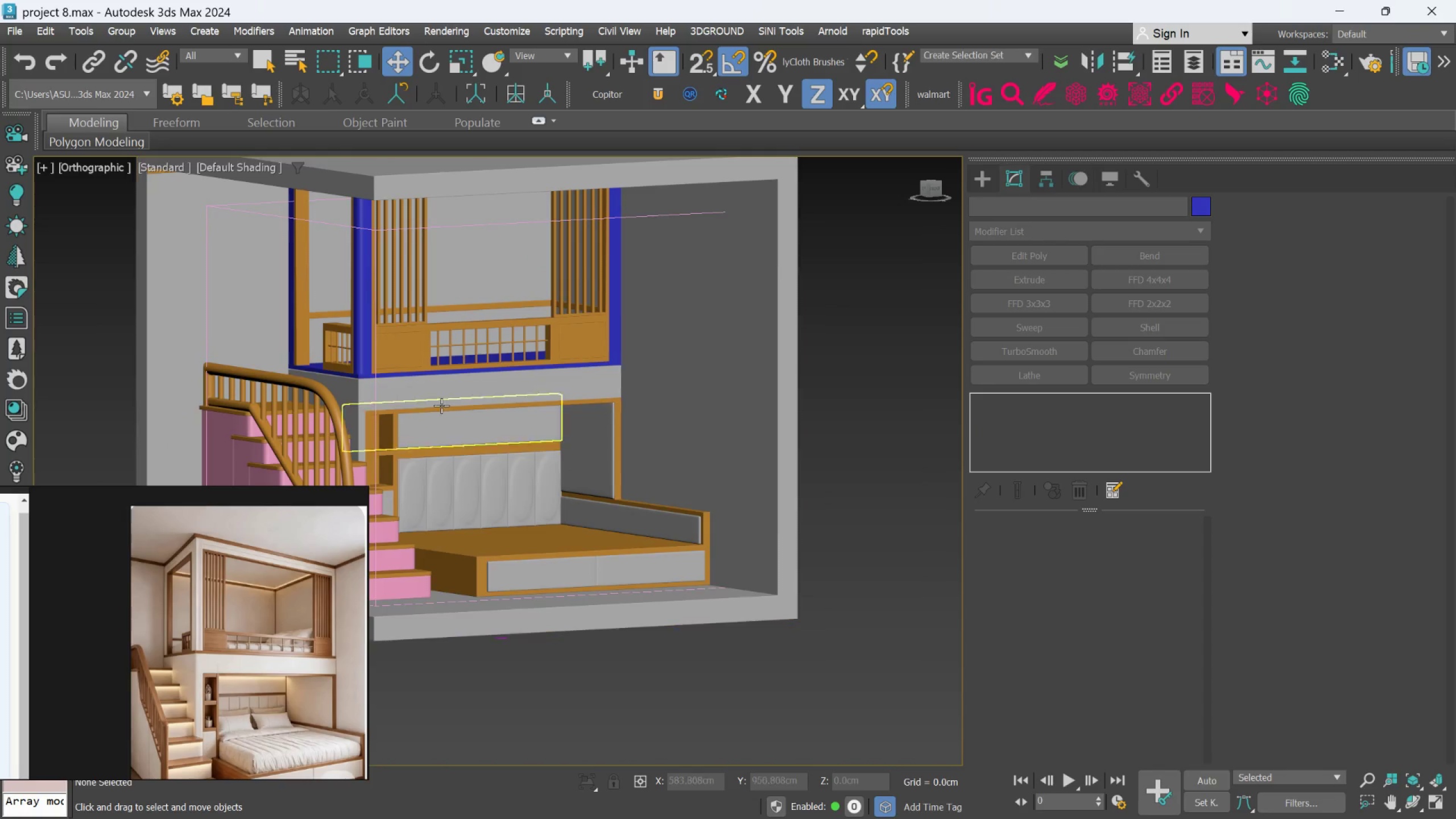 
hold_key(key=AltLeft, duration=0.64)
 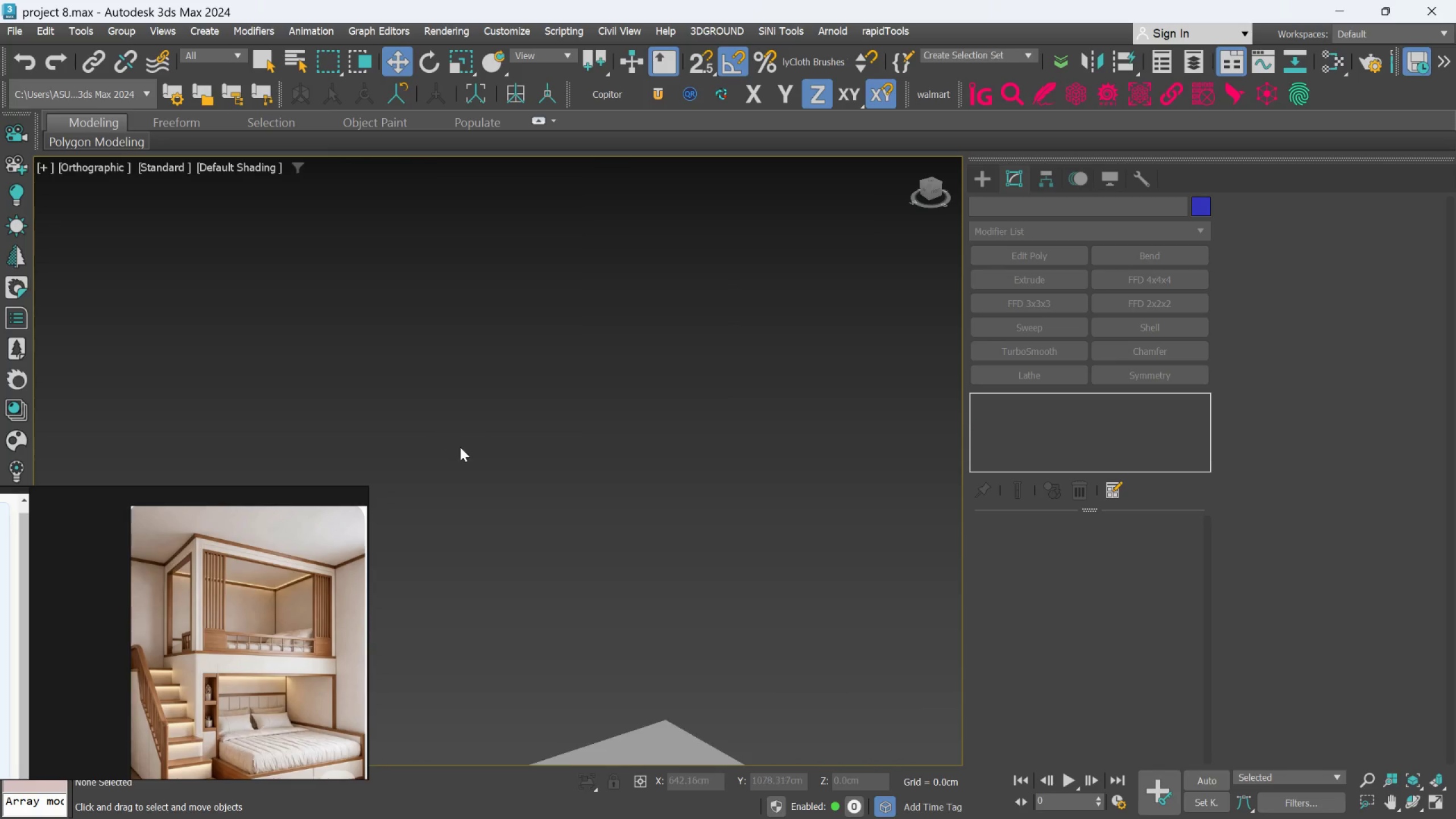 
scroll: coordinate [419, 394], scroll_direction: up, amount: 2.0
 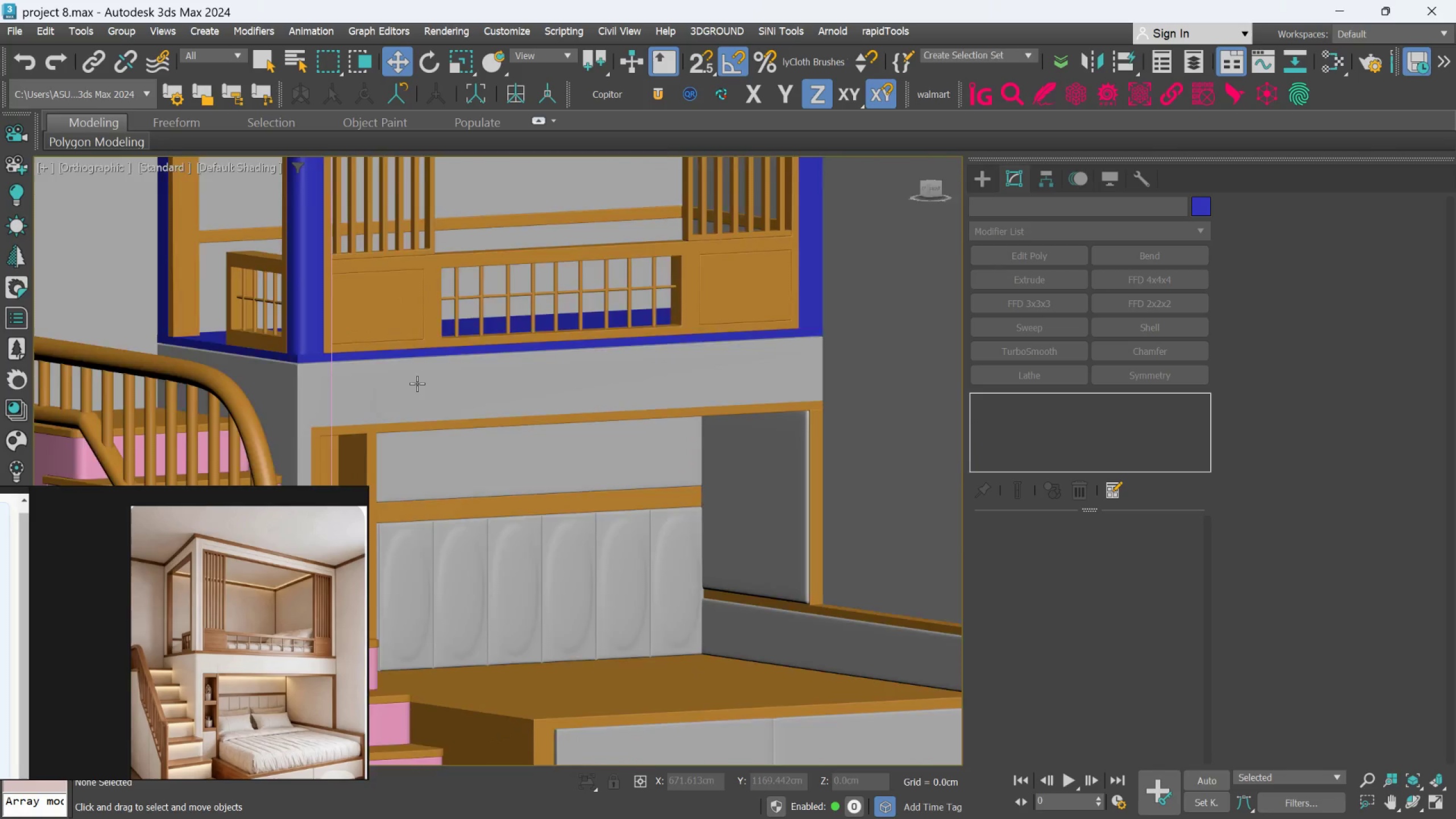 
scroll: coordinate [490, 487], scroll_direction: down, amount: 6.0
 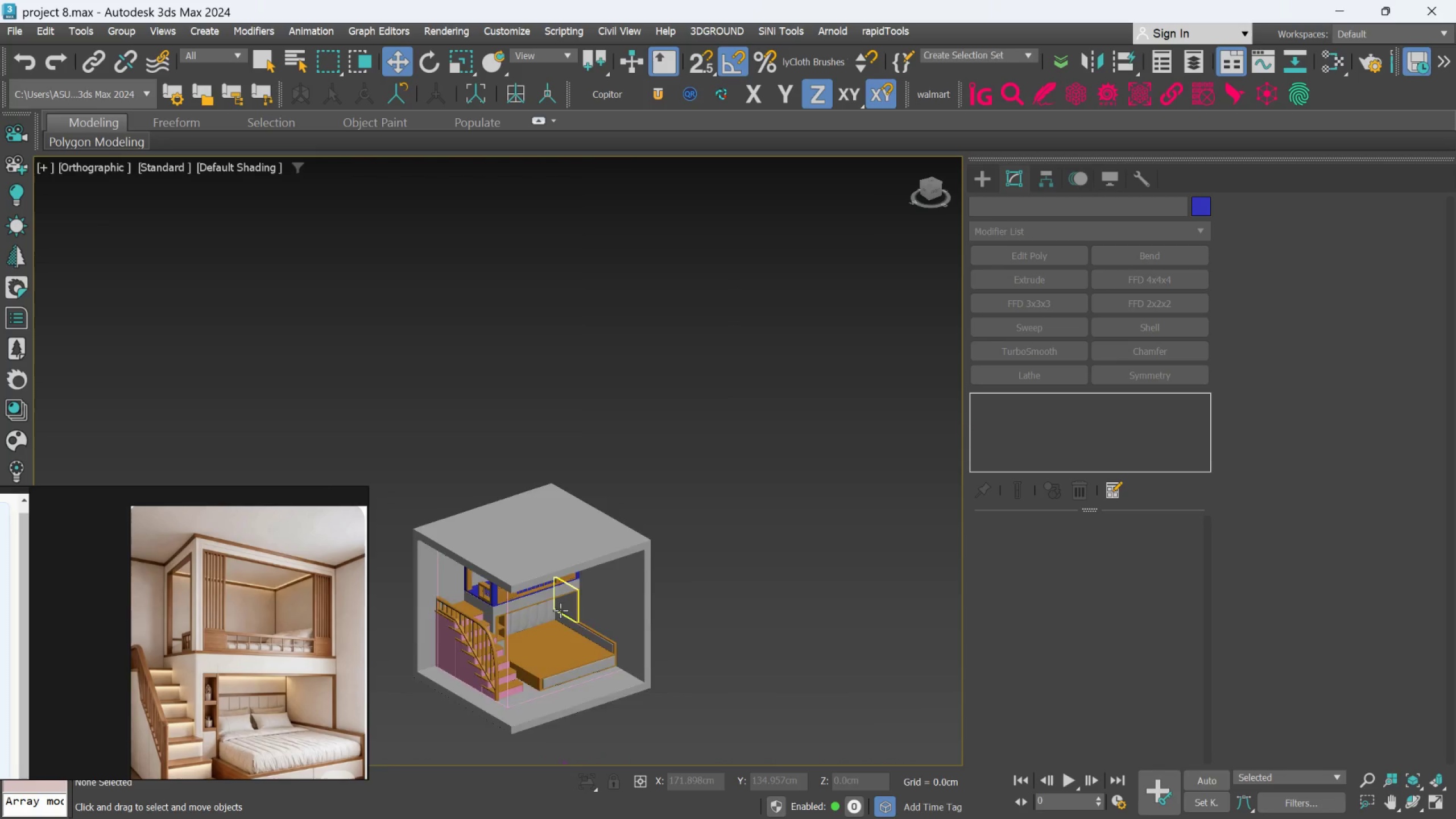 
scroll: coordinate [514, 599], scroll_direction: up, amount: 6.0
 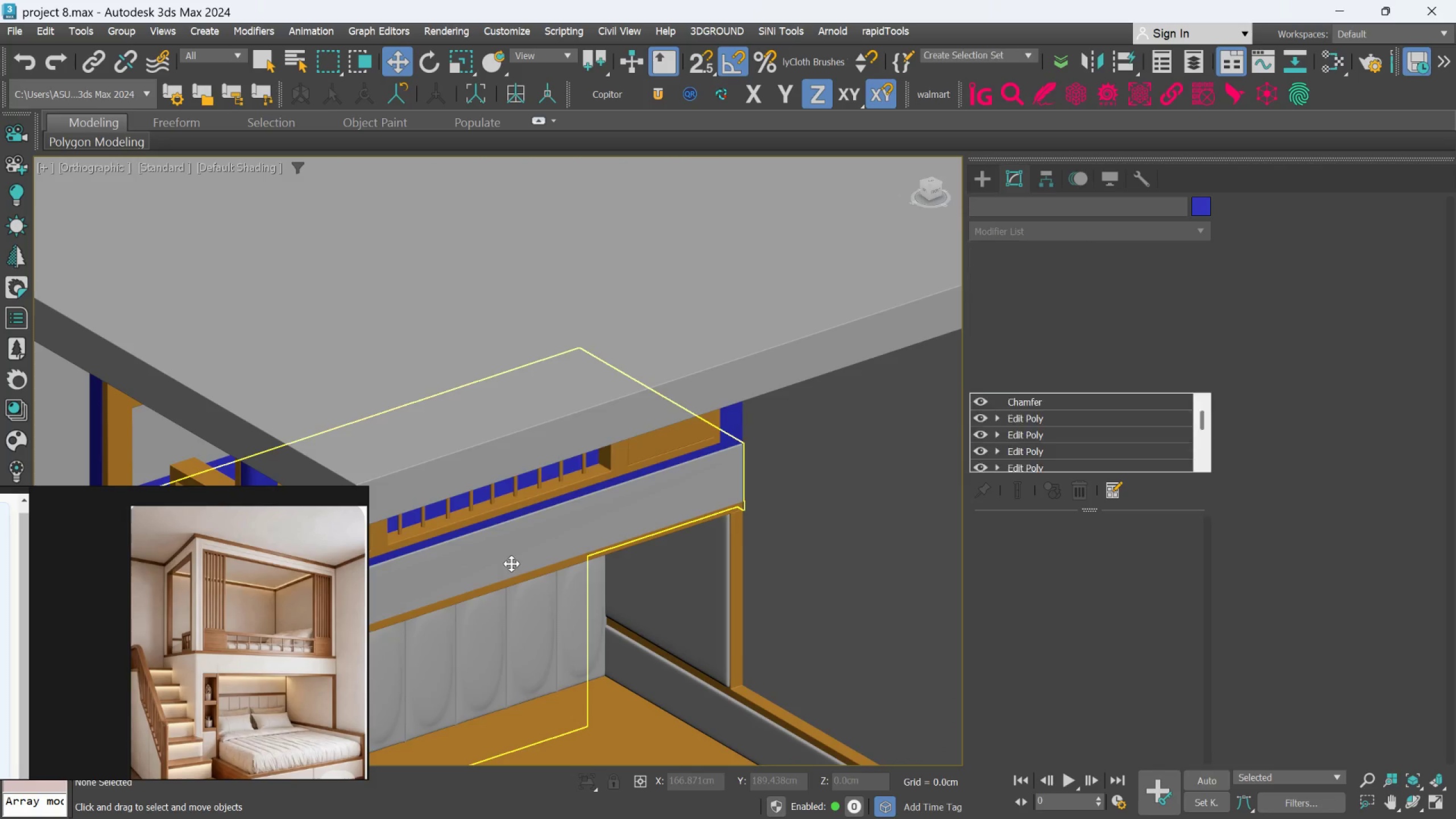 
left_click([511, 564])
 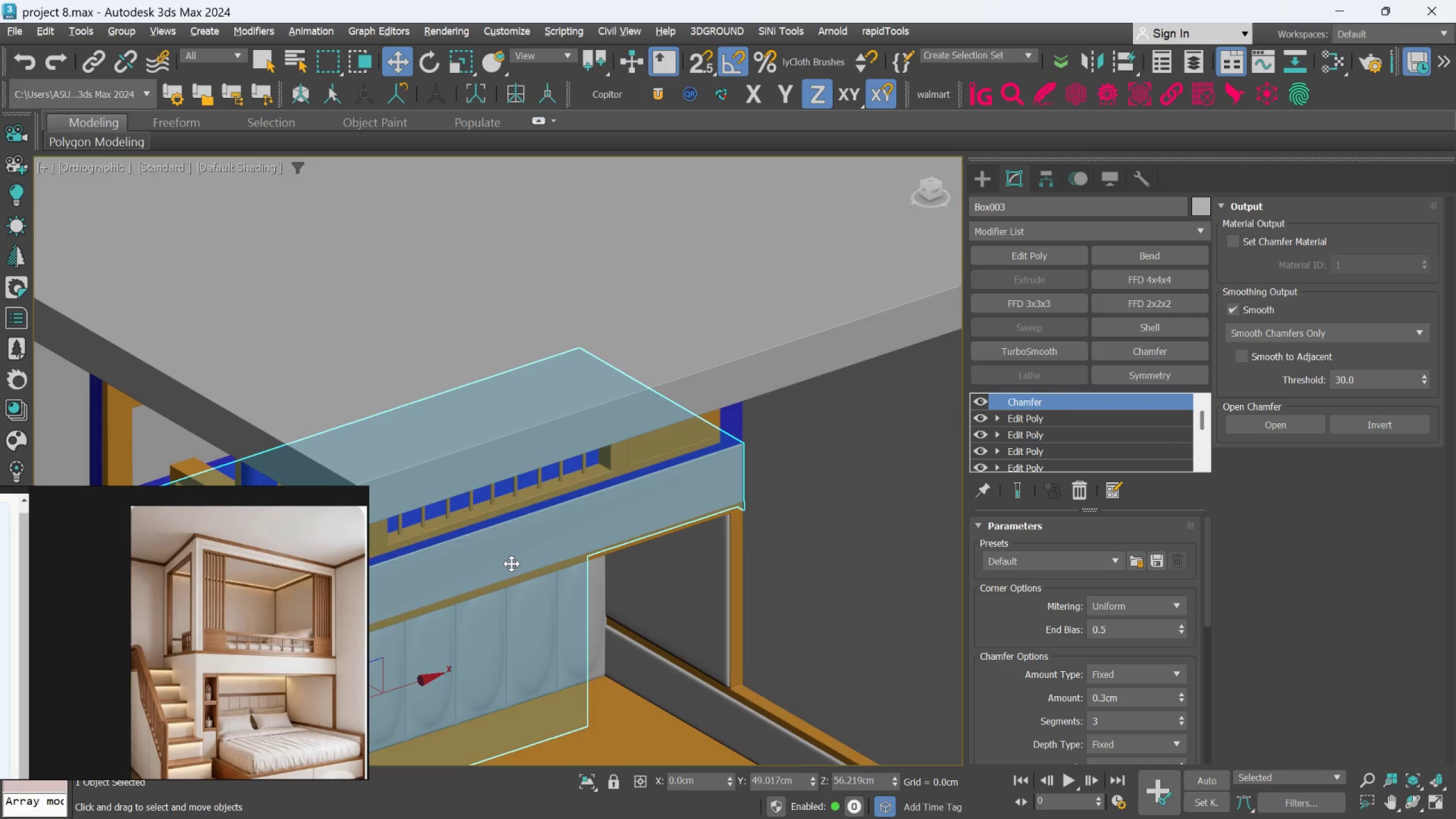 
hold_key(key=AltLeft, duration=0.91)
 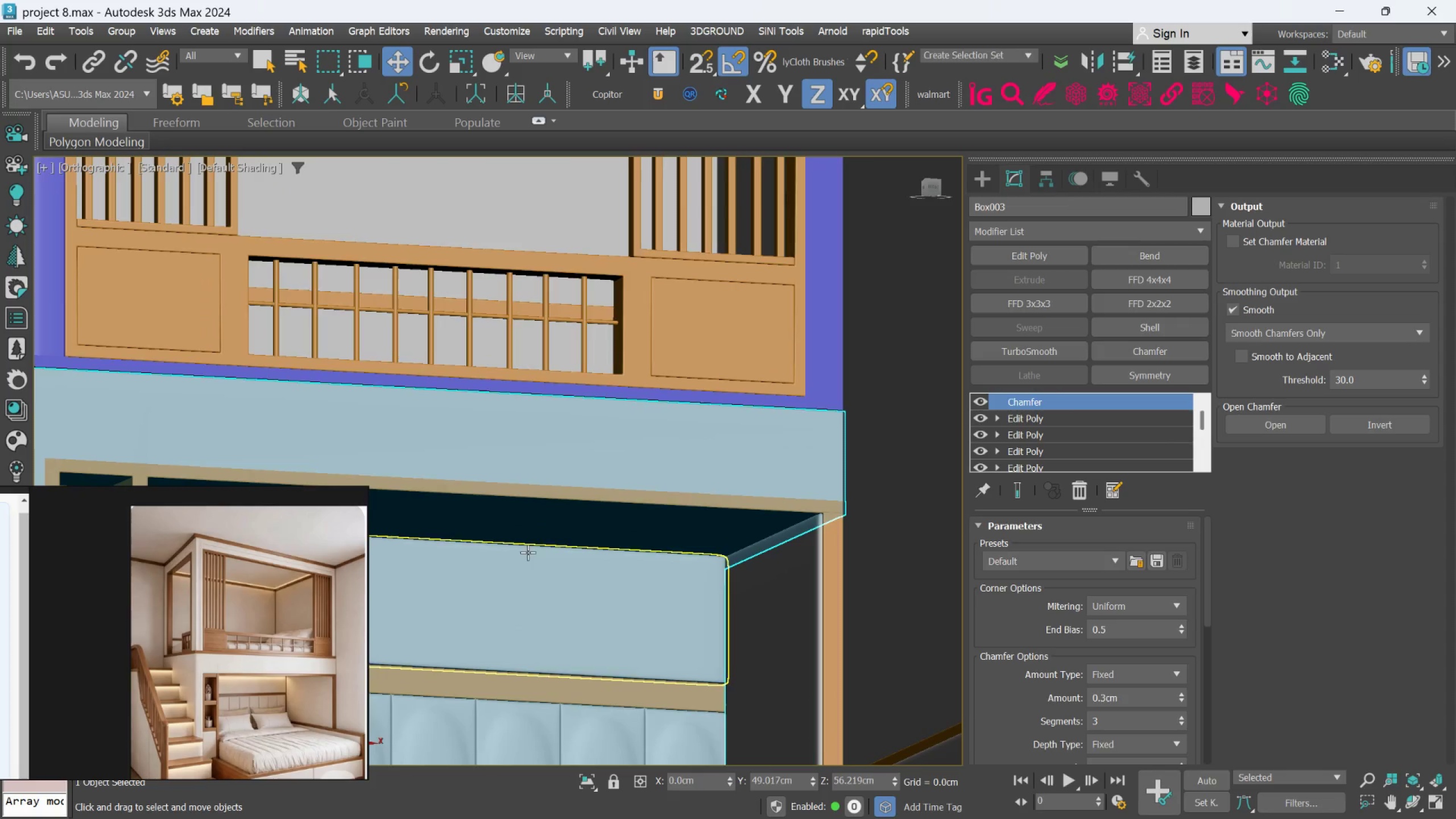 
scroll: coordinate [524, 555], scroll_direction: up, amount: 1.0
 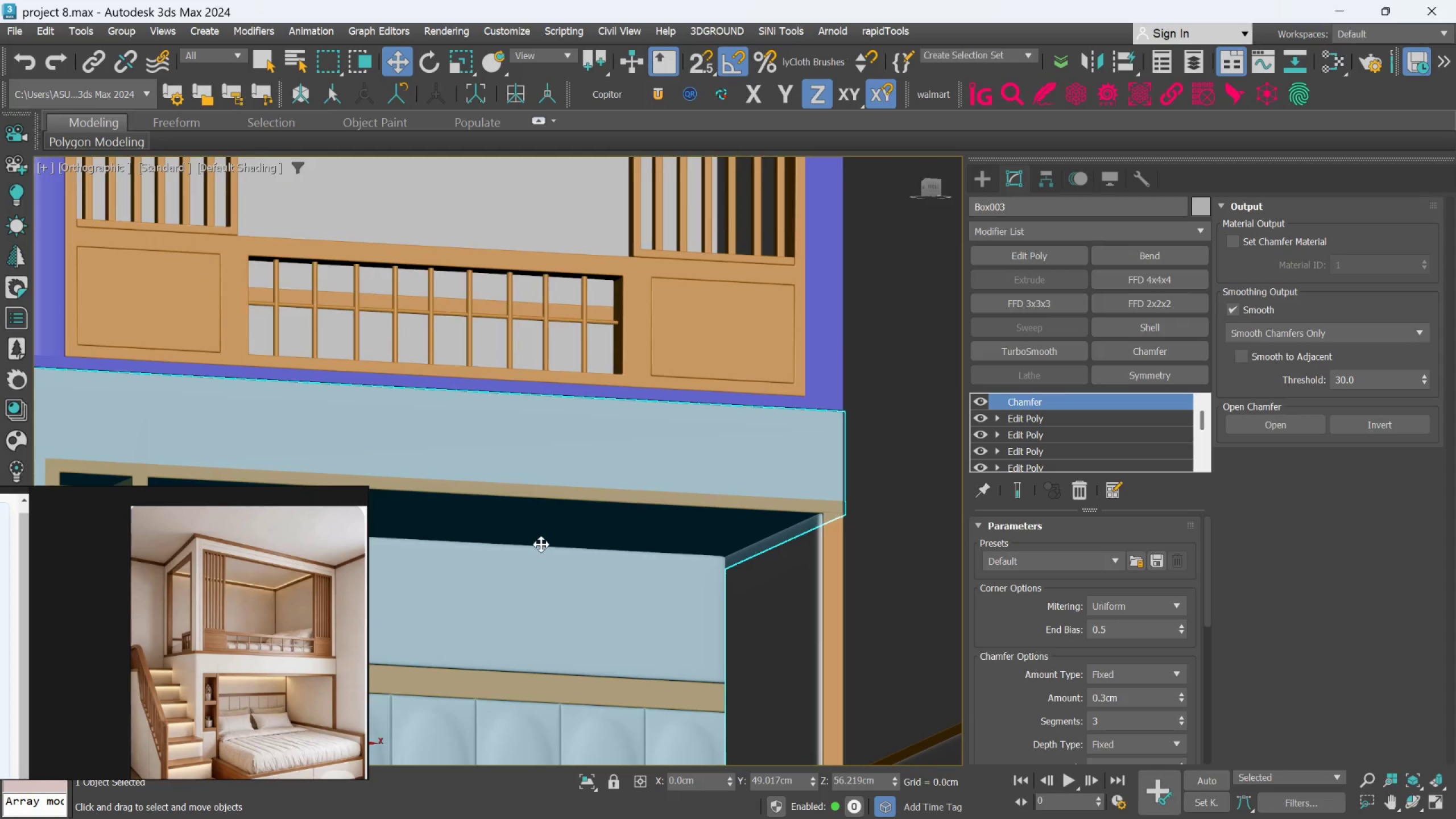 
hold_key(key=AltLeft, duration=0.73)
 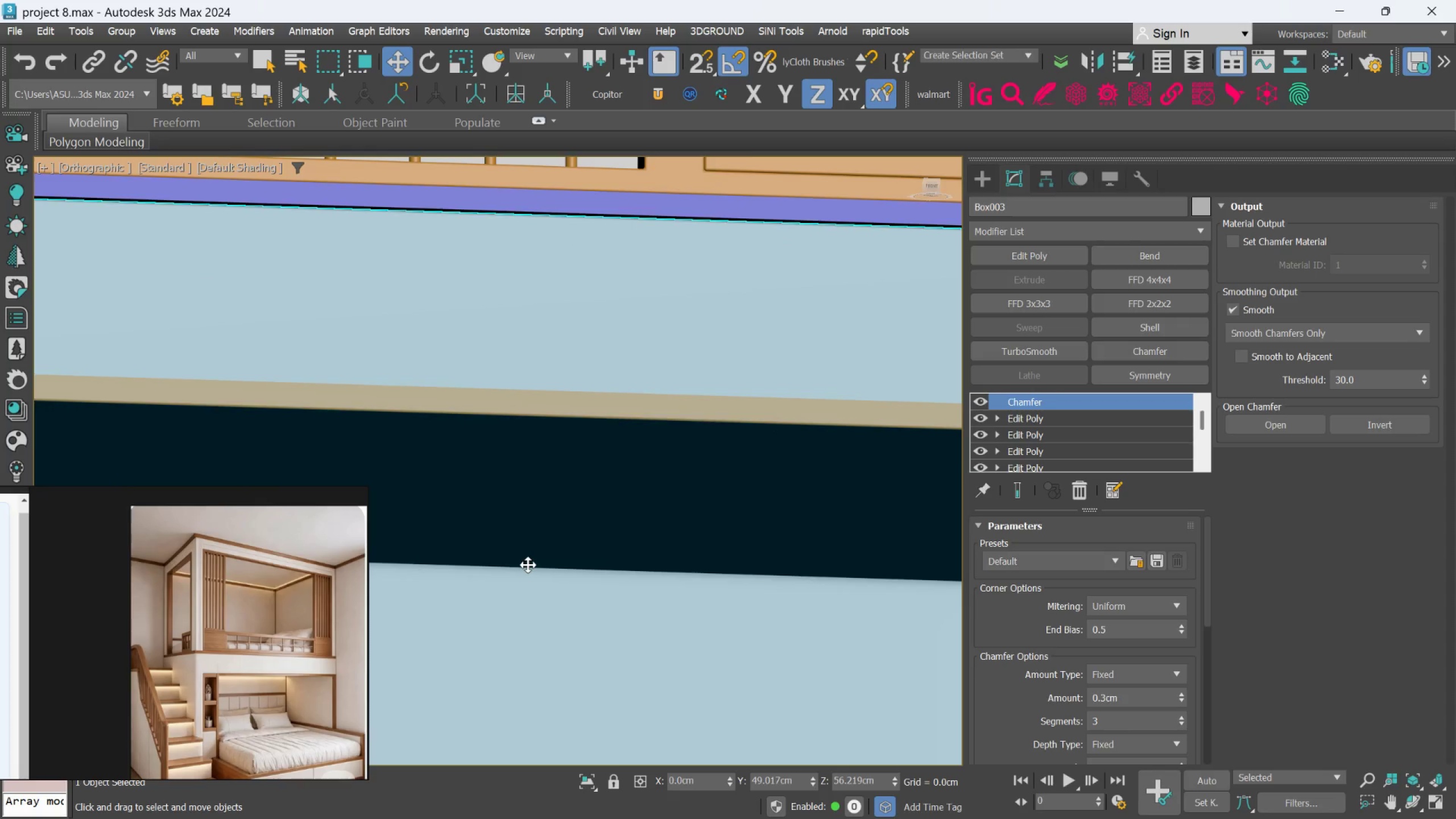 
scroll: coordinate [541, 544], scroll_direction: up, amount: 2.0
 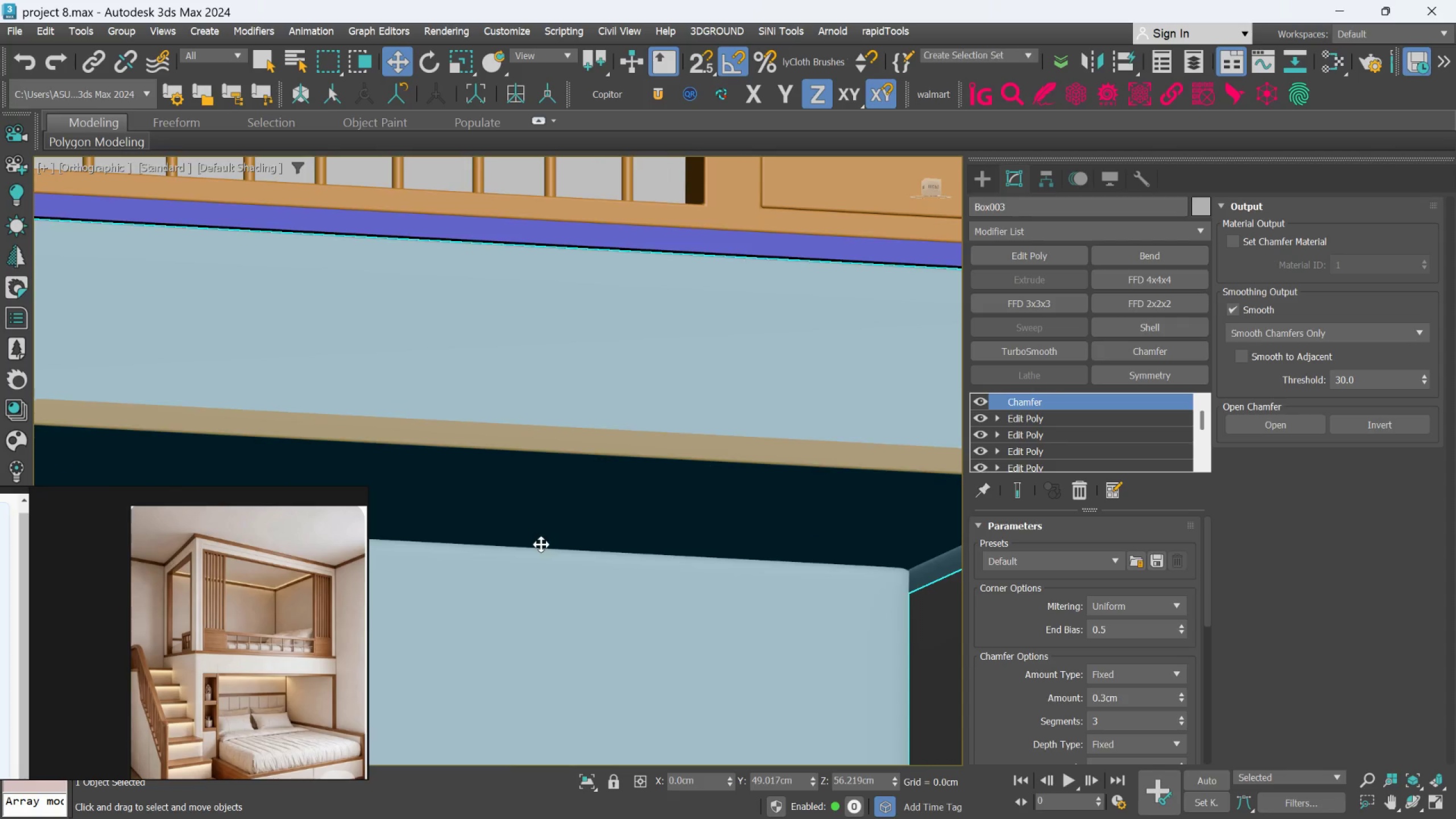 
scroll: coordinate [528, 565], scroll_direction: down, amount: 2.0
 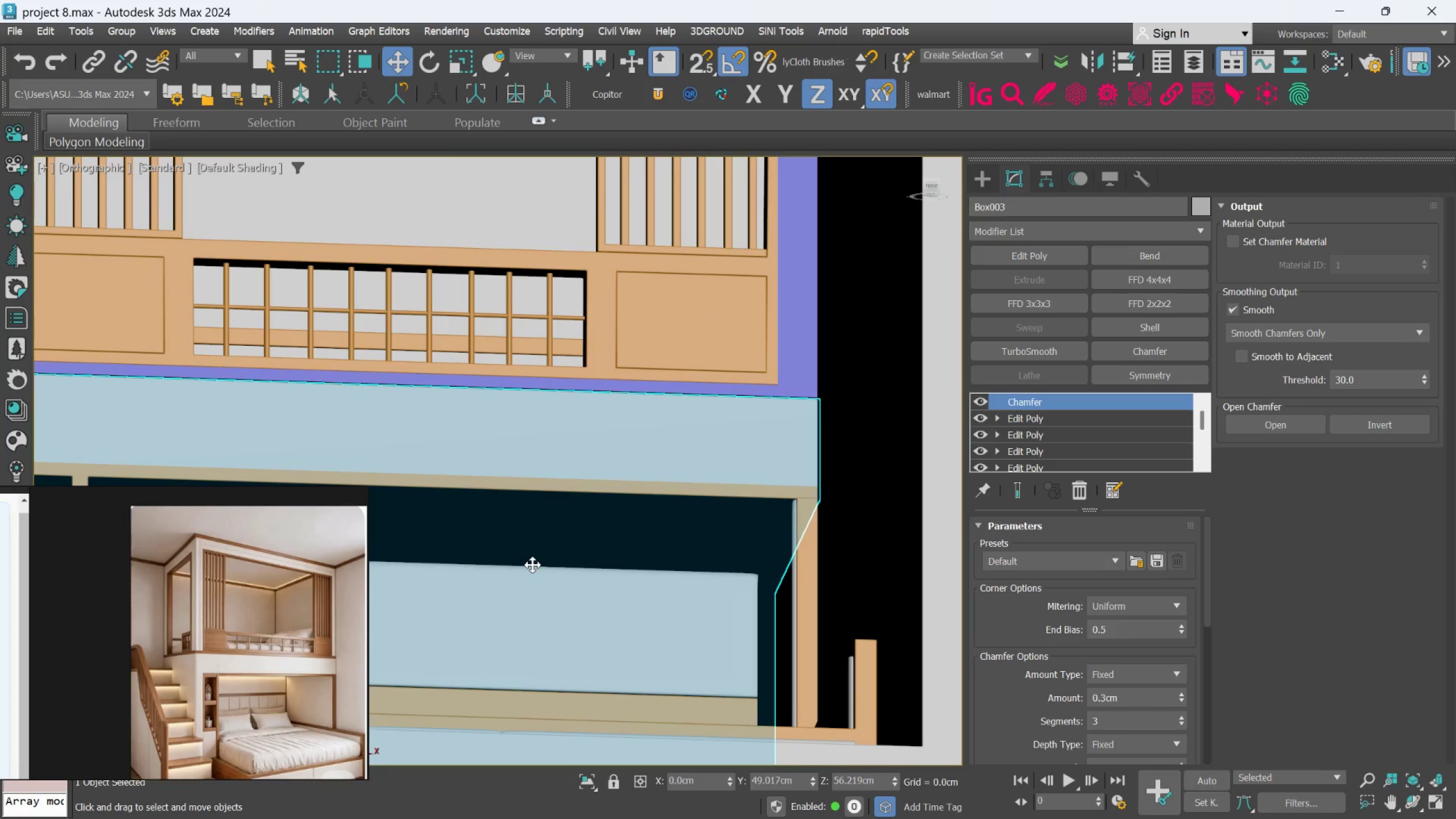 
key(Control+Z)
 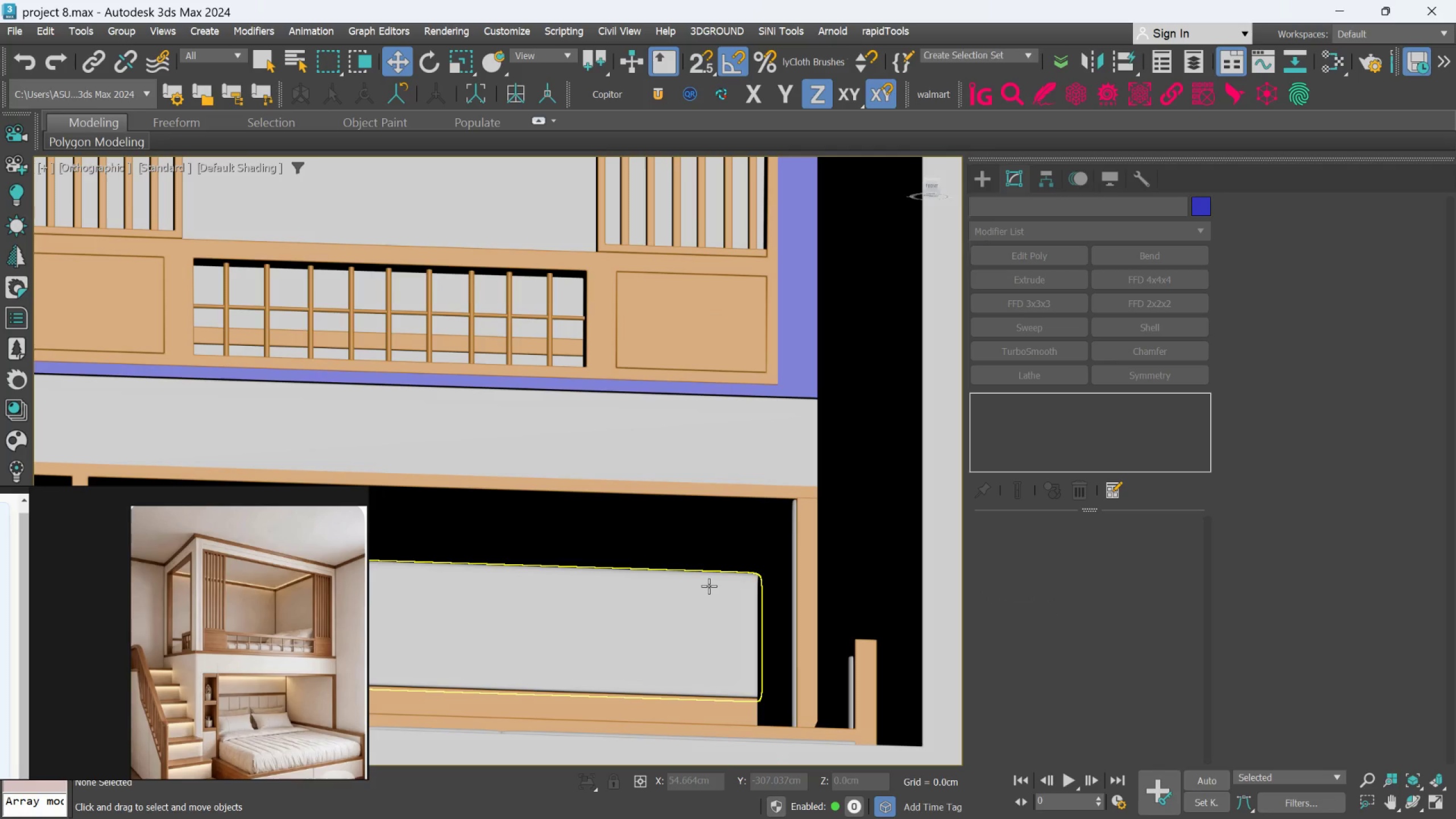 
key(Control+Z)
 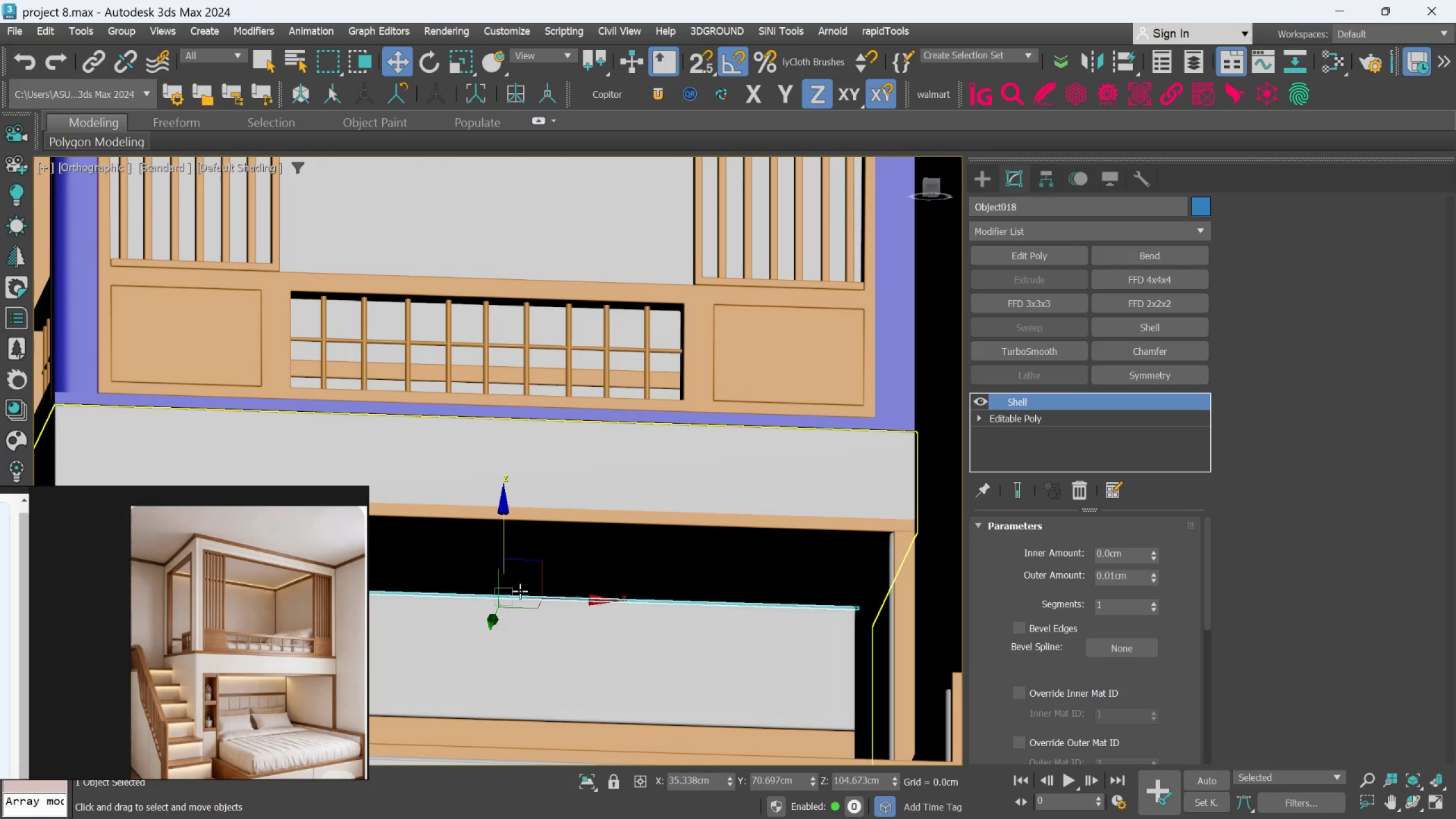 
scroll: coordinate [552, 567], scroll_direction: down, amount: 2.0
 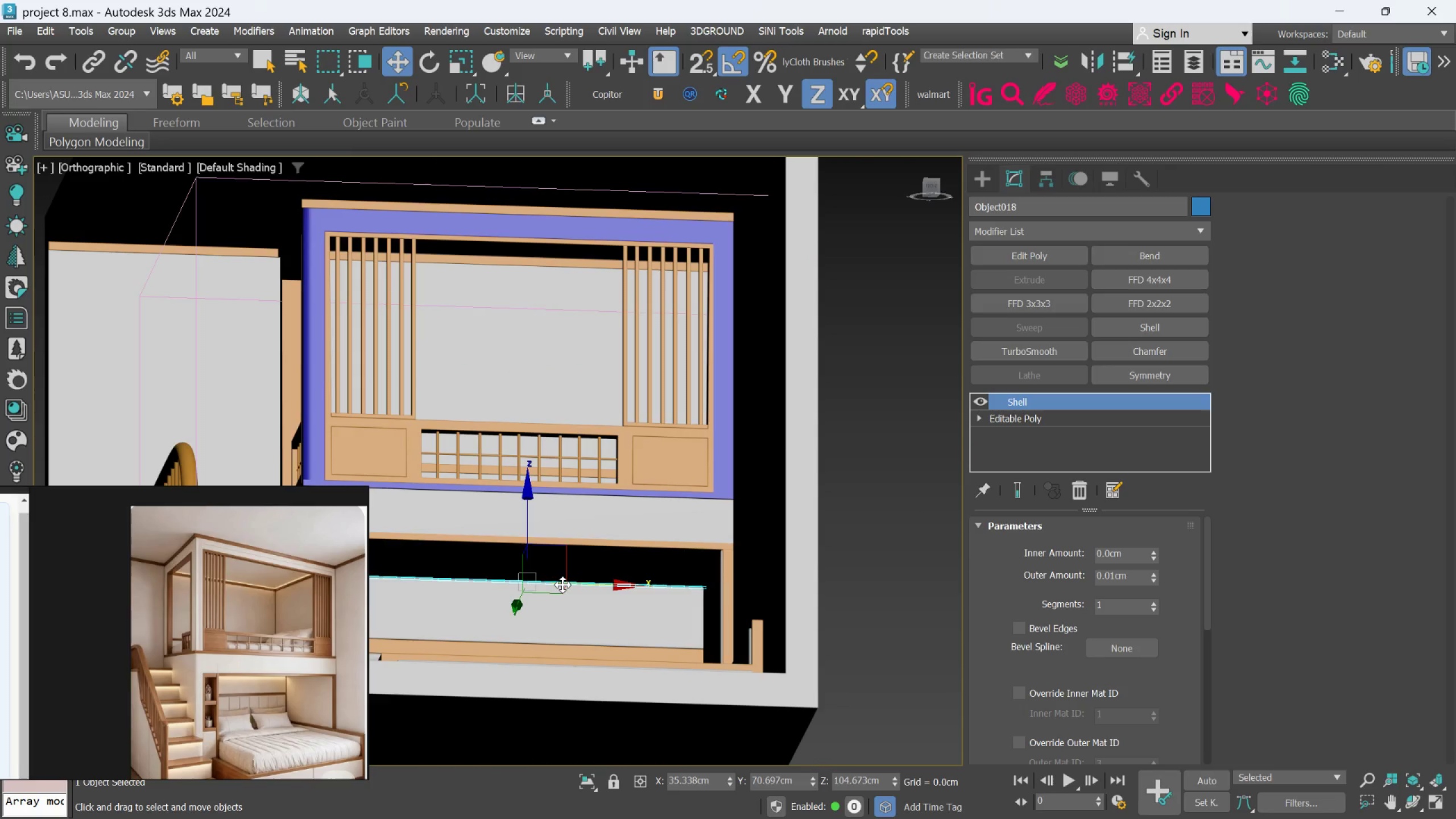 
scroll: coordinate [562, 585], scroll_direction: up, amount: 1.0
 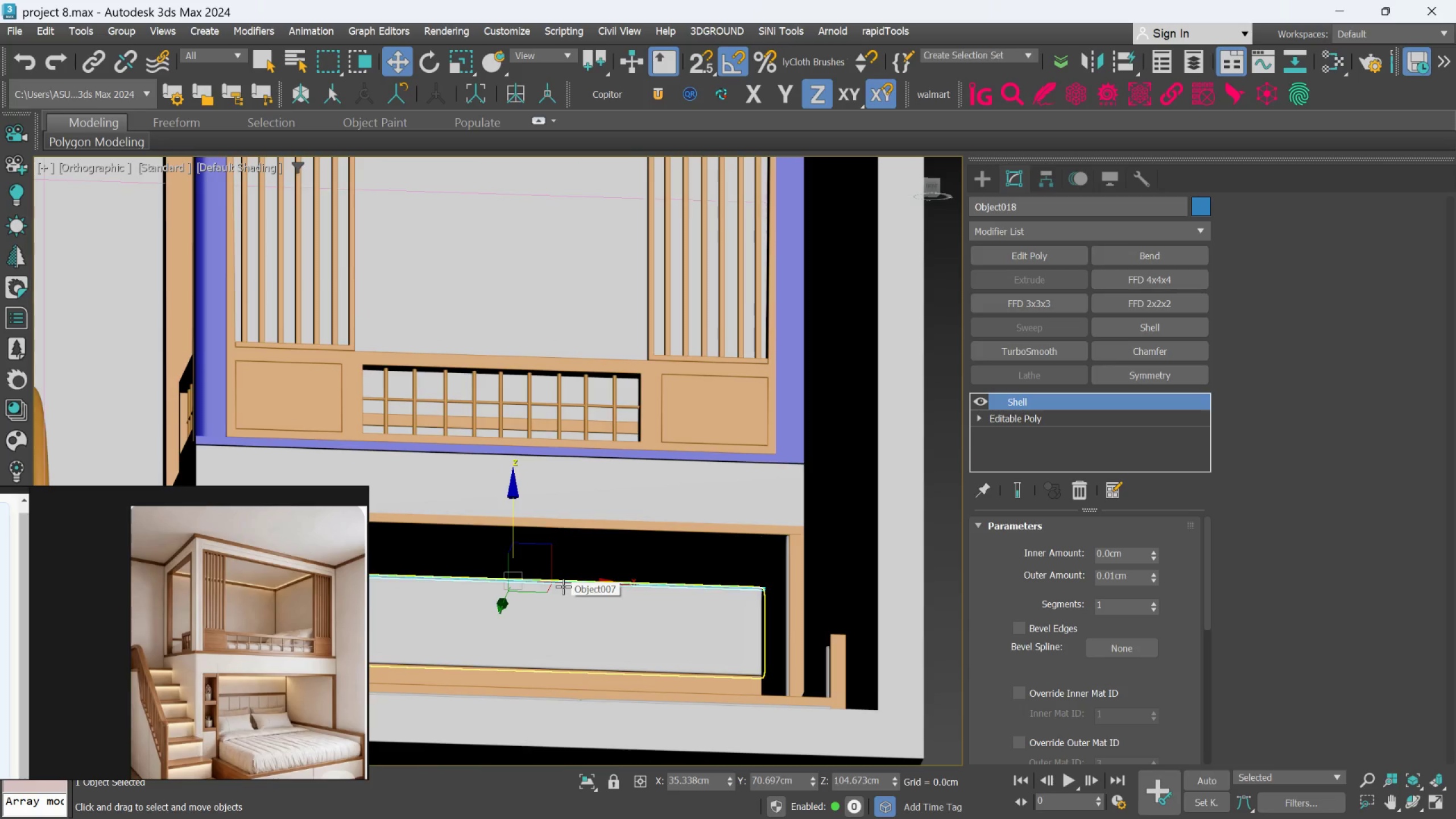 
hold_key(key=AltLeft, duration=1.02)
 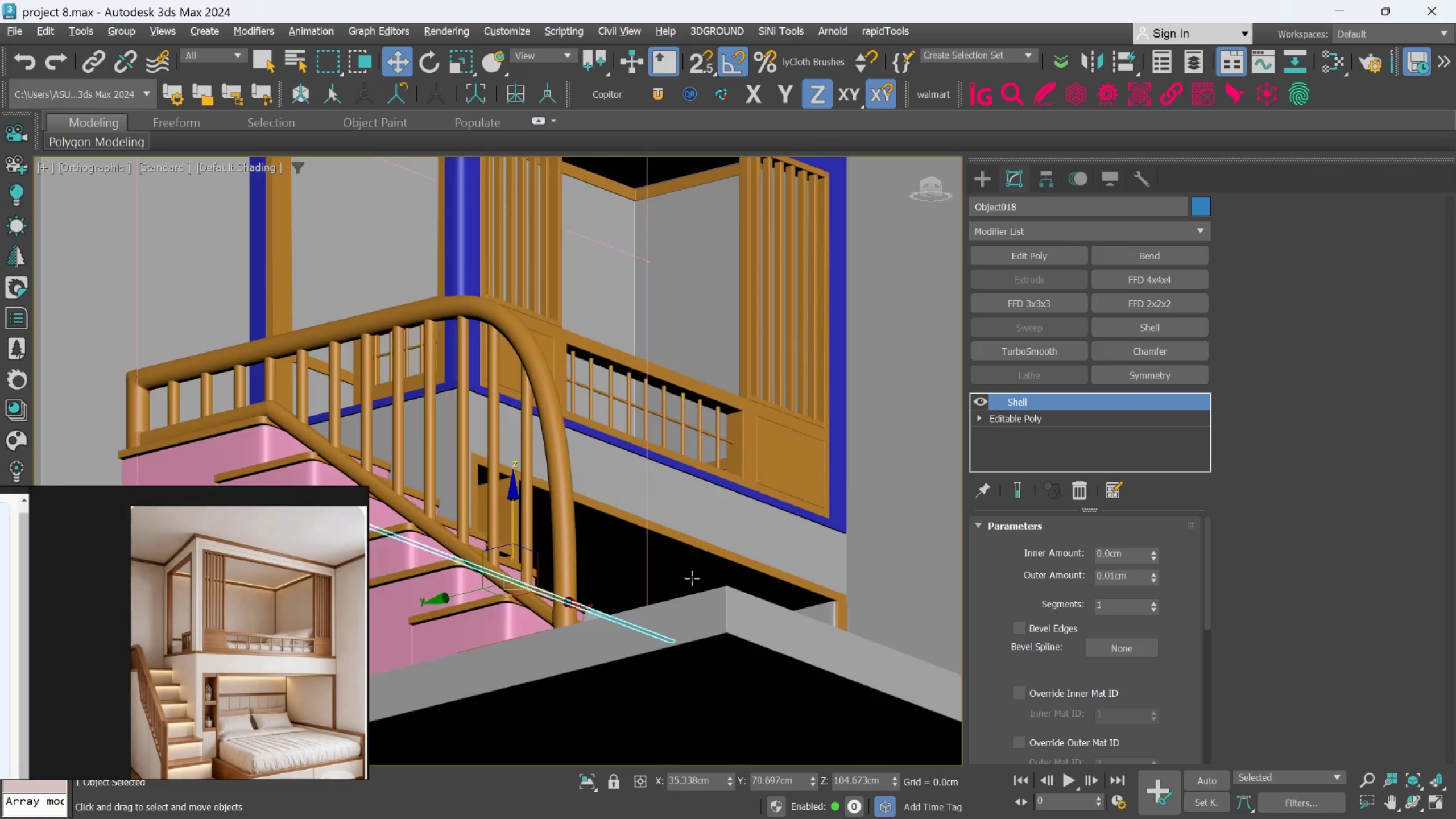 
hold_key(key=AltLeft, duration=1.72)
 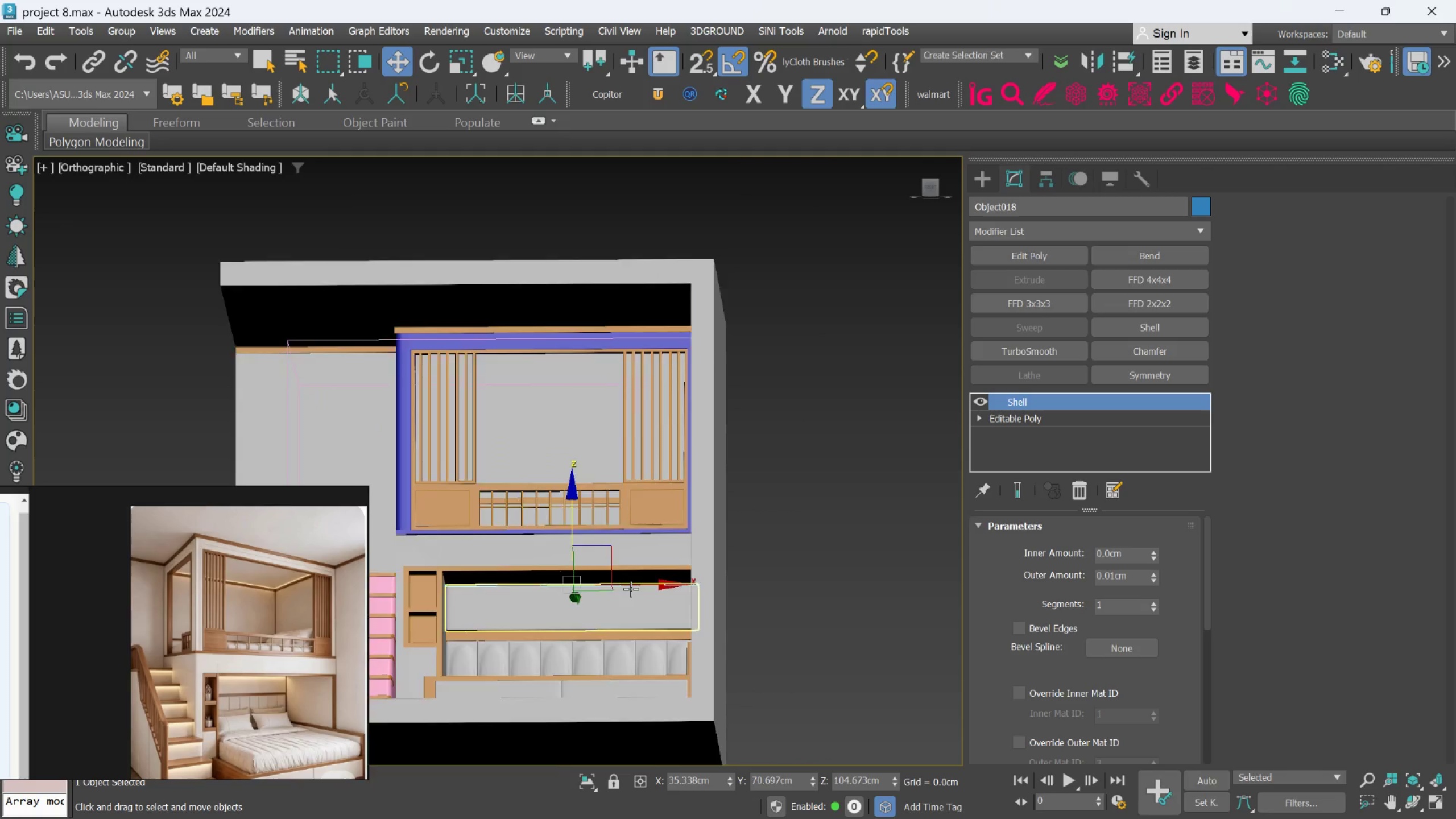 
scroll: coordinate [631, 589], scroll_direction: down, amount: 3.0
 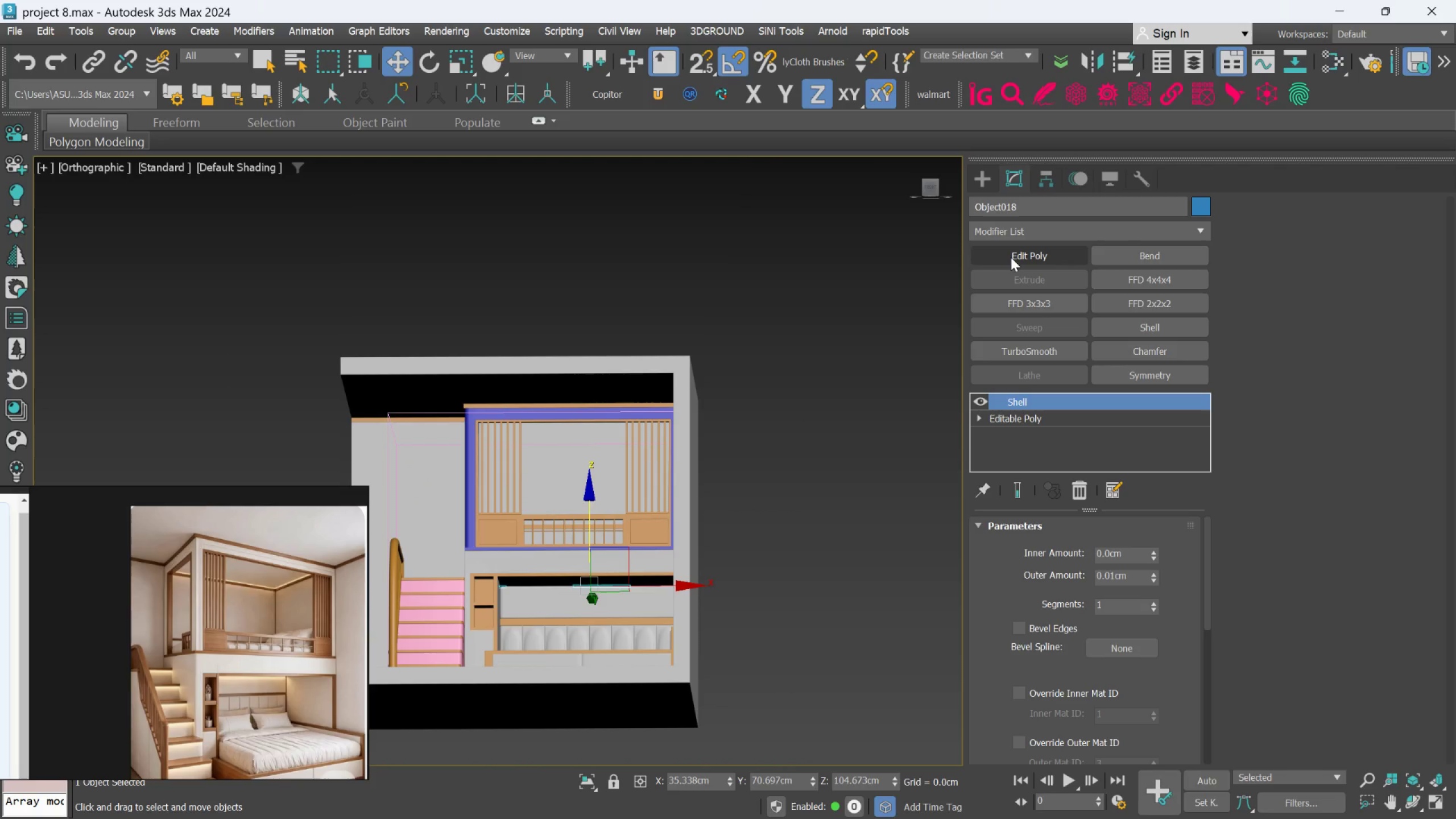 
left_click([1011, 257])
 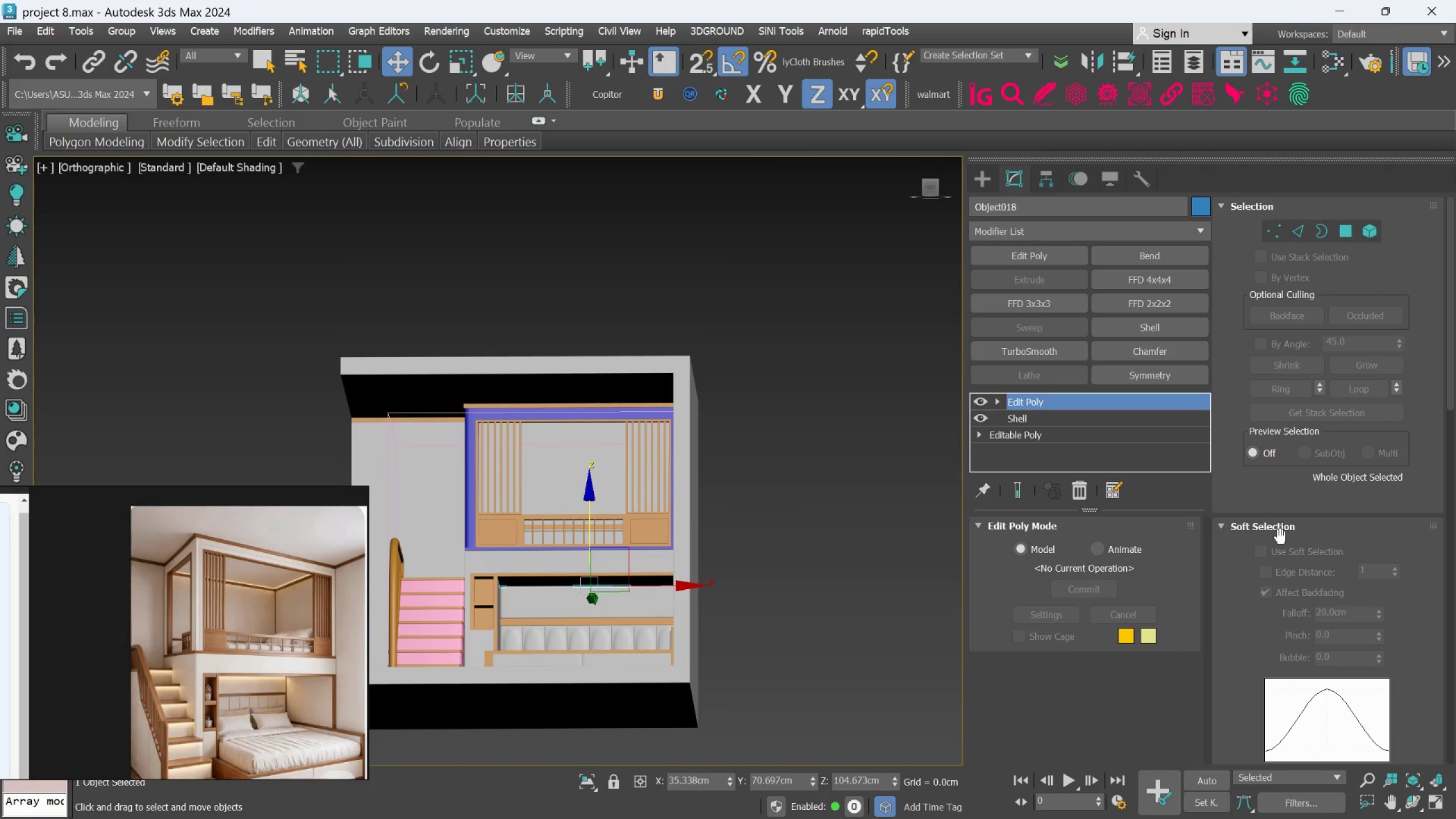 
scroll: coordinate [1302, 692], scroll_direction: down, amount: 26.0
 